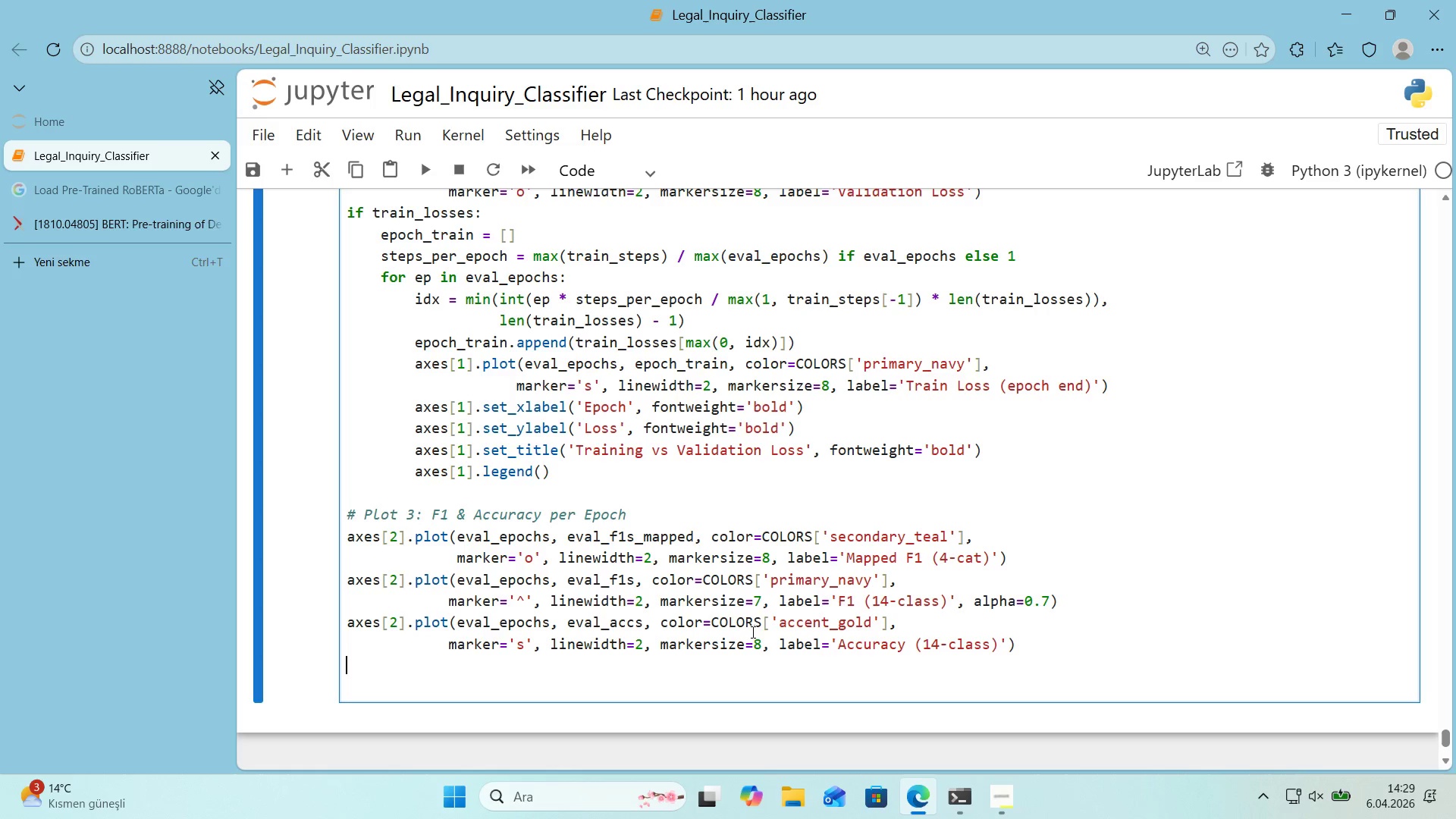 
type(axes)
 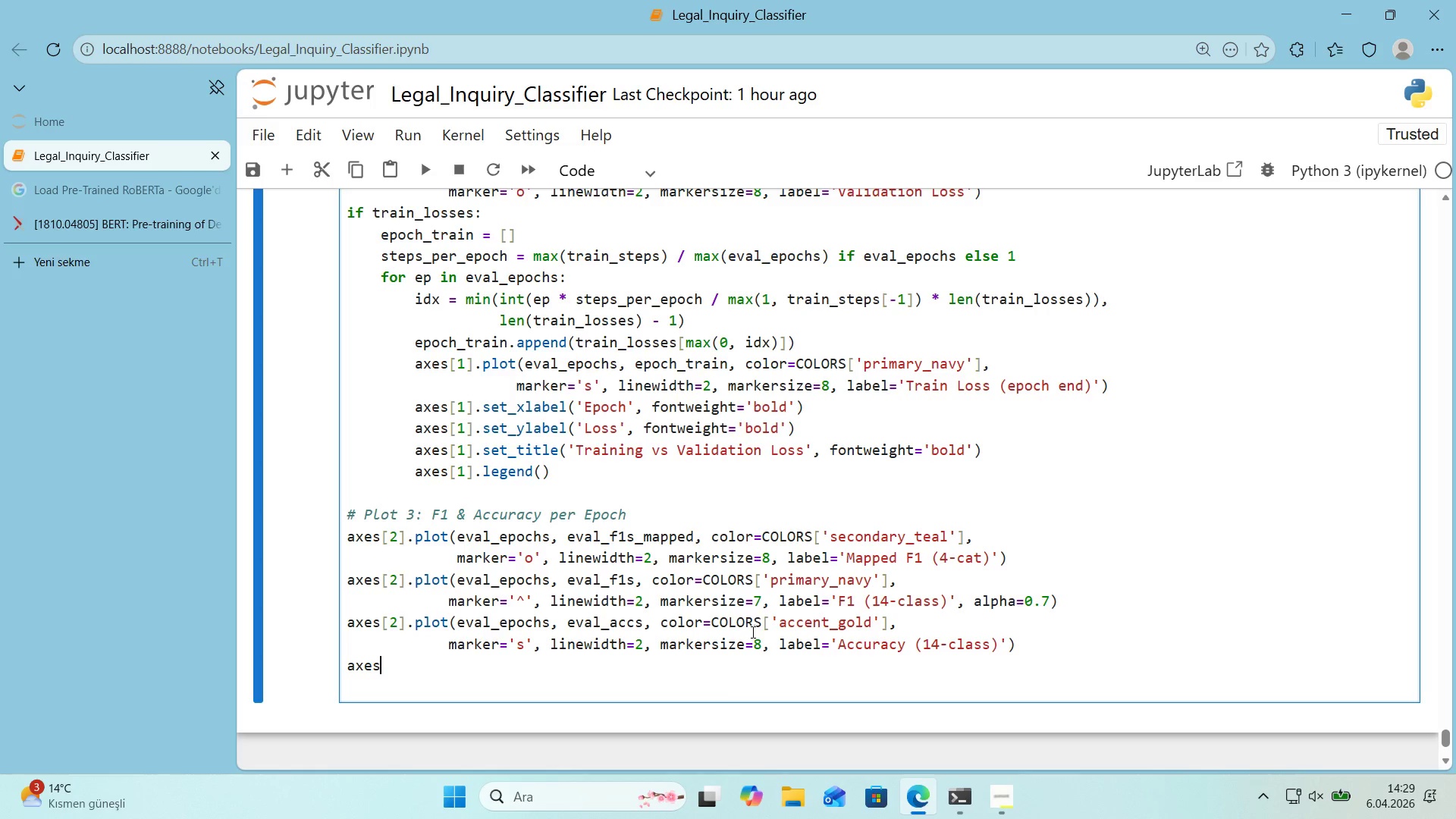 
key(Alt+Control+8)
 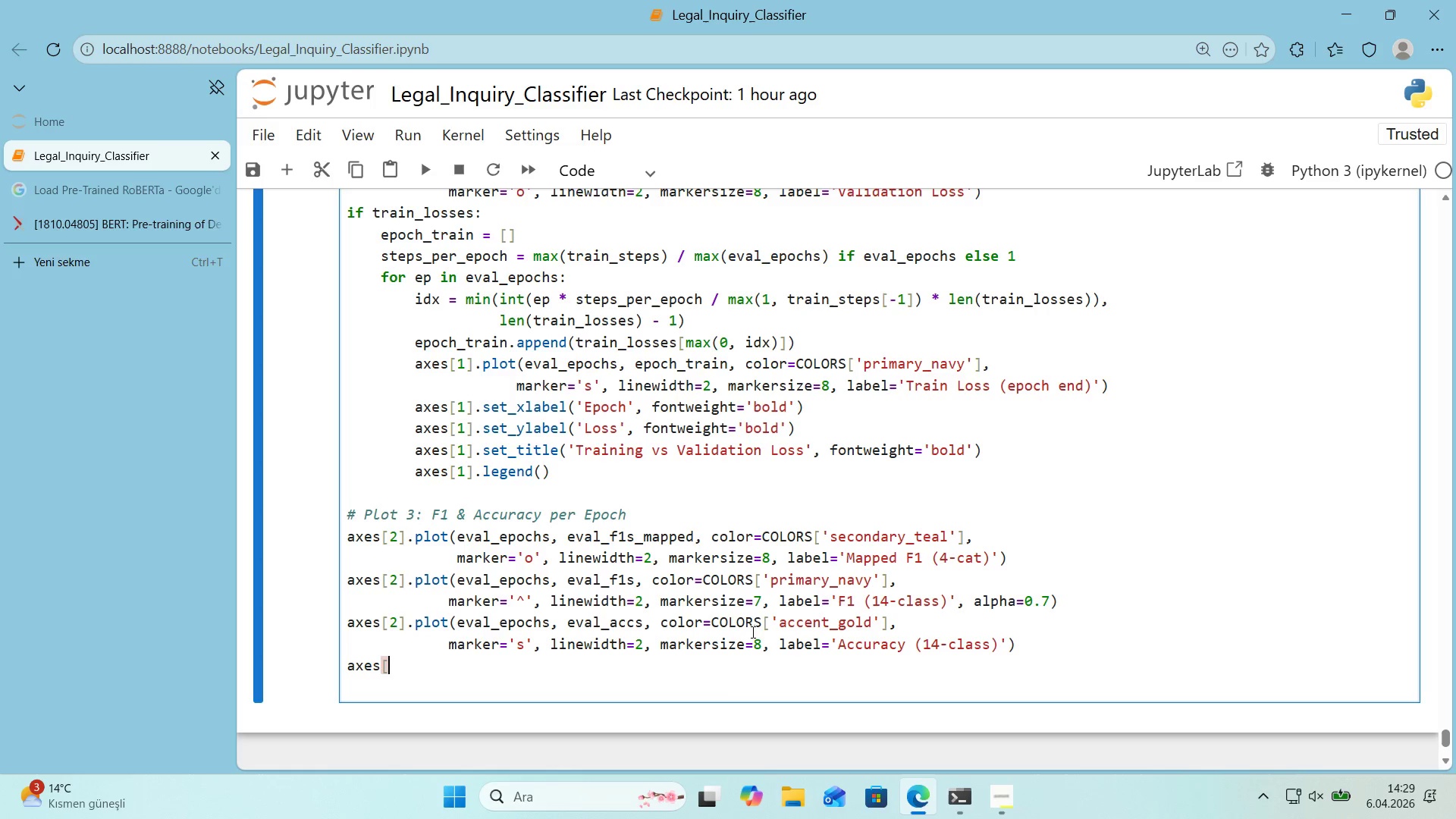 
key(Alt+Control+9)
 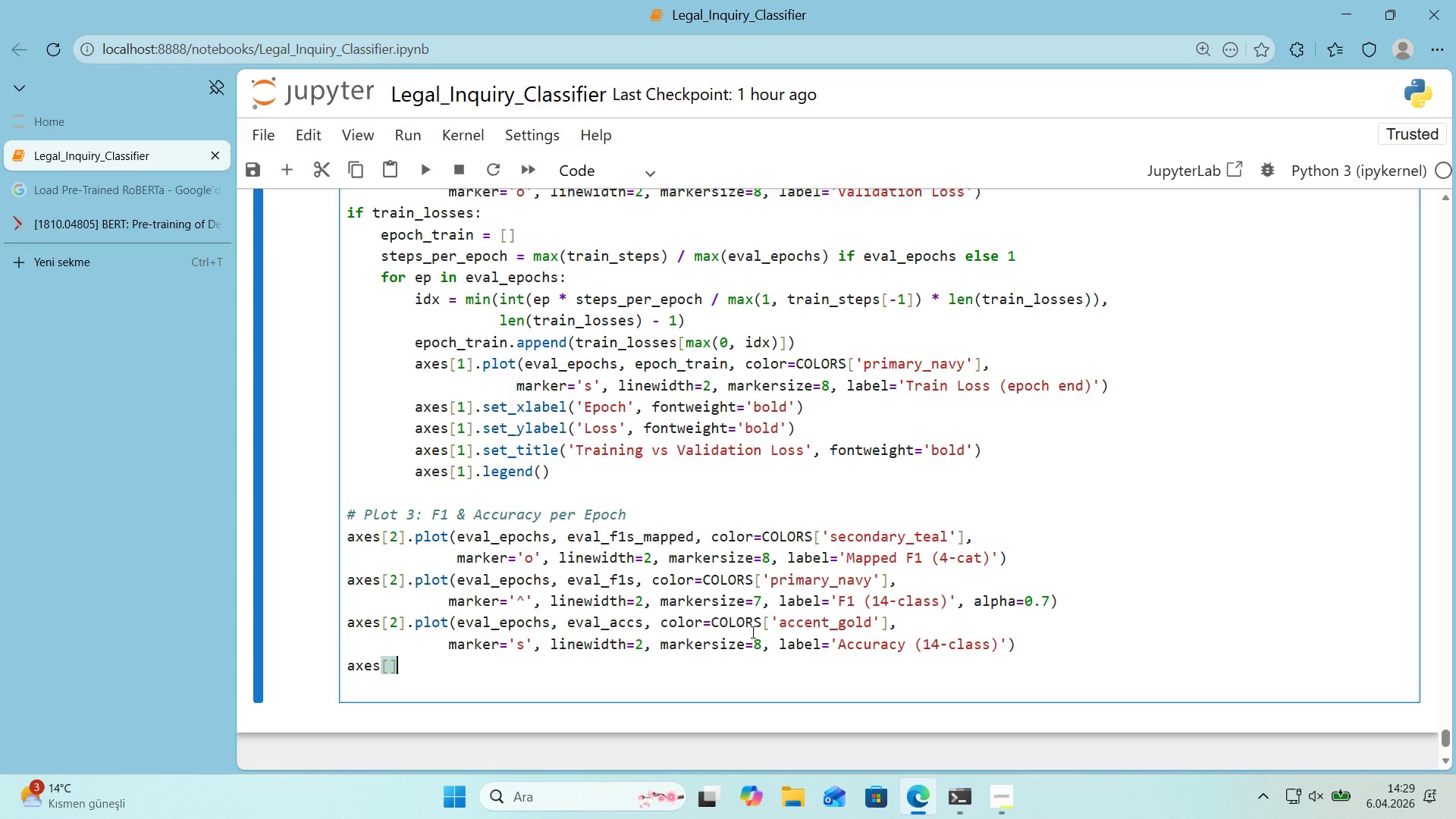 
key(ArrowLeft)
 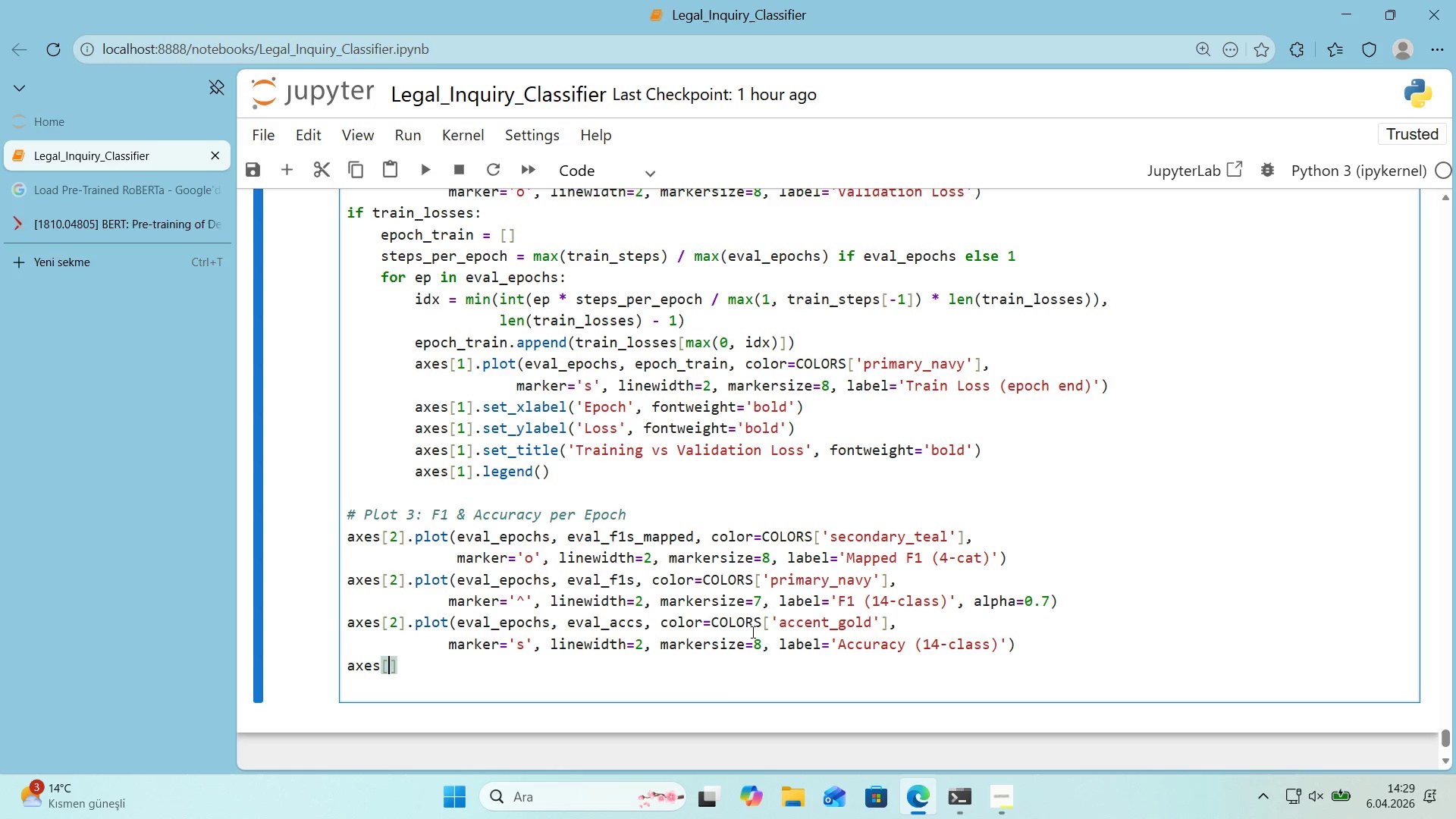 
key(2)
 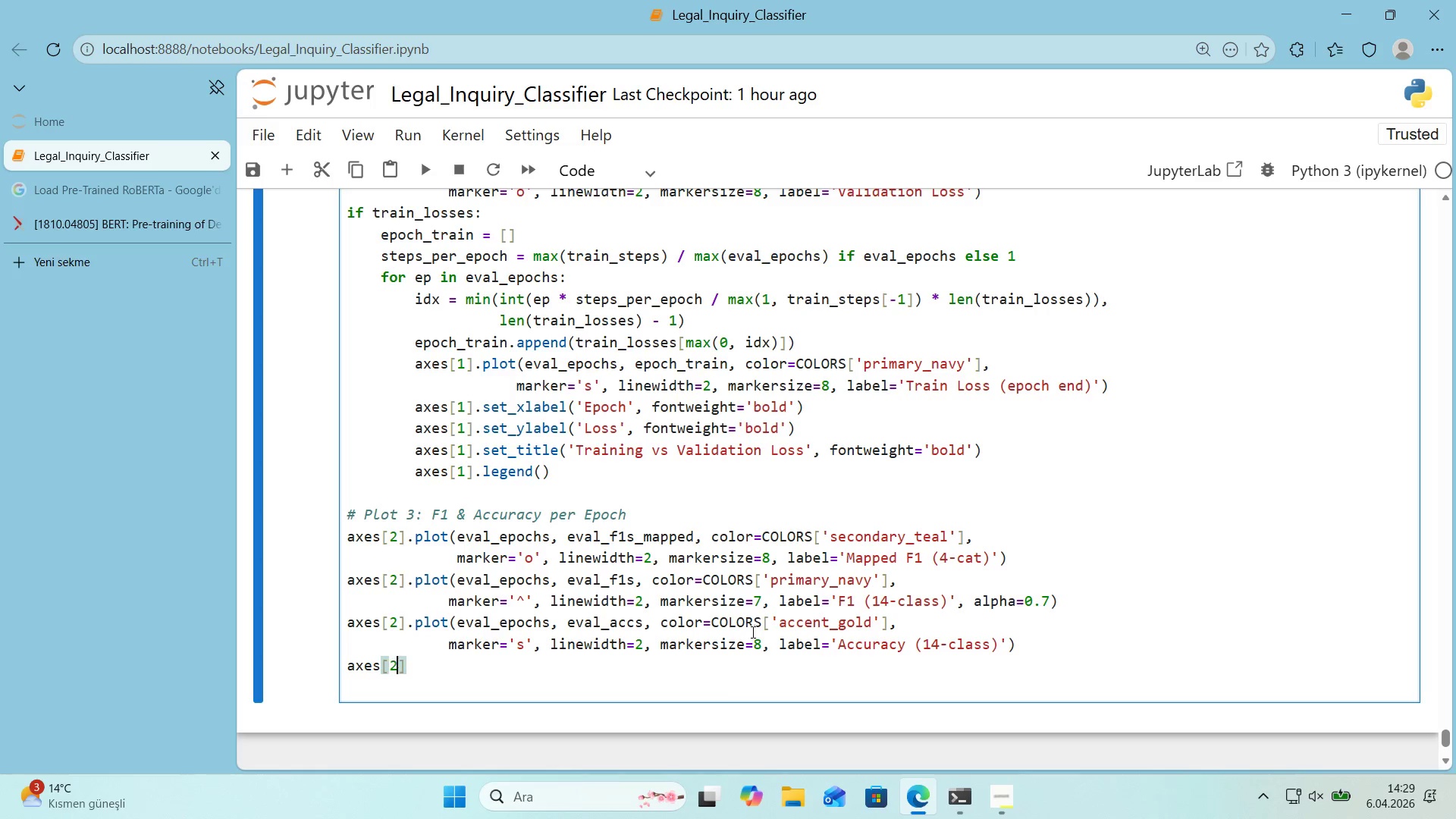 
key(ArrowRight)
 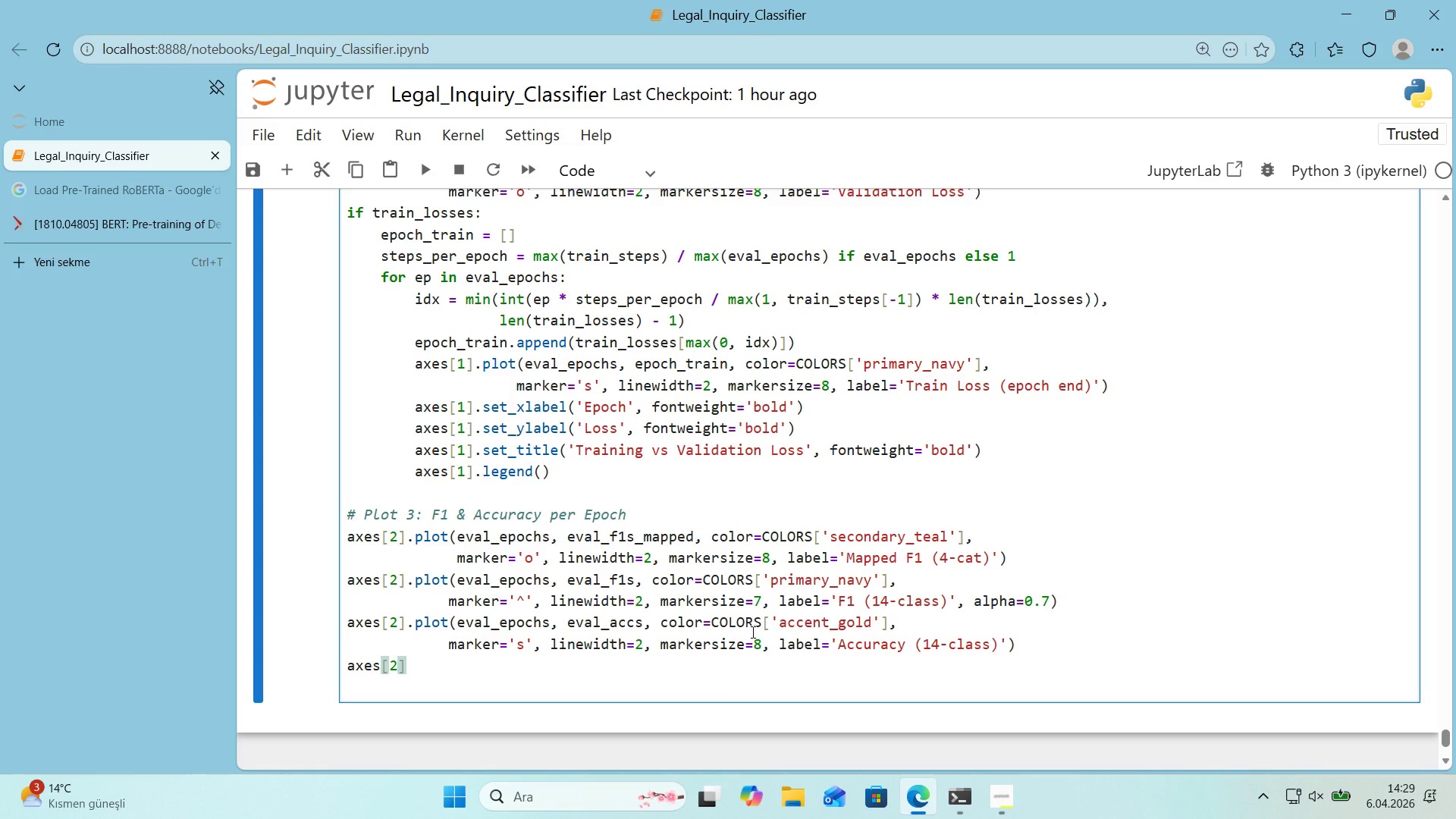 
type(.axhl'ne*()
 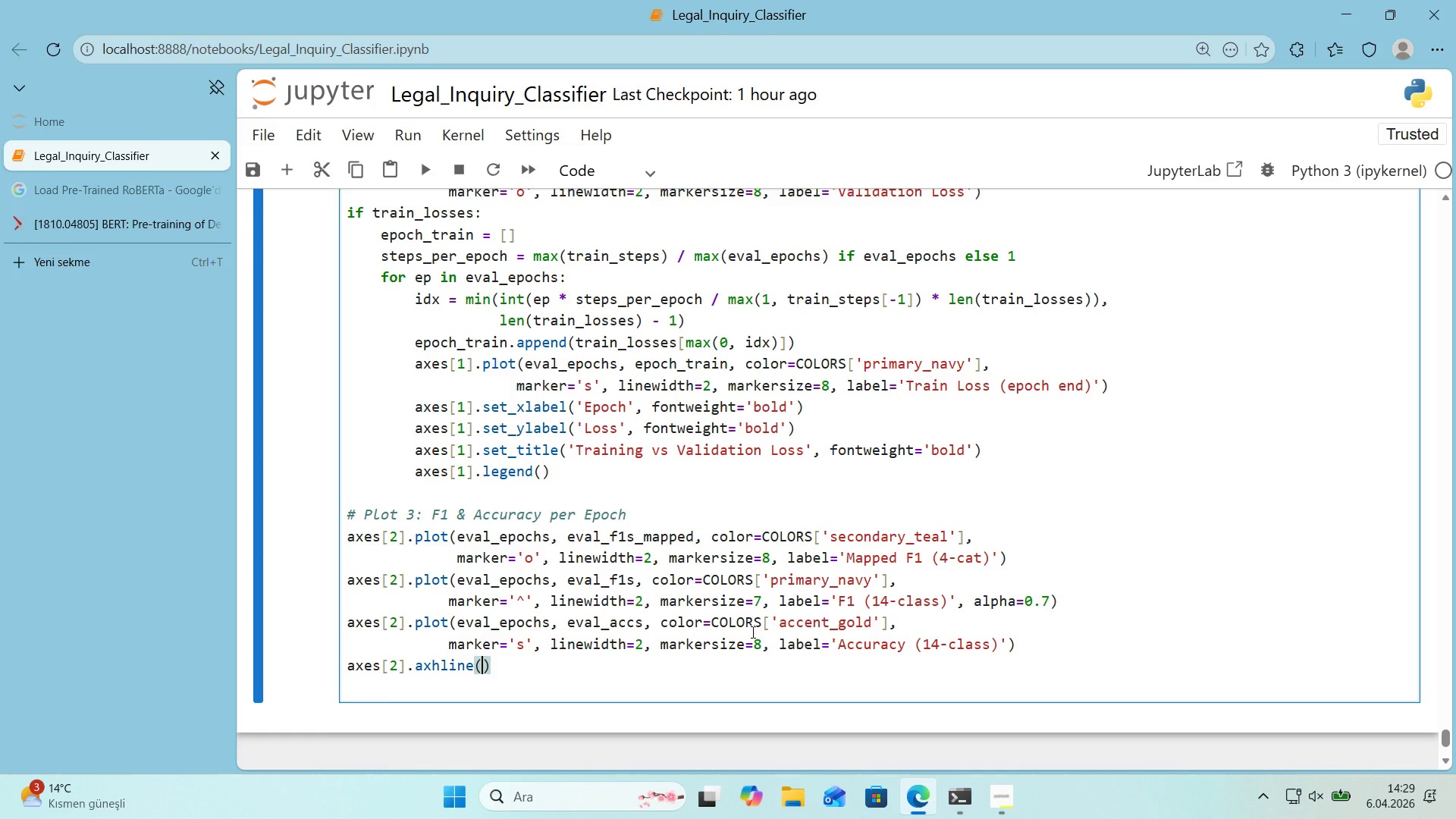 
 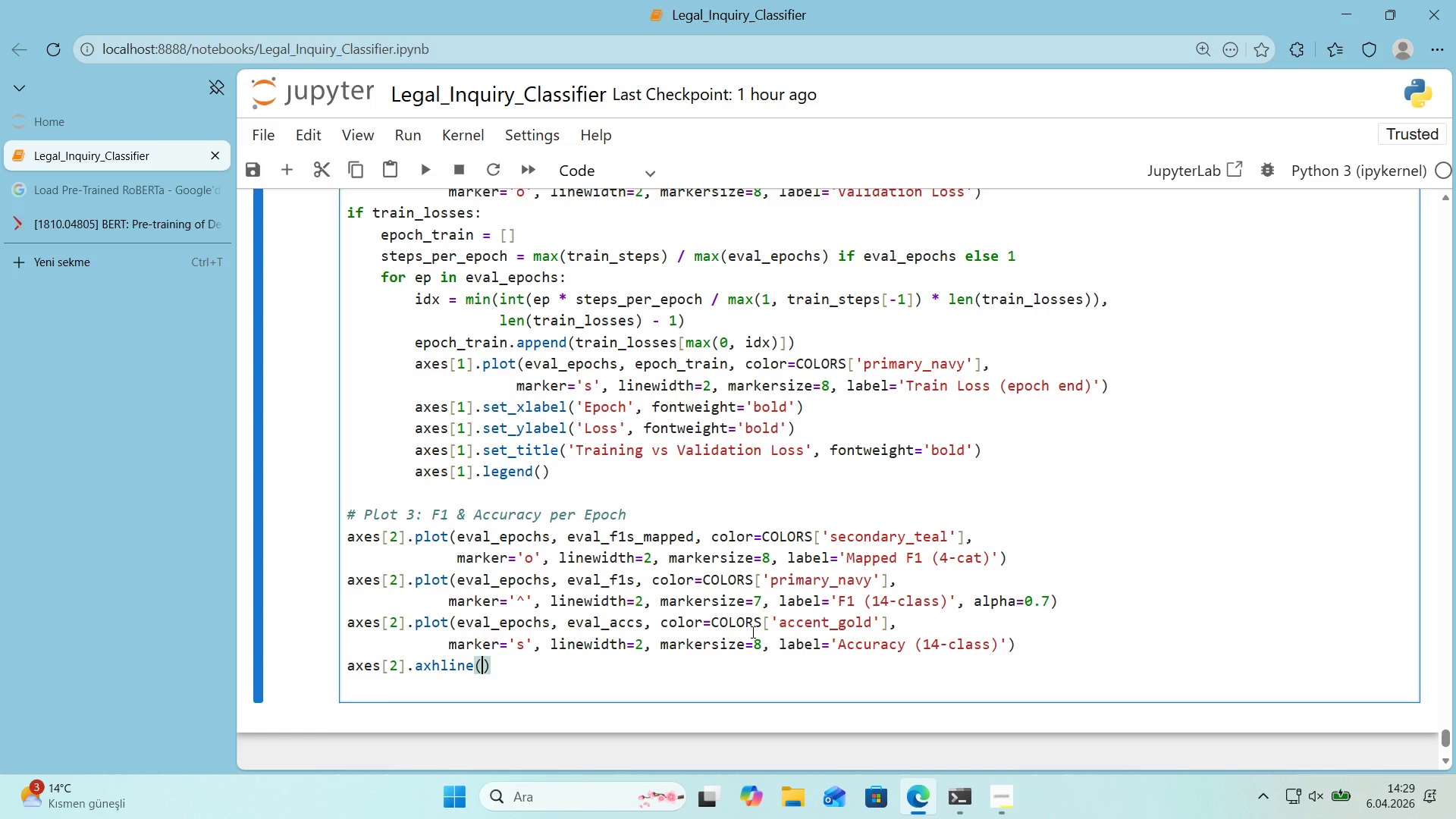 
key(ArrowLeft)
 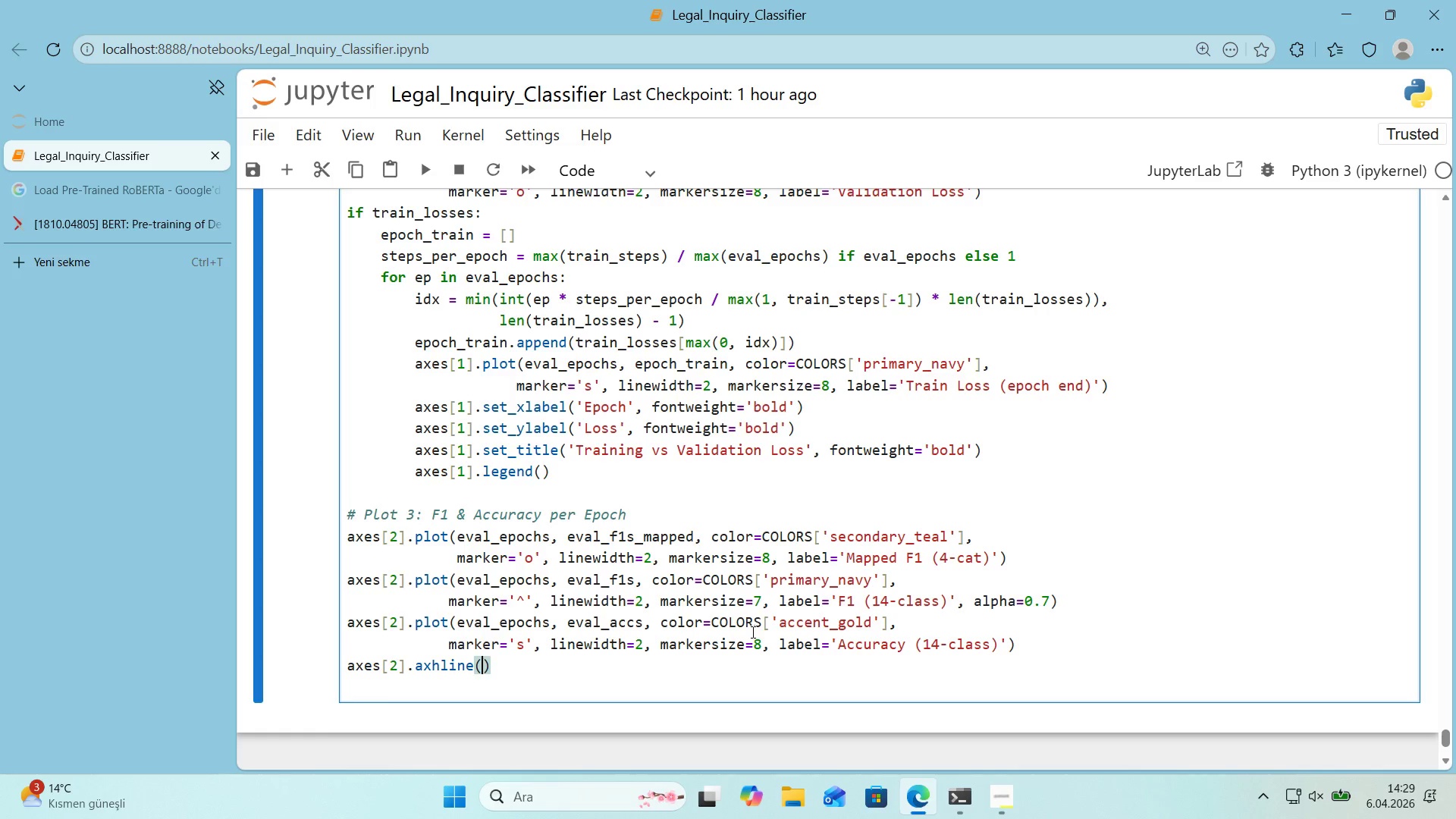 
type(0.80, color)col)
key(Backspace)
key(Backspace)
key(Backspace)
type(COLORS)
 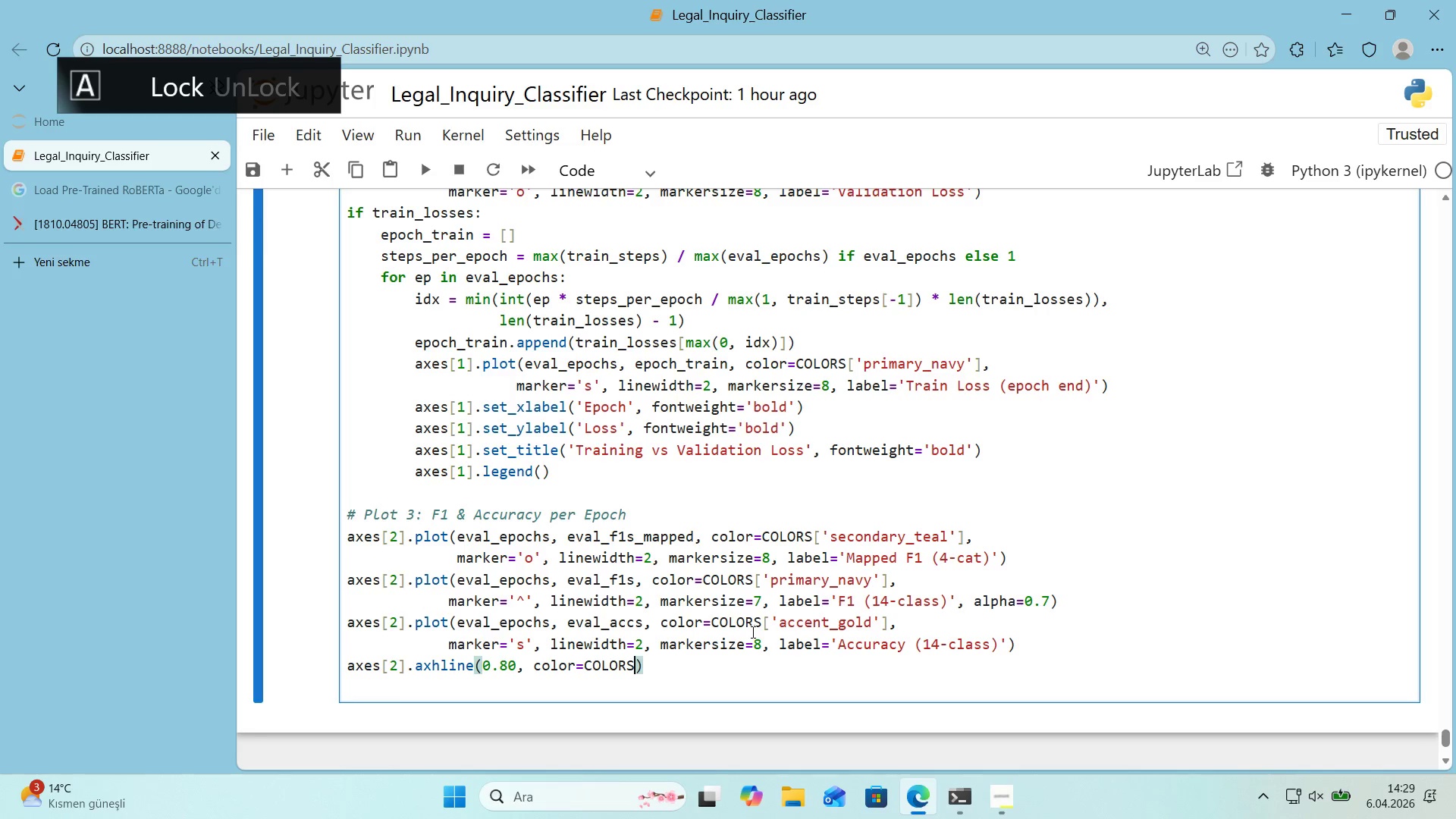 
key(Alt+Control+9)
 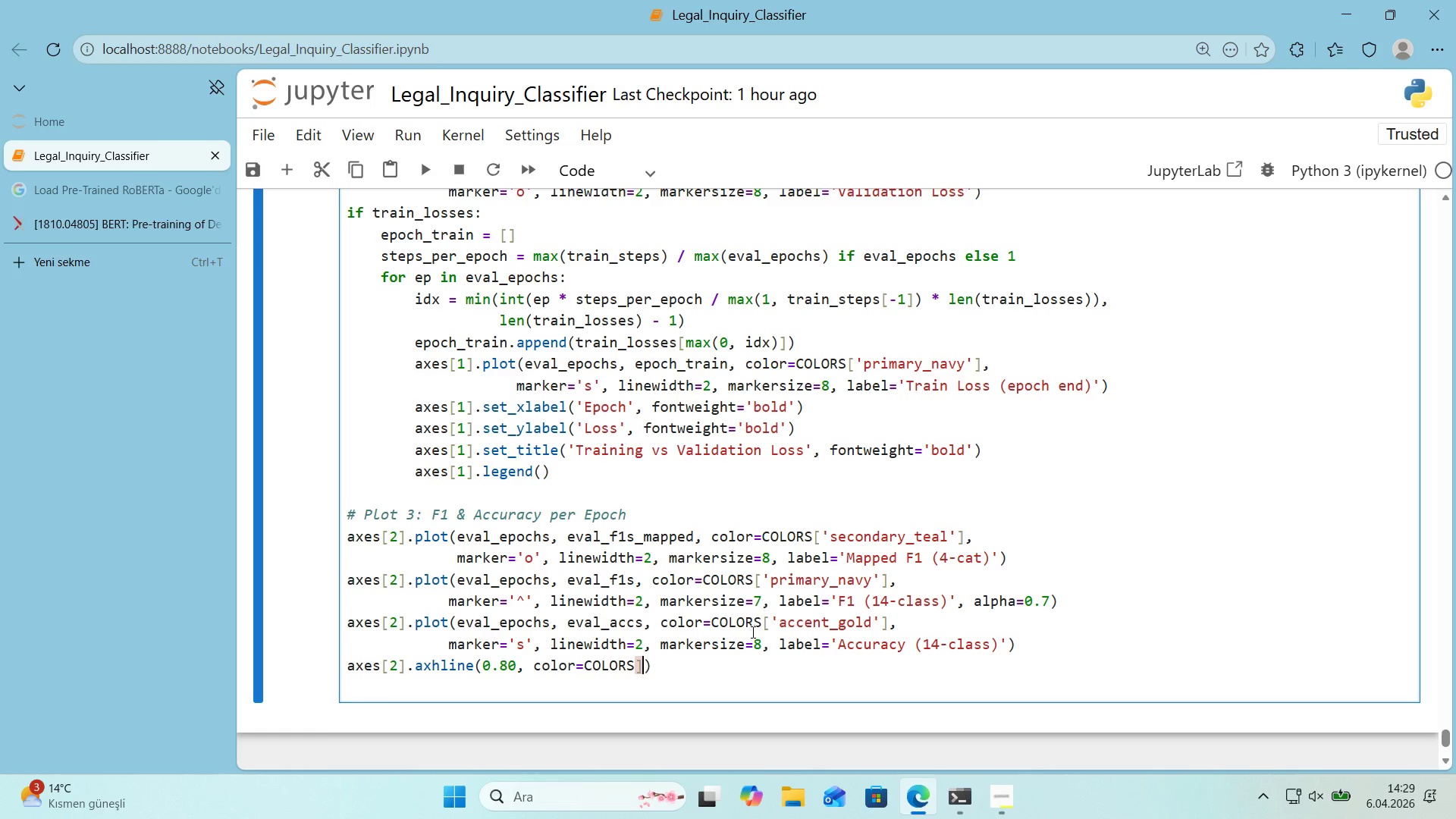 
key(Backspace)
 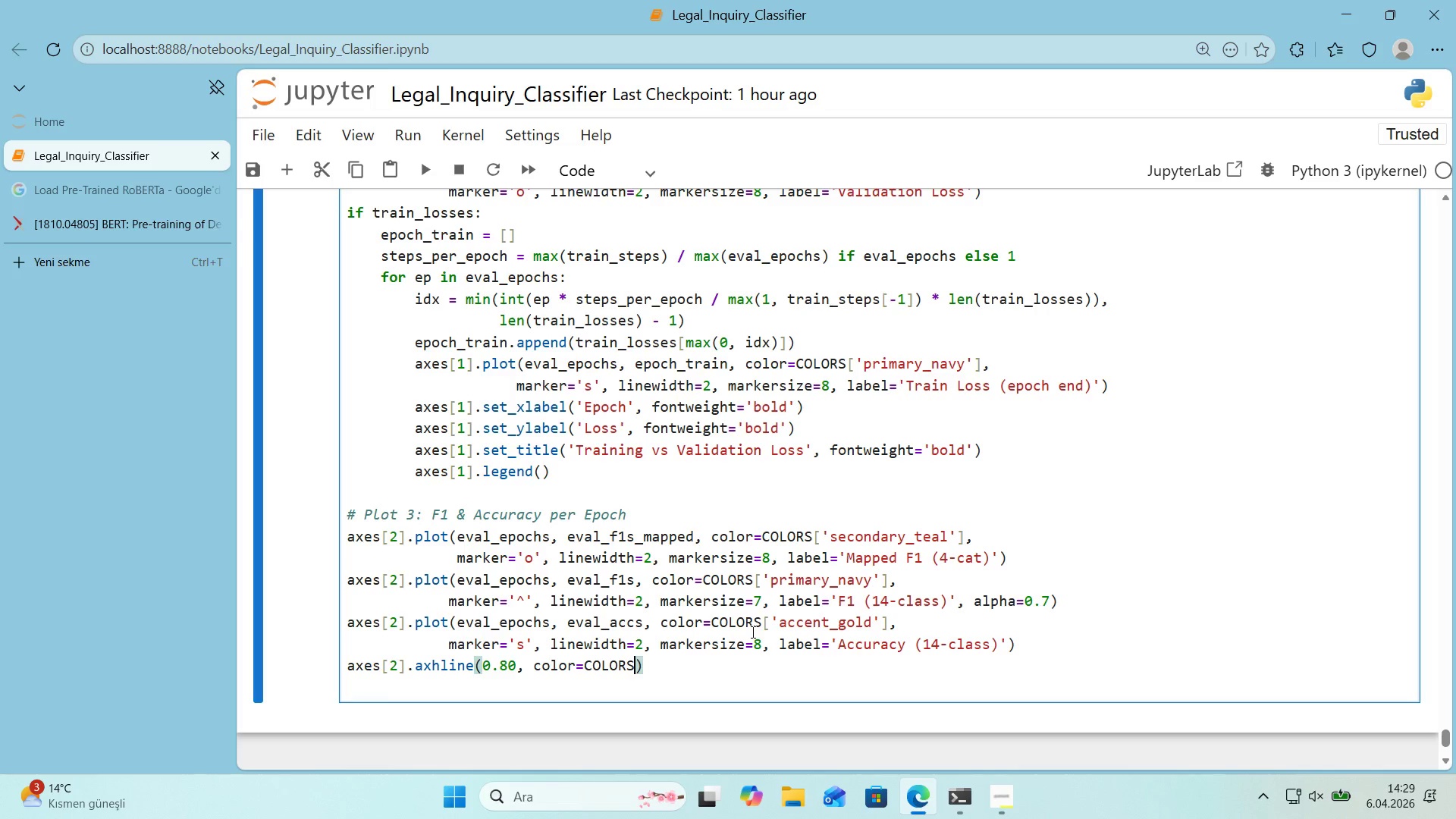 
key(Alt+Control+AltRight)
 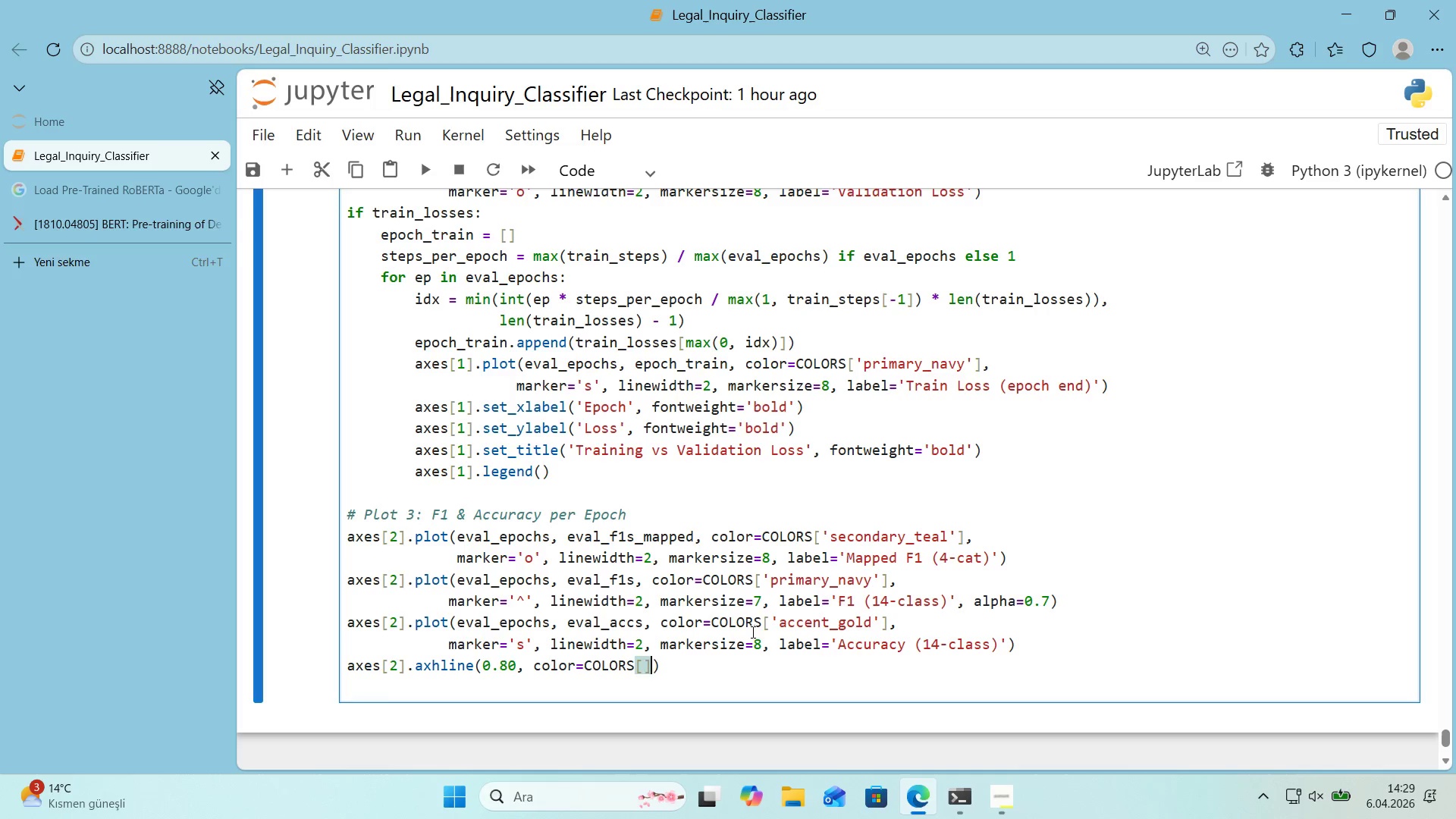 
key(Control+ControlLeft)
 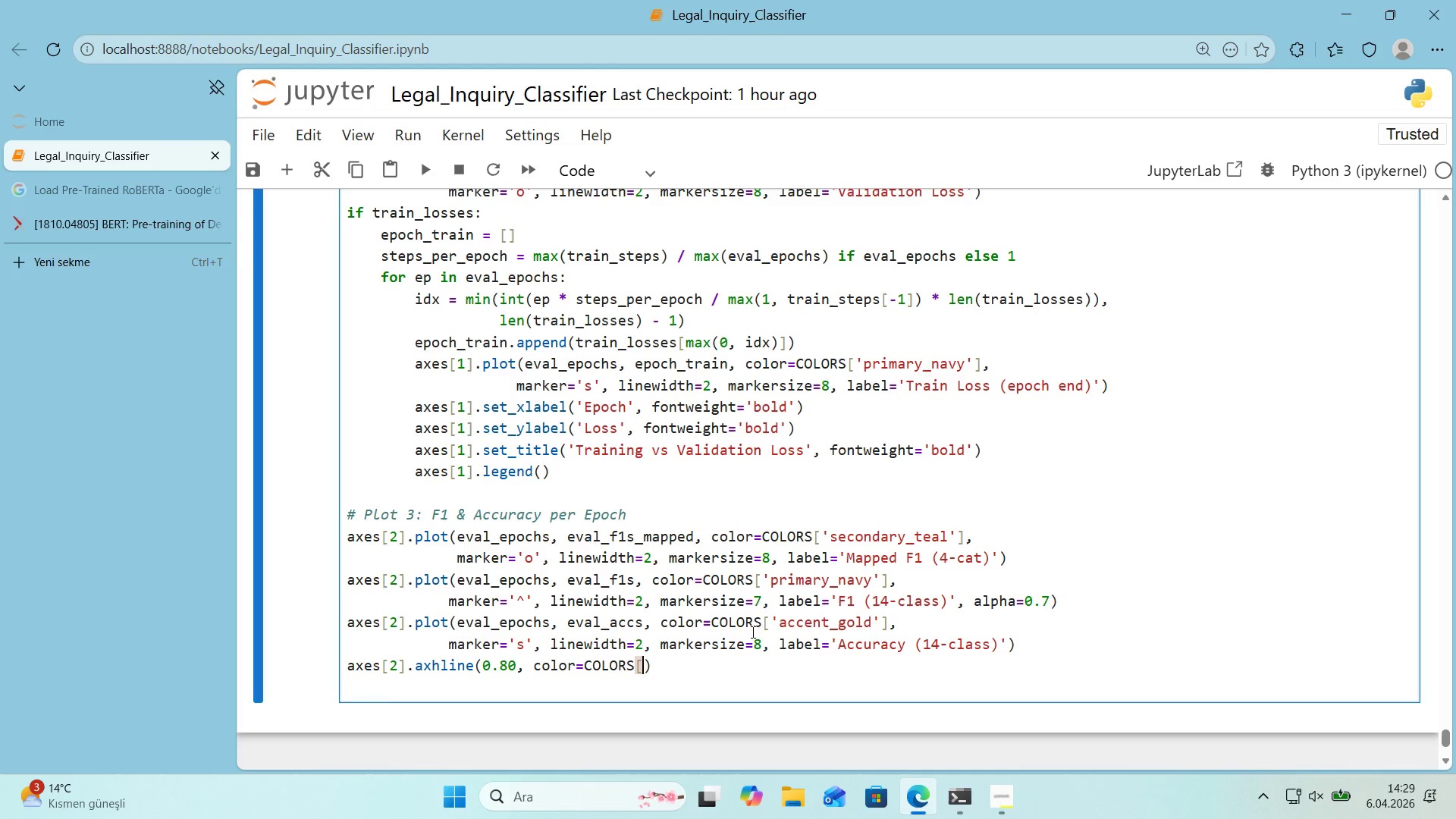 
key(Alt+Control+8)
 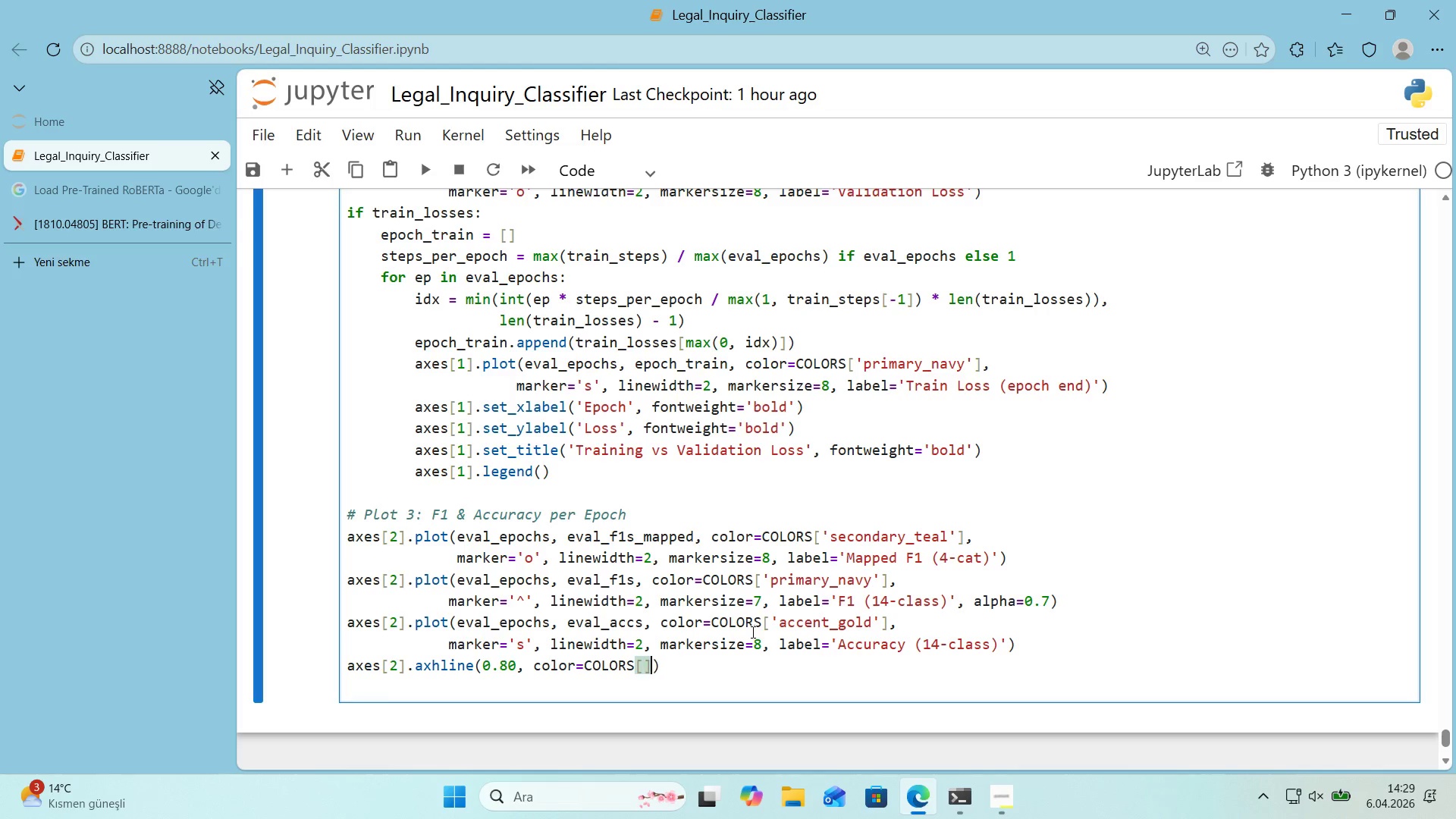 
key(Alt+Control+9)
 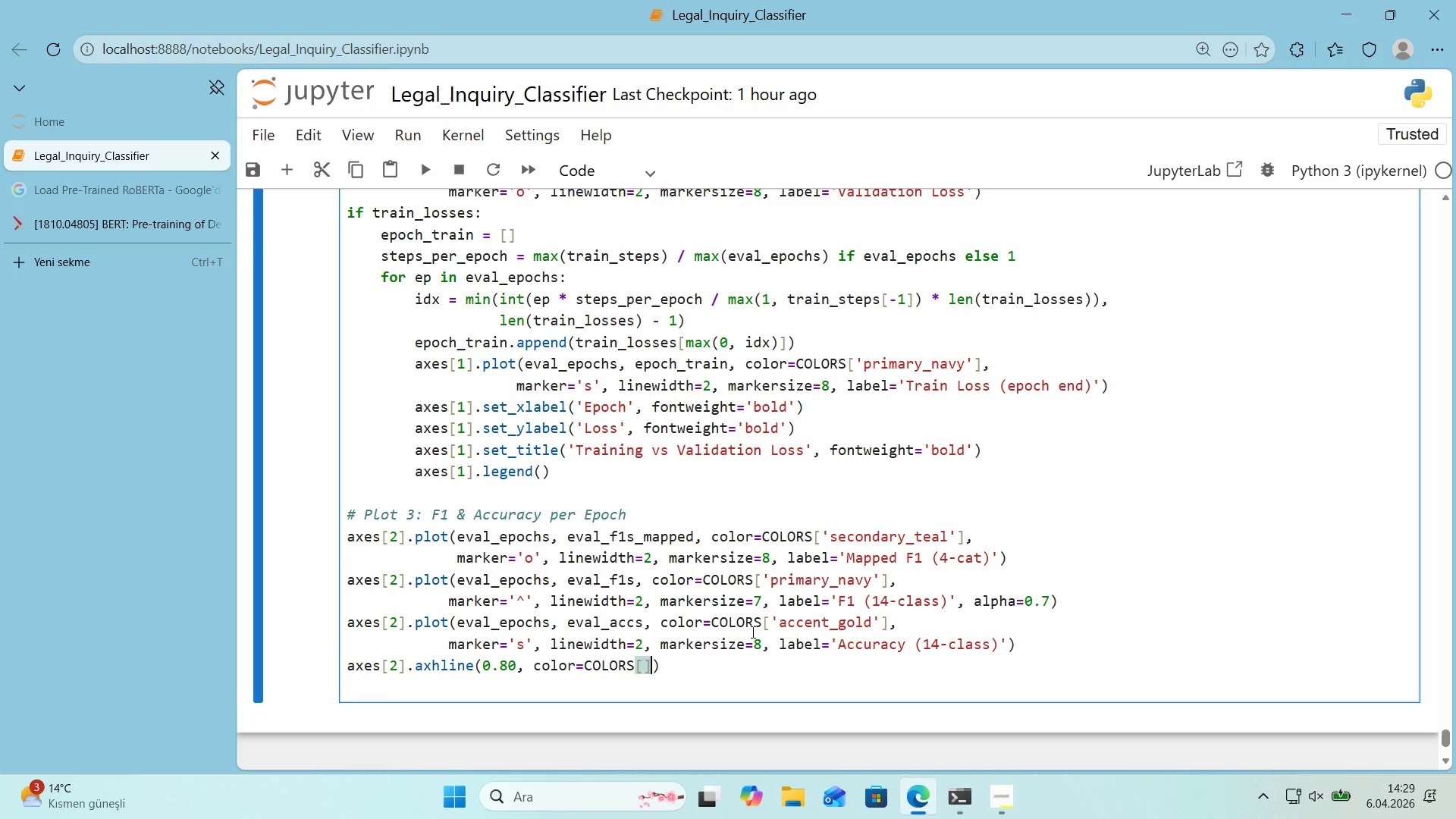 
key(ArrowLeft)
 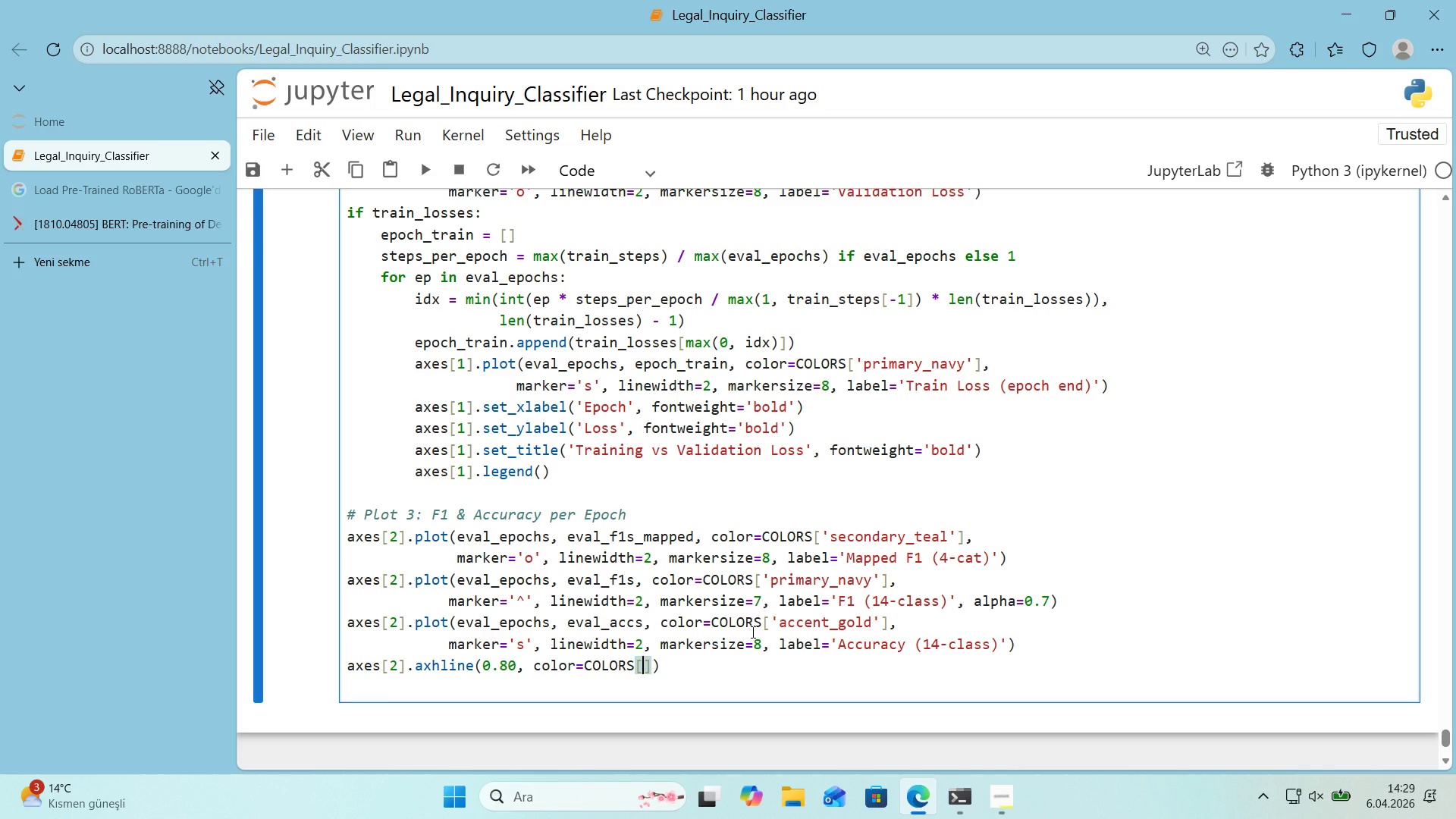 
type(@@)
 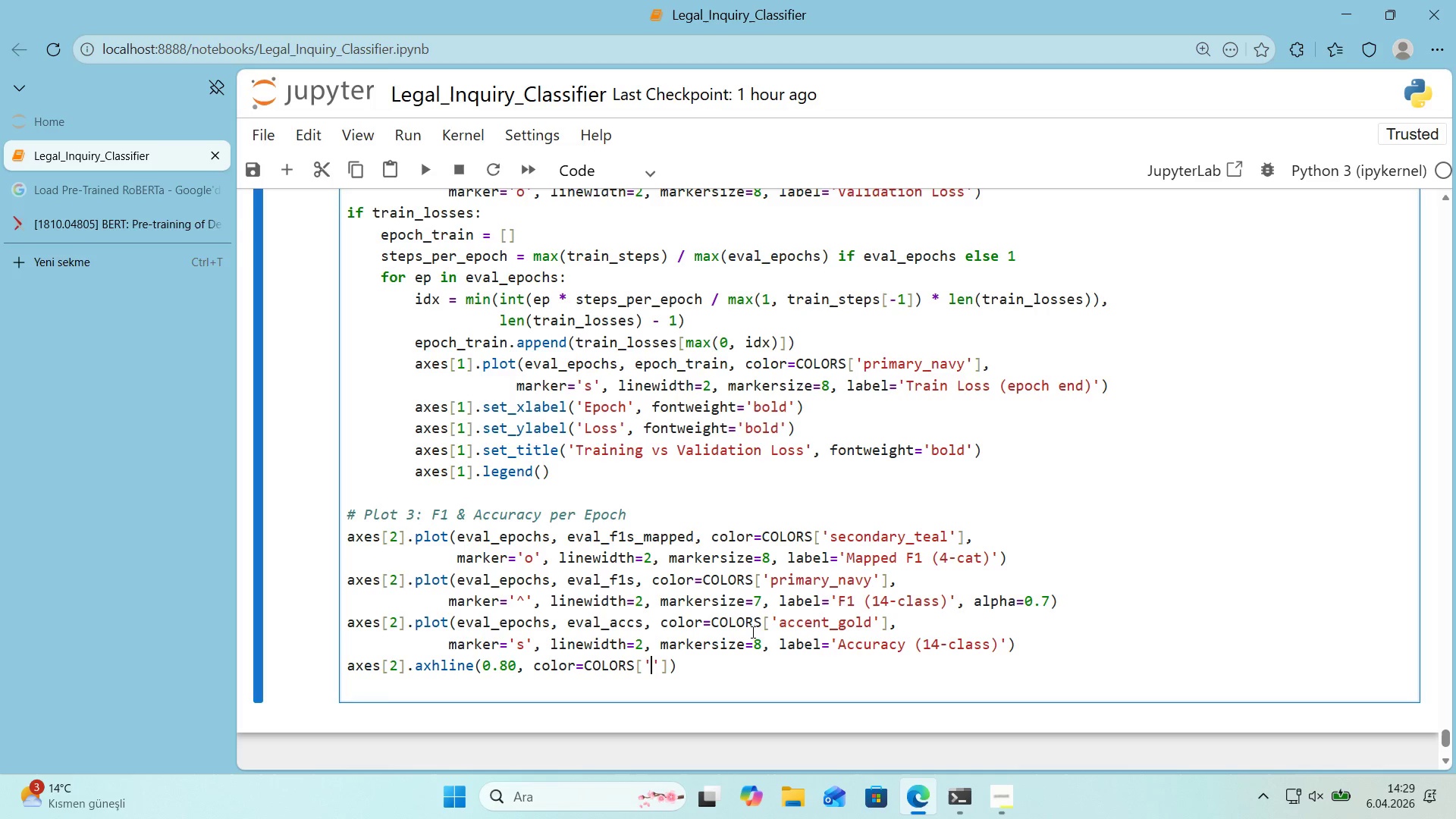 
key(ArrowLeft)
 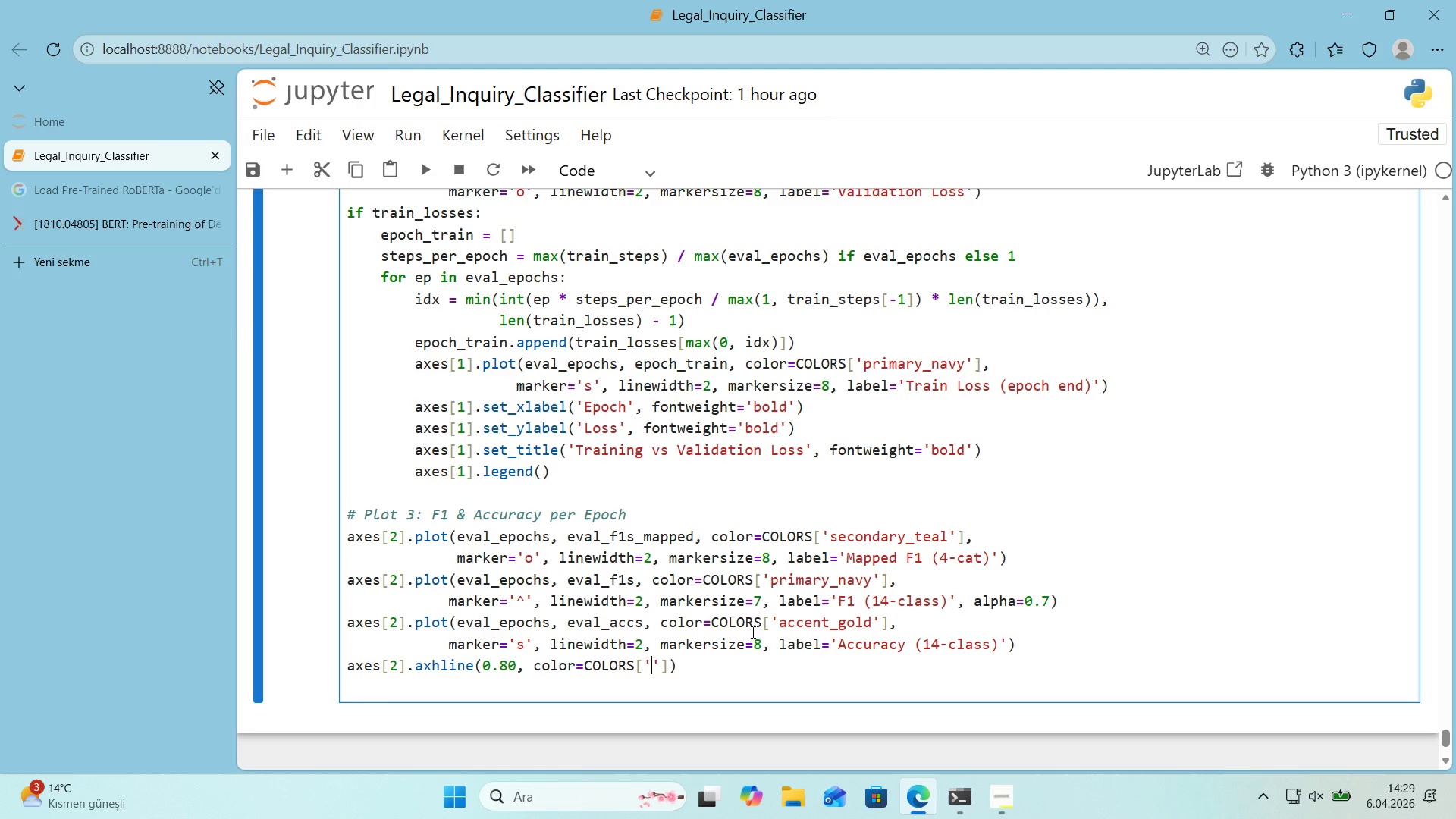 
type(alert_coral)
 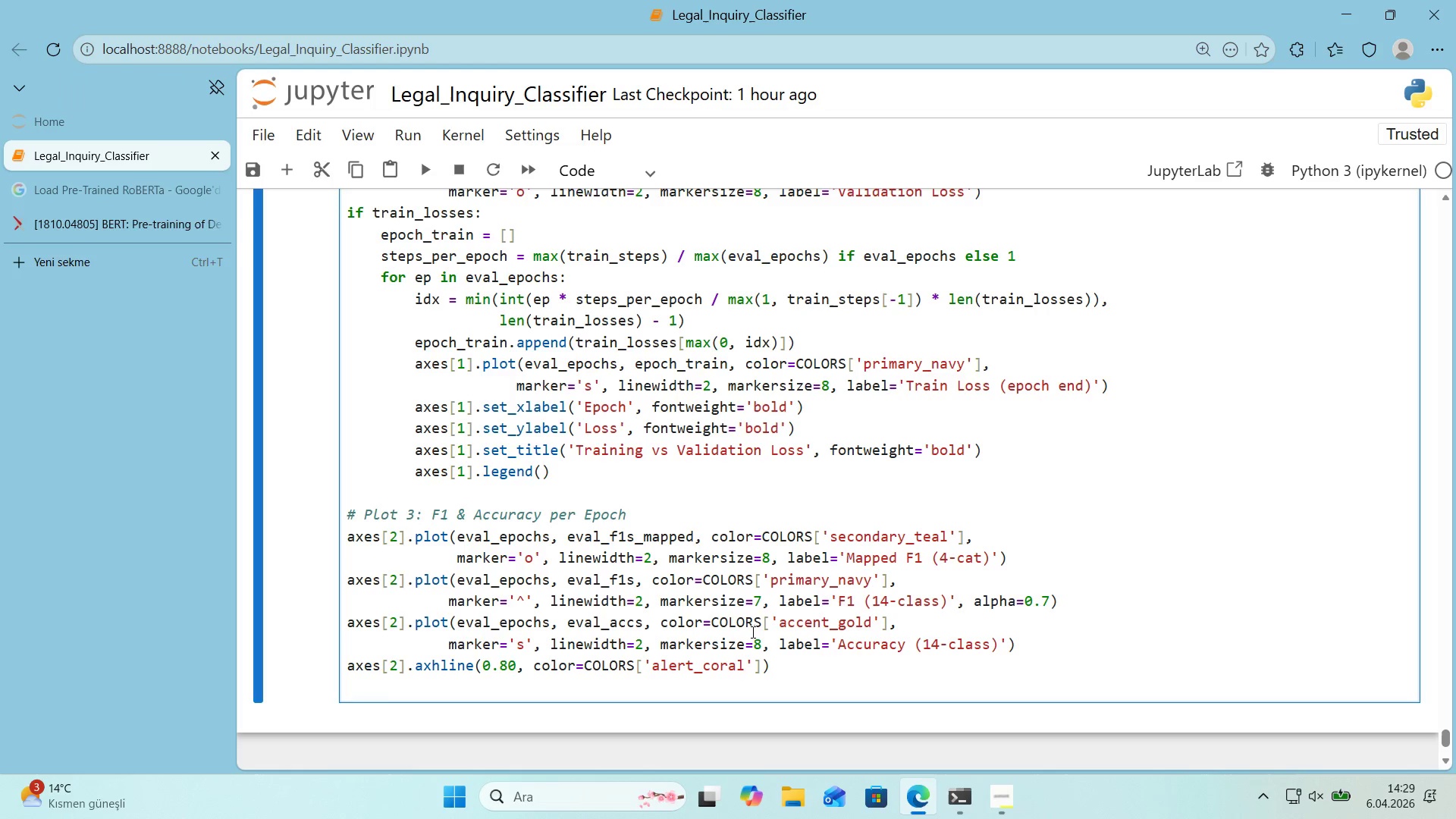 
key(ArrowRight)
 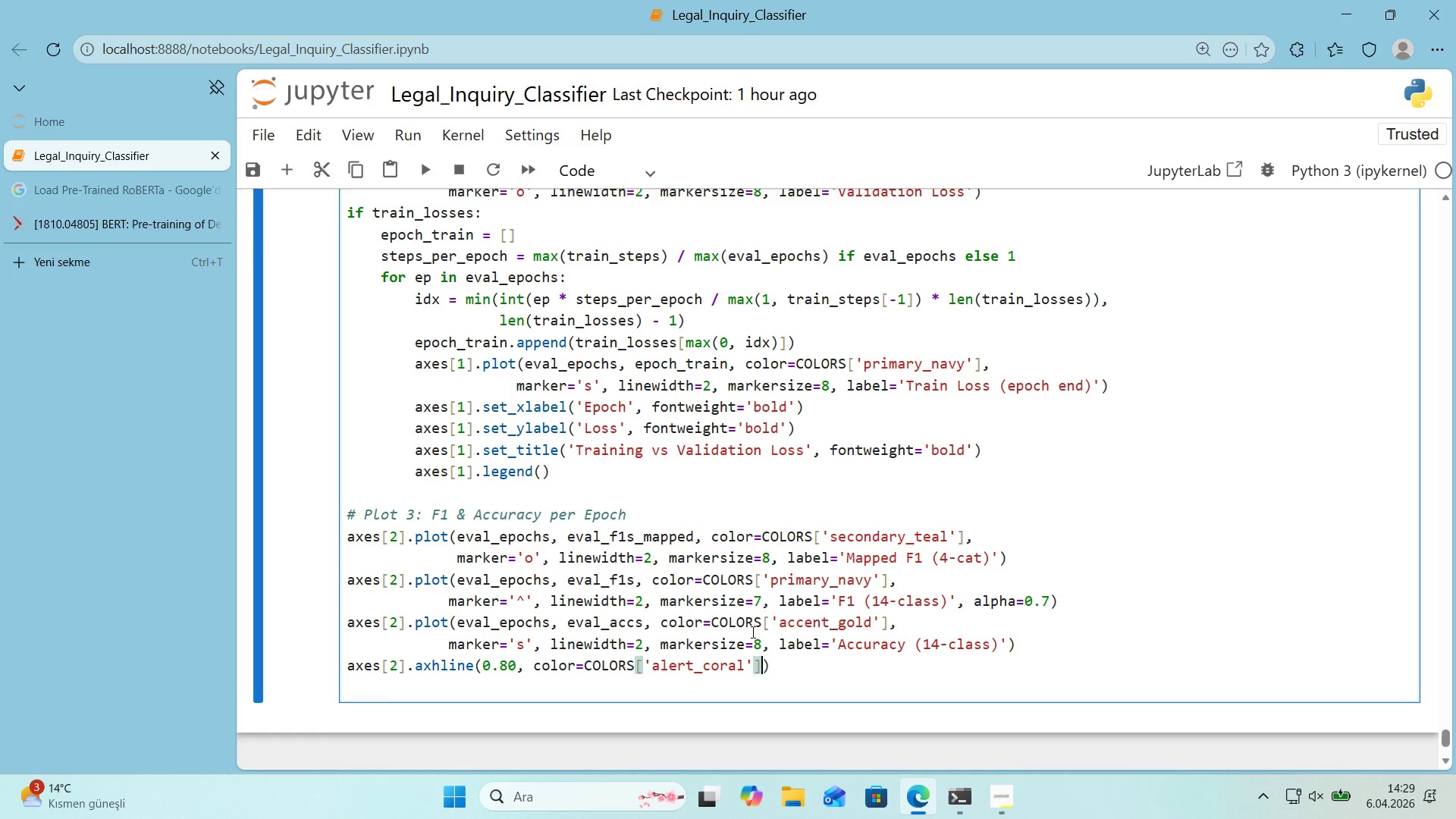 
key(ArrowRight)
 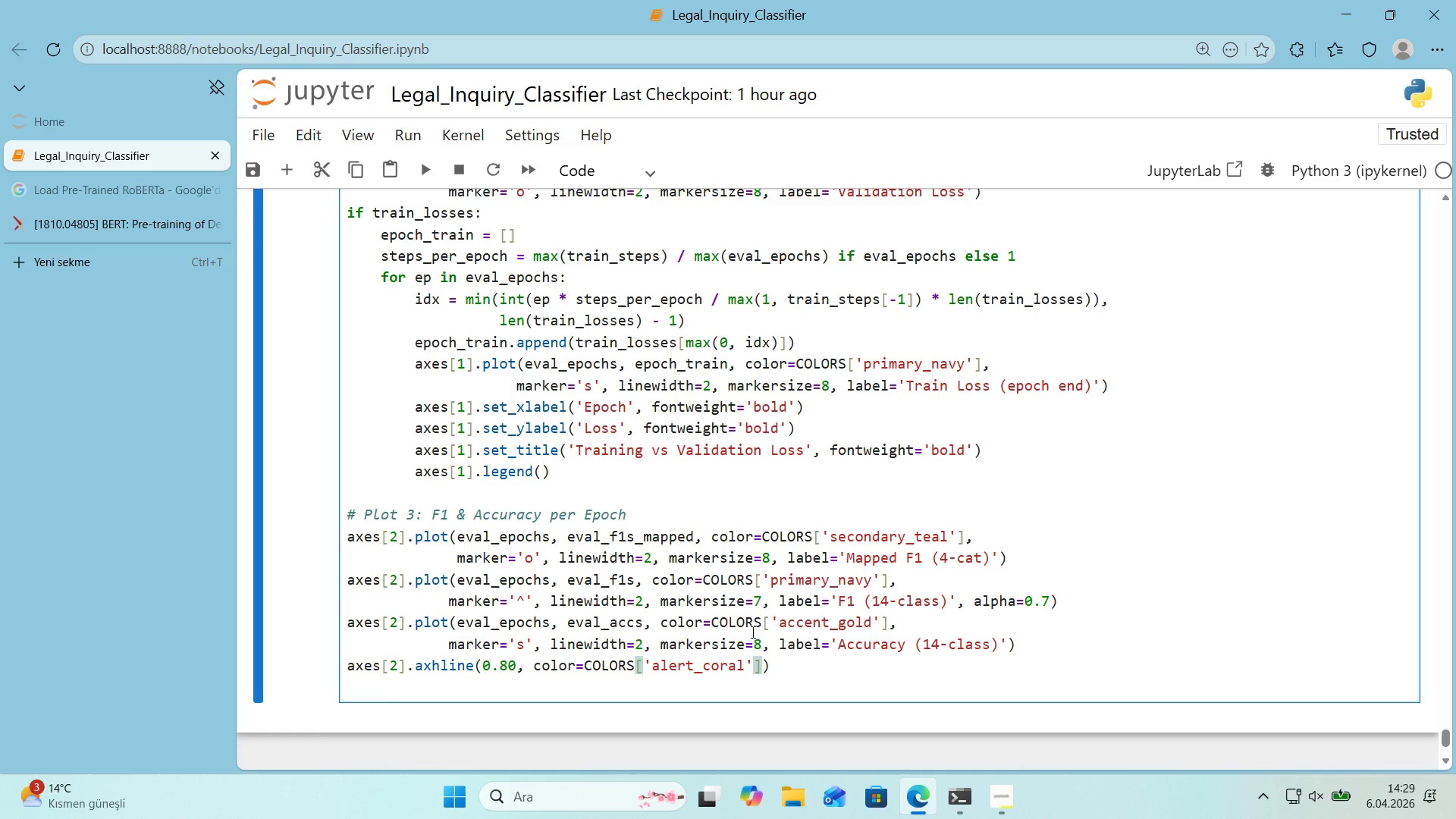 
type(, l'neww'd)
key(Backspace)
key(Backspace)
key(Backspace)
type('dth)1.5,)
 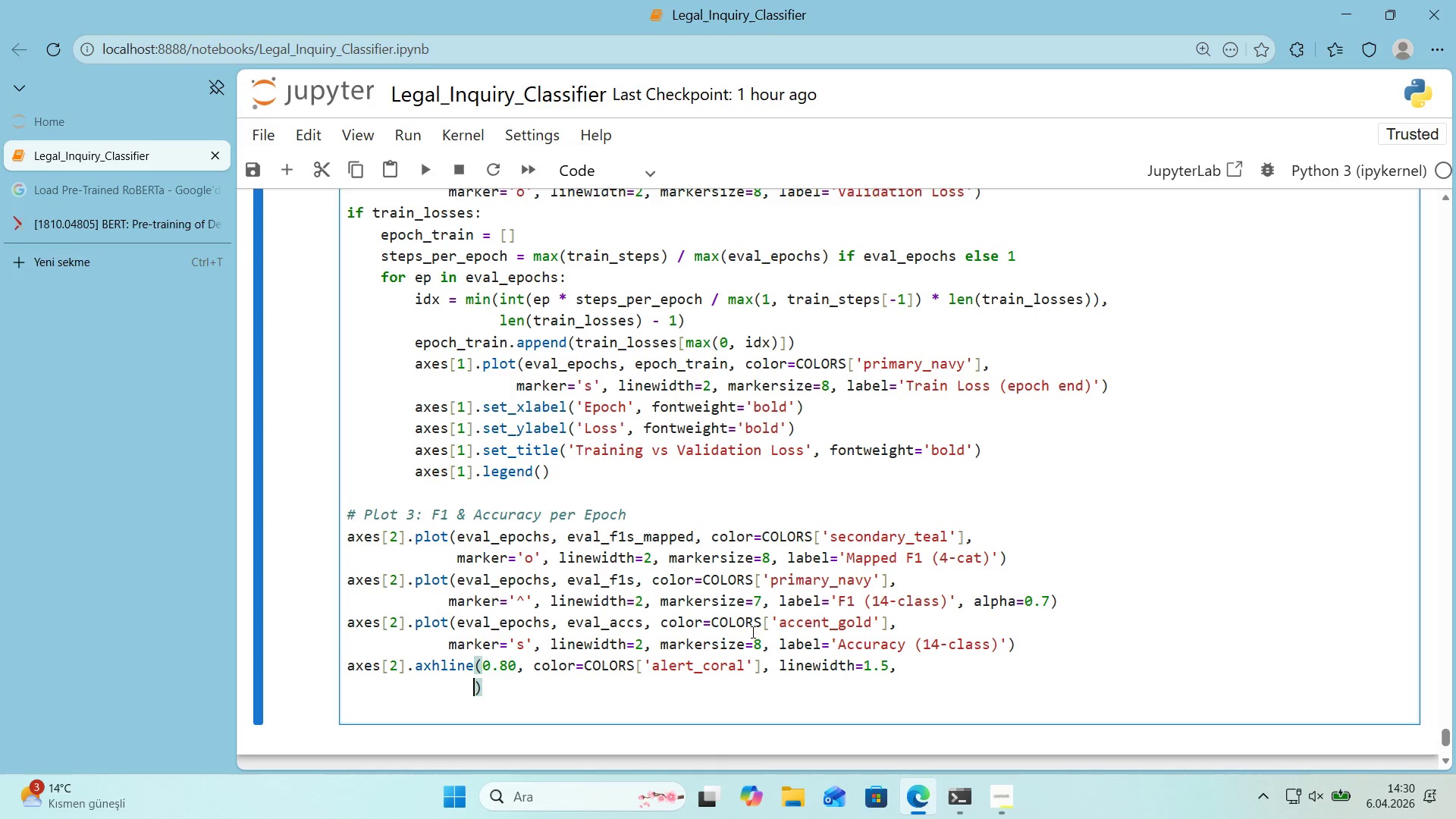 
 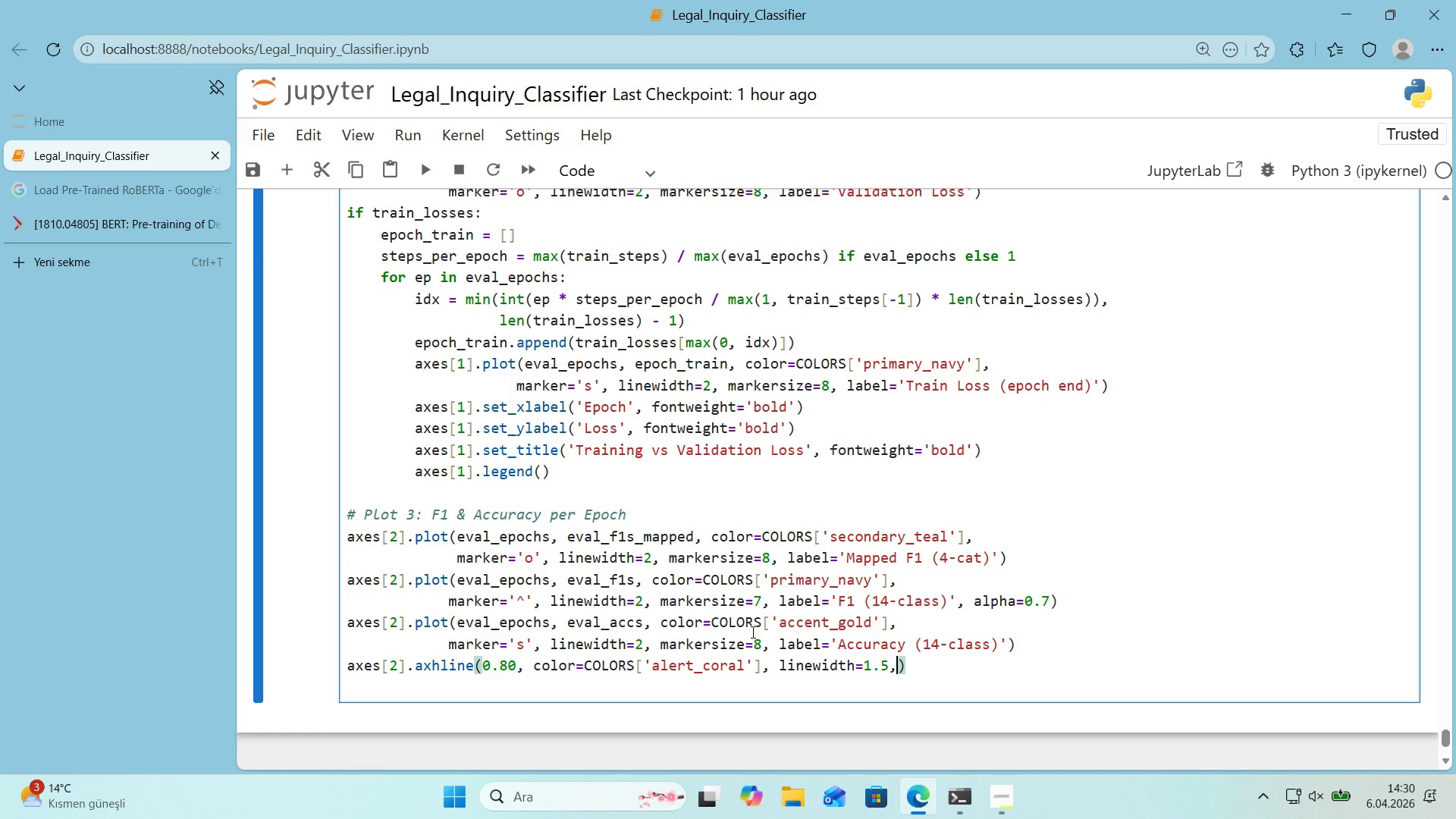 
key(Enter)
 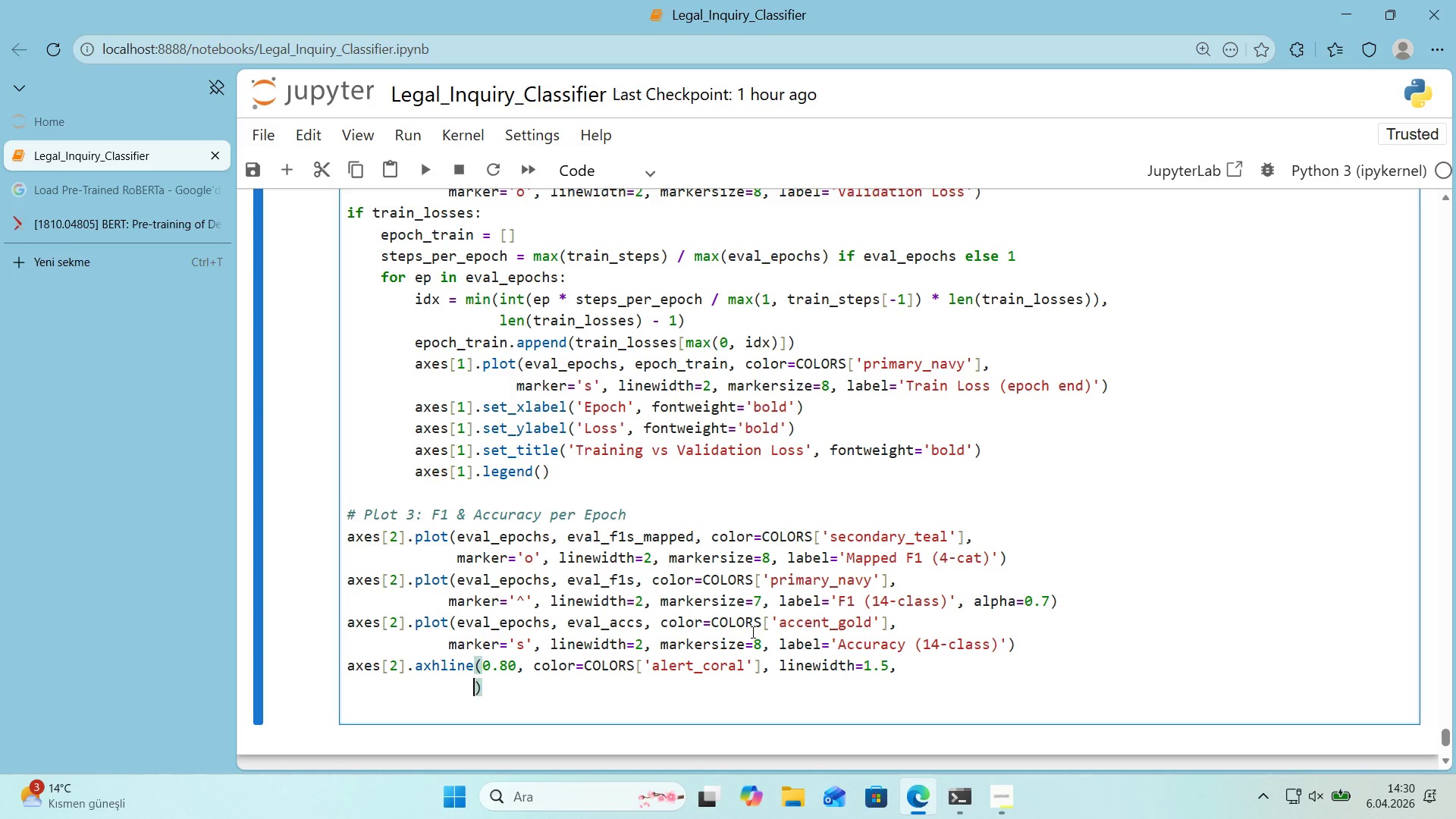 
type(l'nestyle)@@)
 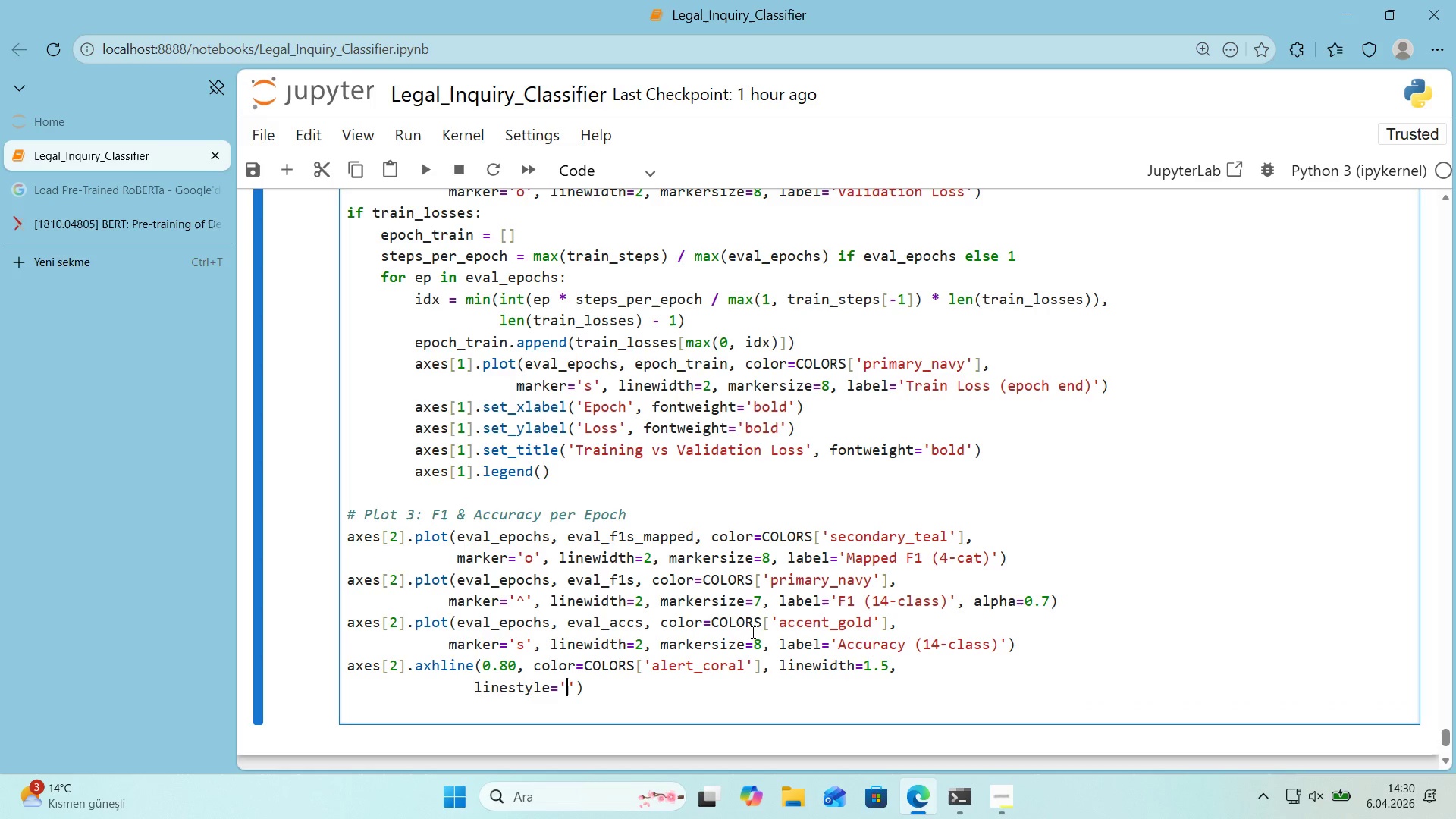 
 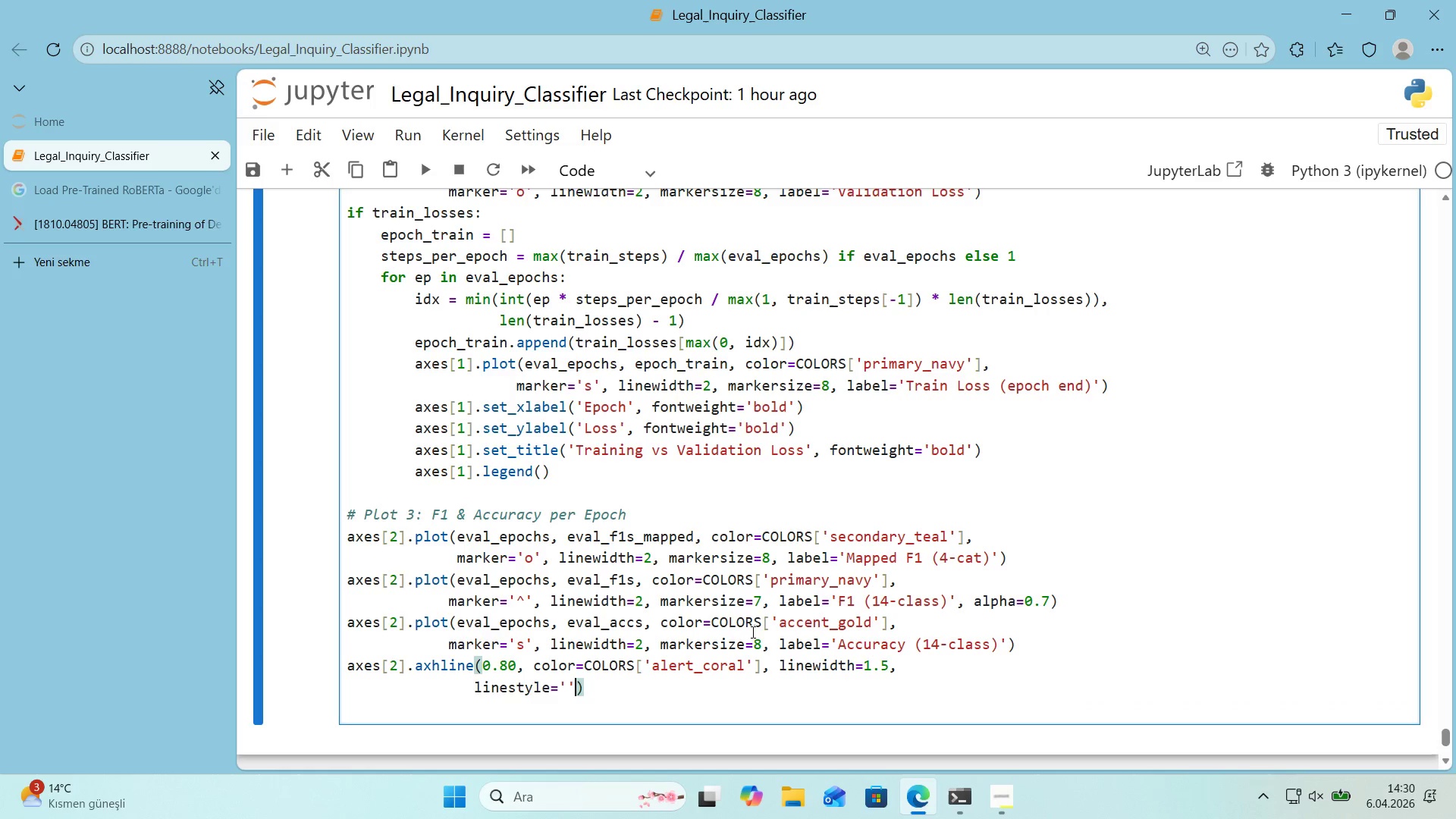 
key(ArrowLeft)
 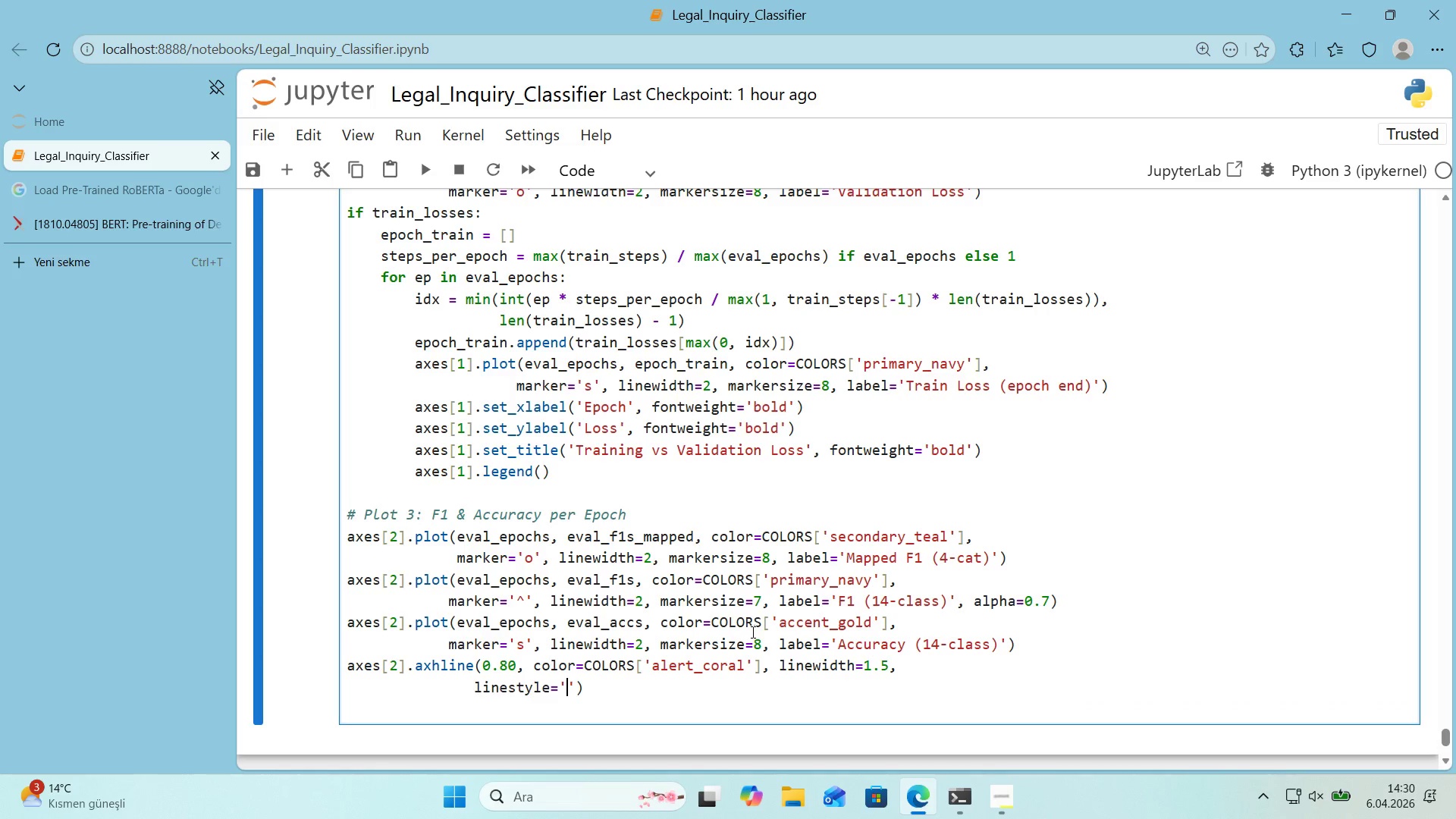 
key(NumpadSubtract)
 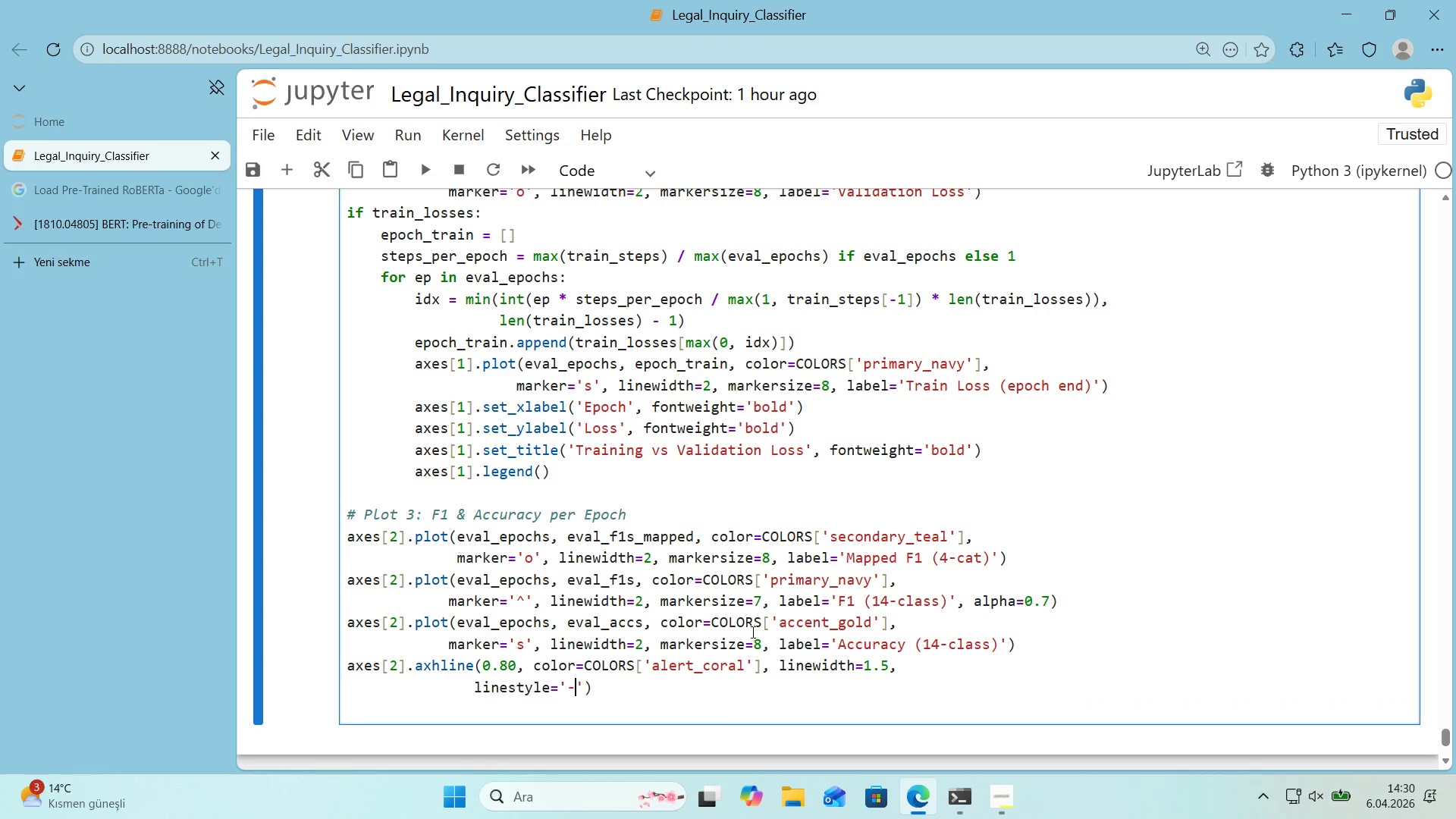 
key(NumpadSubtract)
 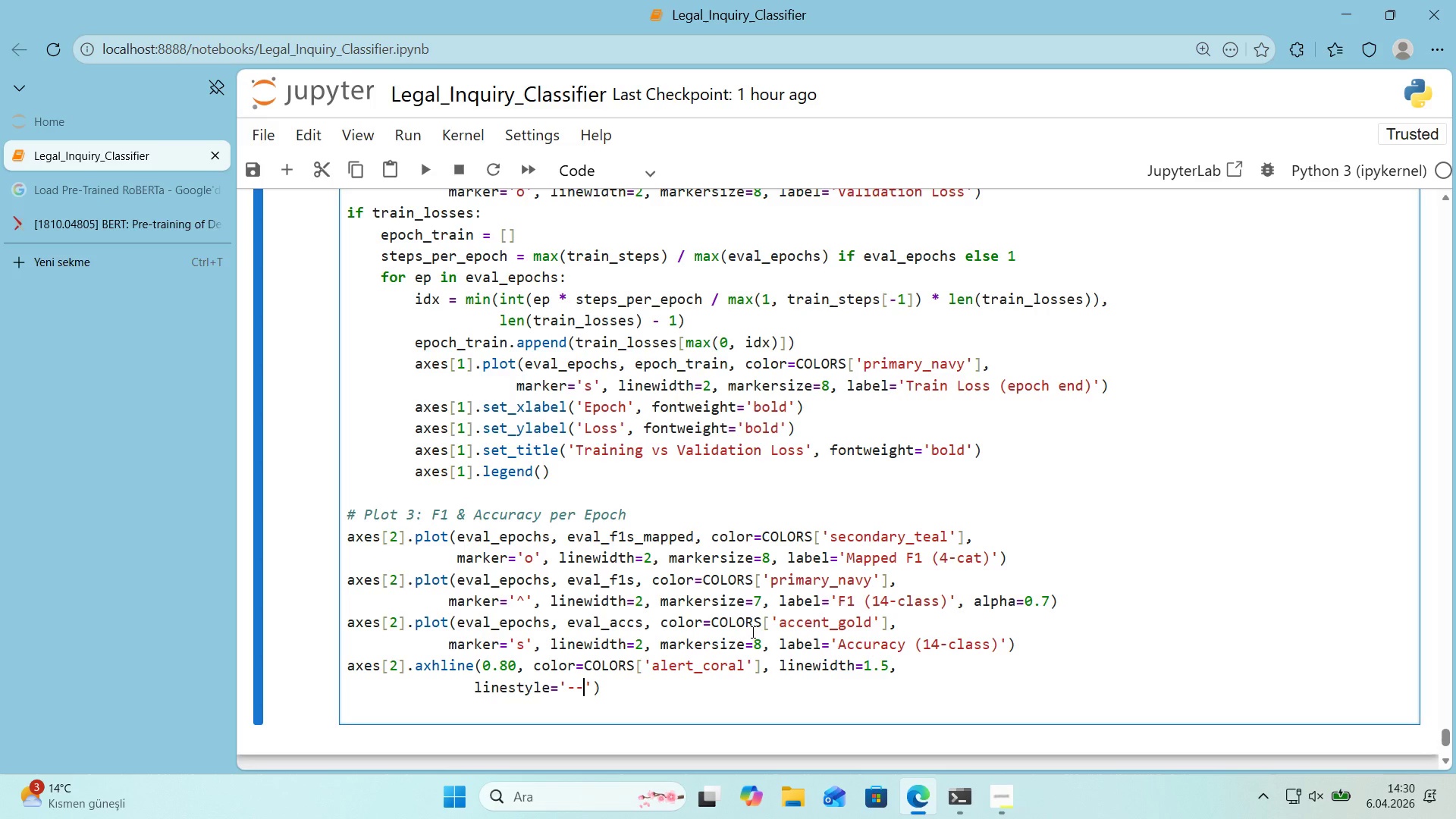 
key(ArrowRight)
 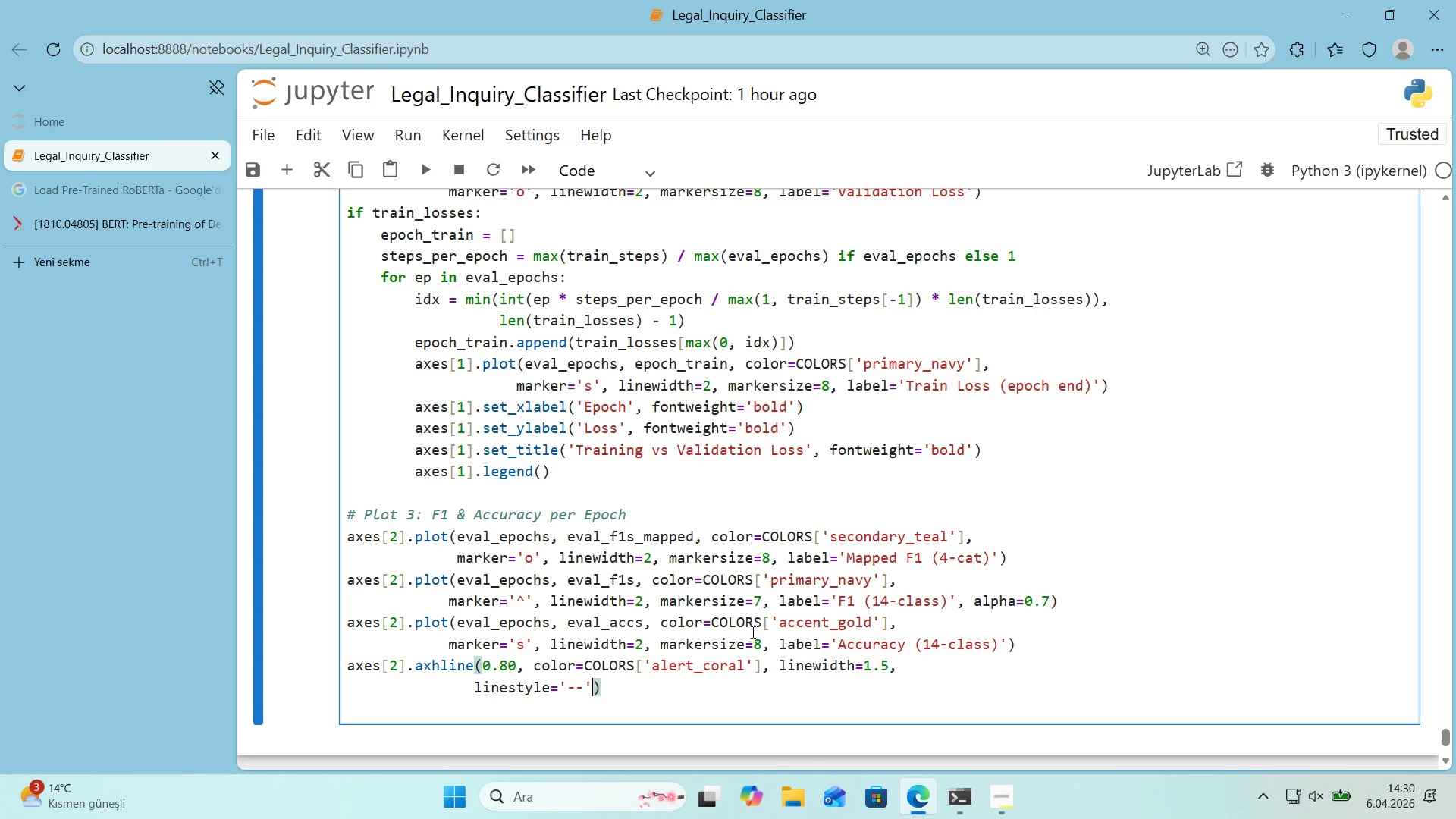 
type(, alpha)0.7, label))
 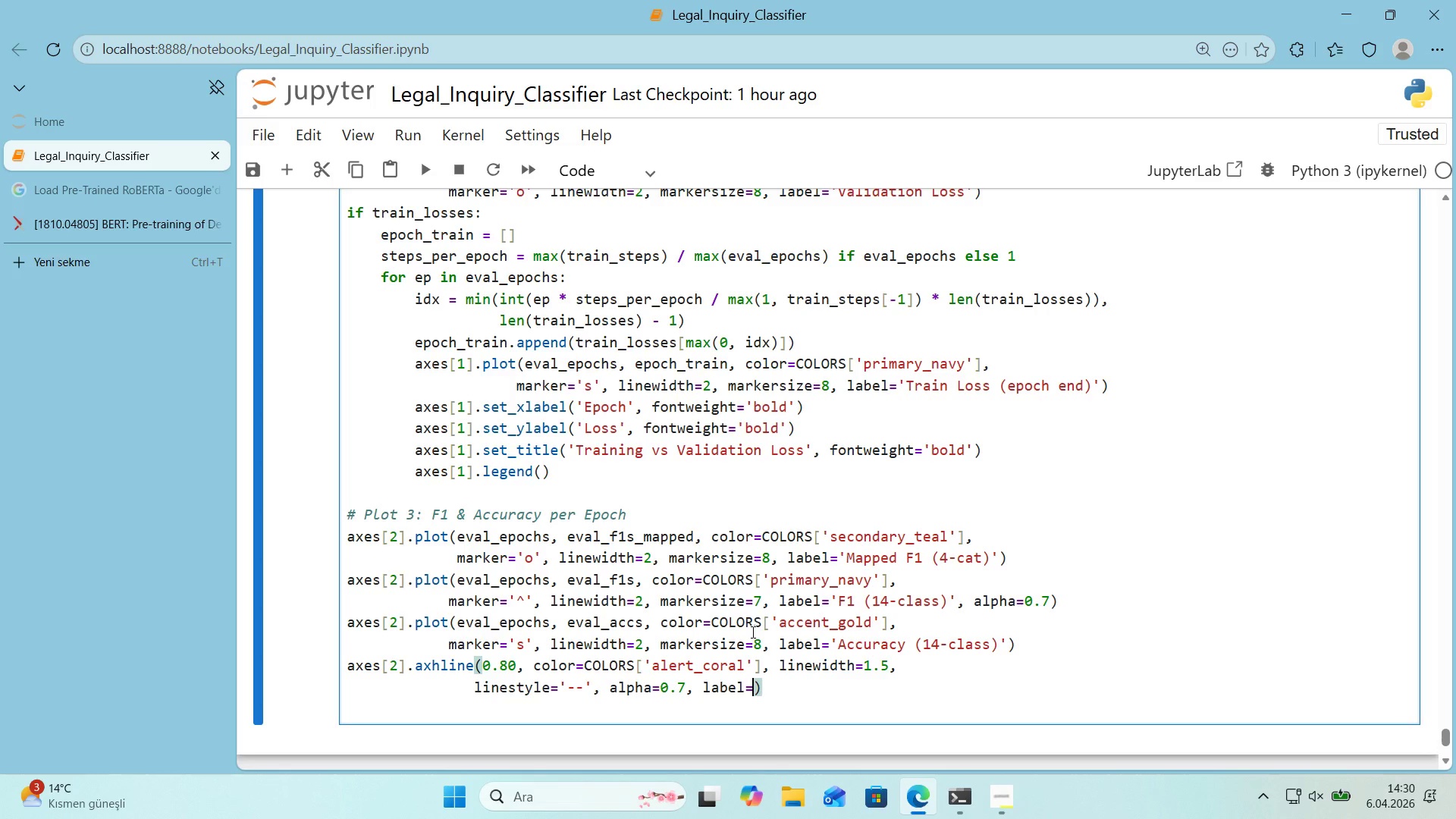 
wait(22.92)
 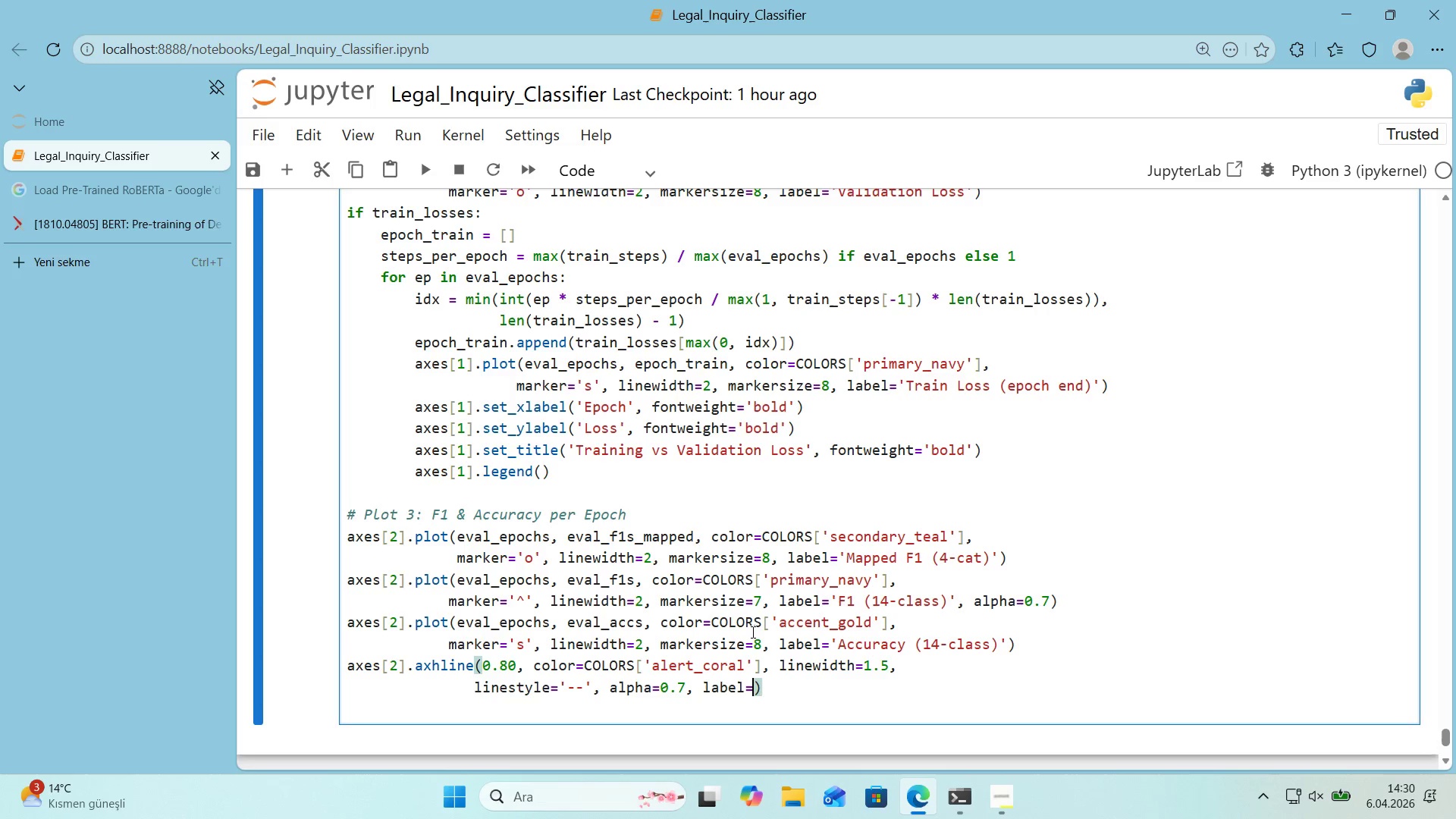 
type(@@)
 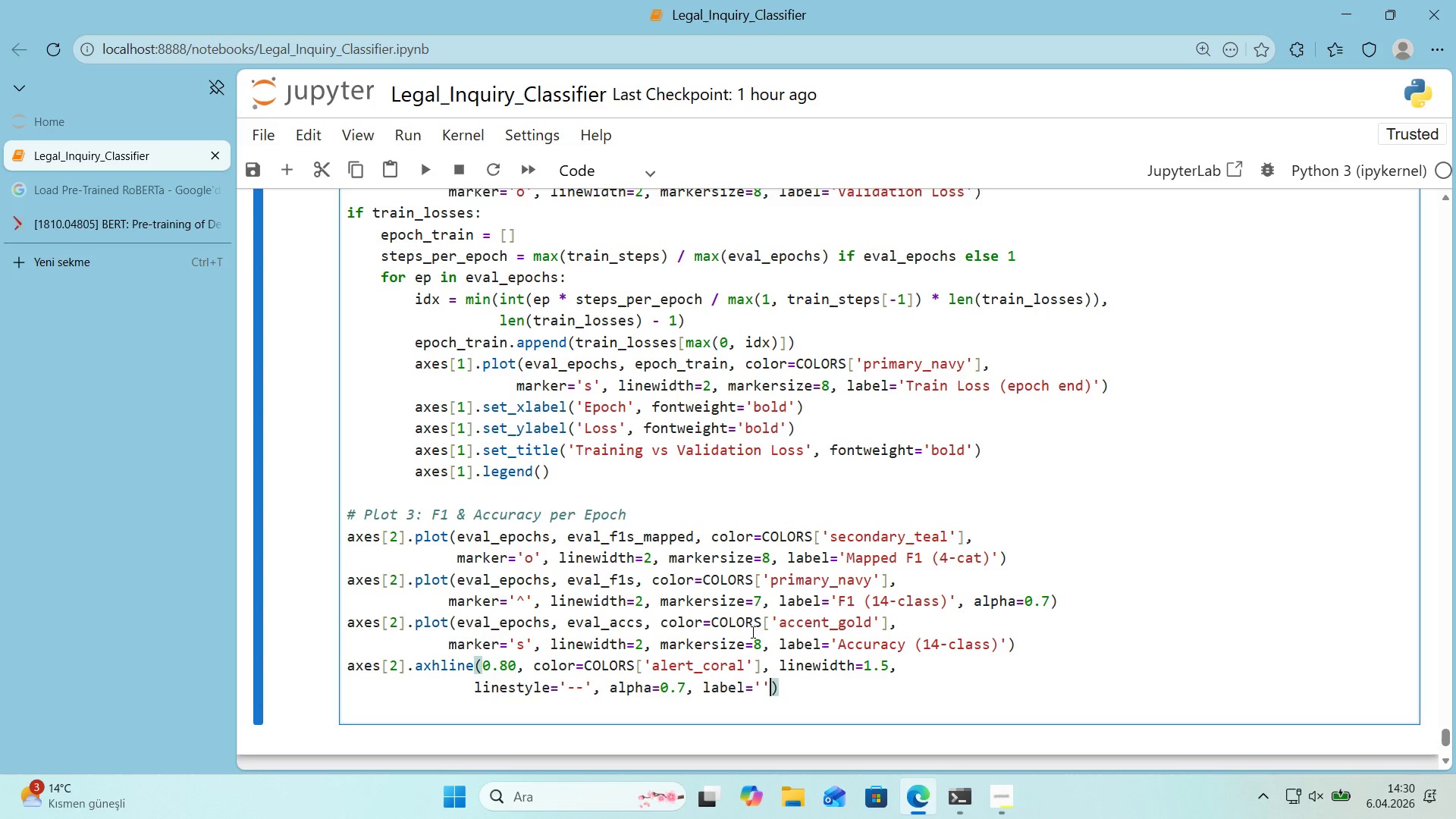 
key(ArrowLeft)
 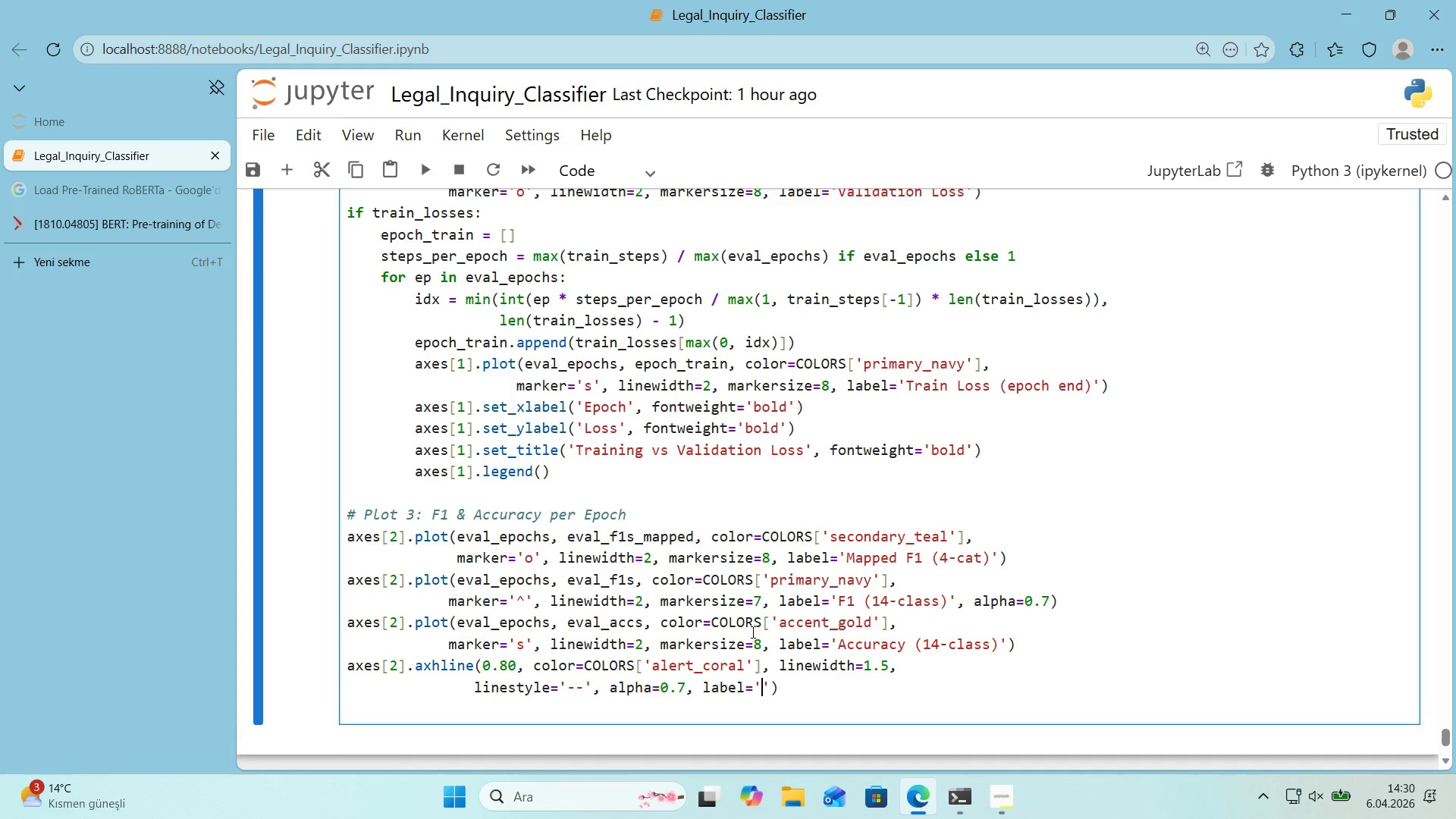 
type(Target F1 *()
 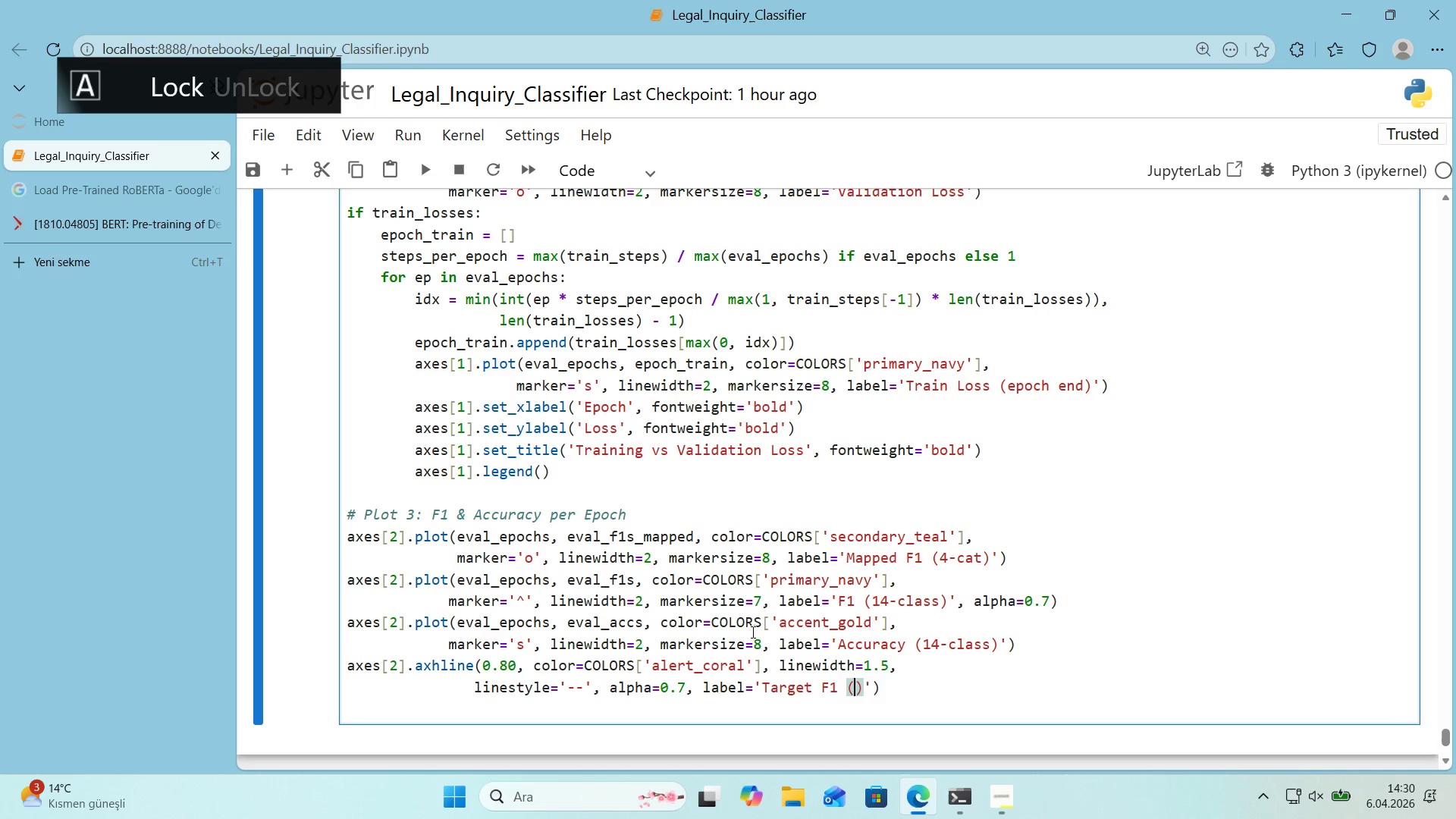 
 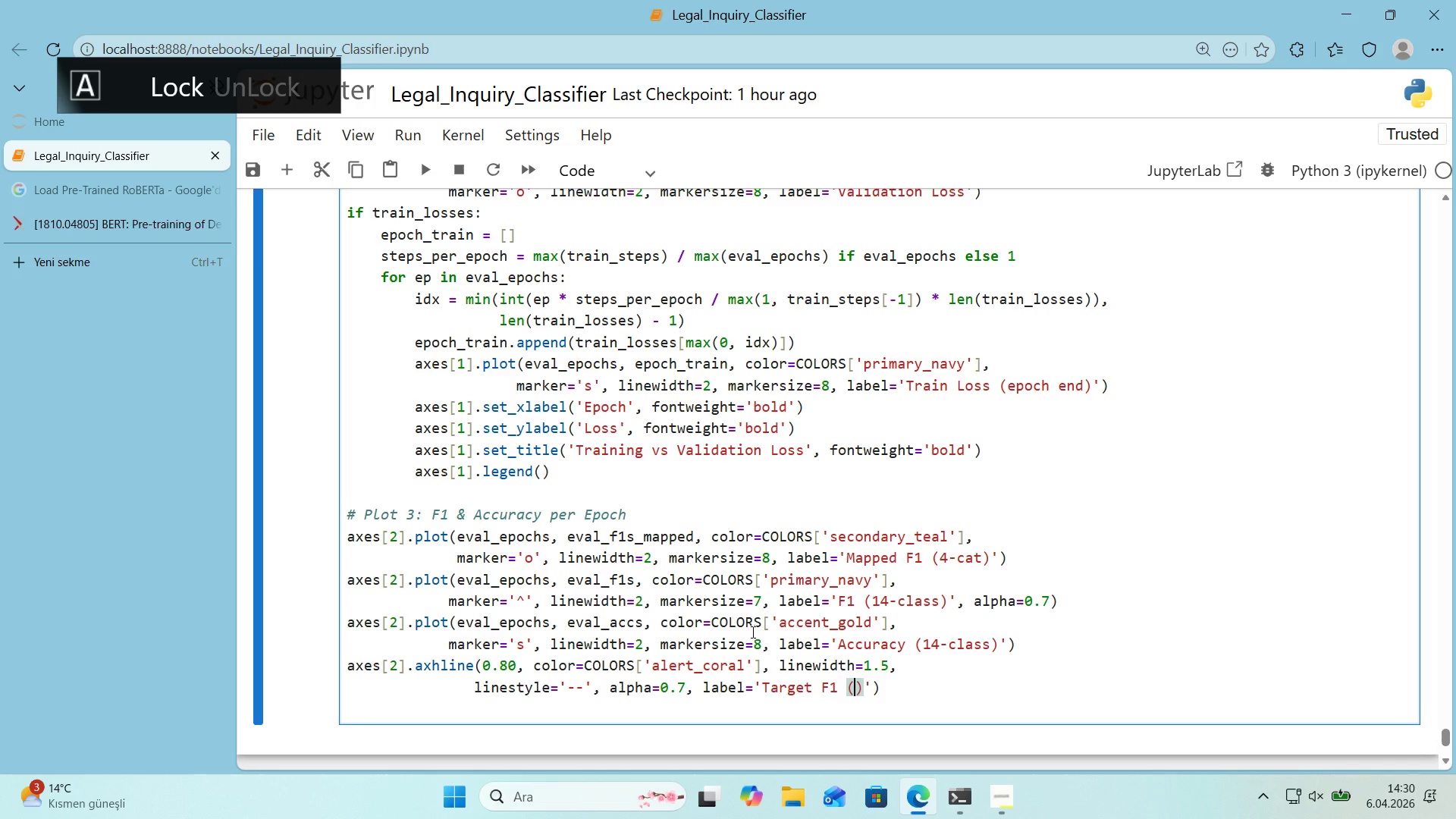 
key(ArrowLeft)
 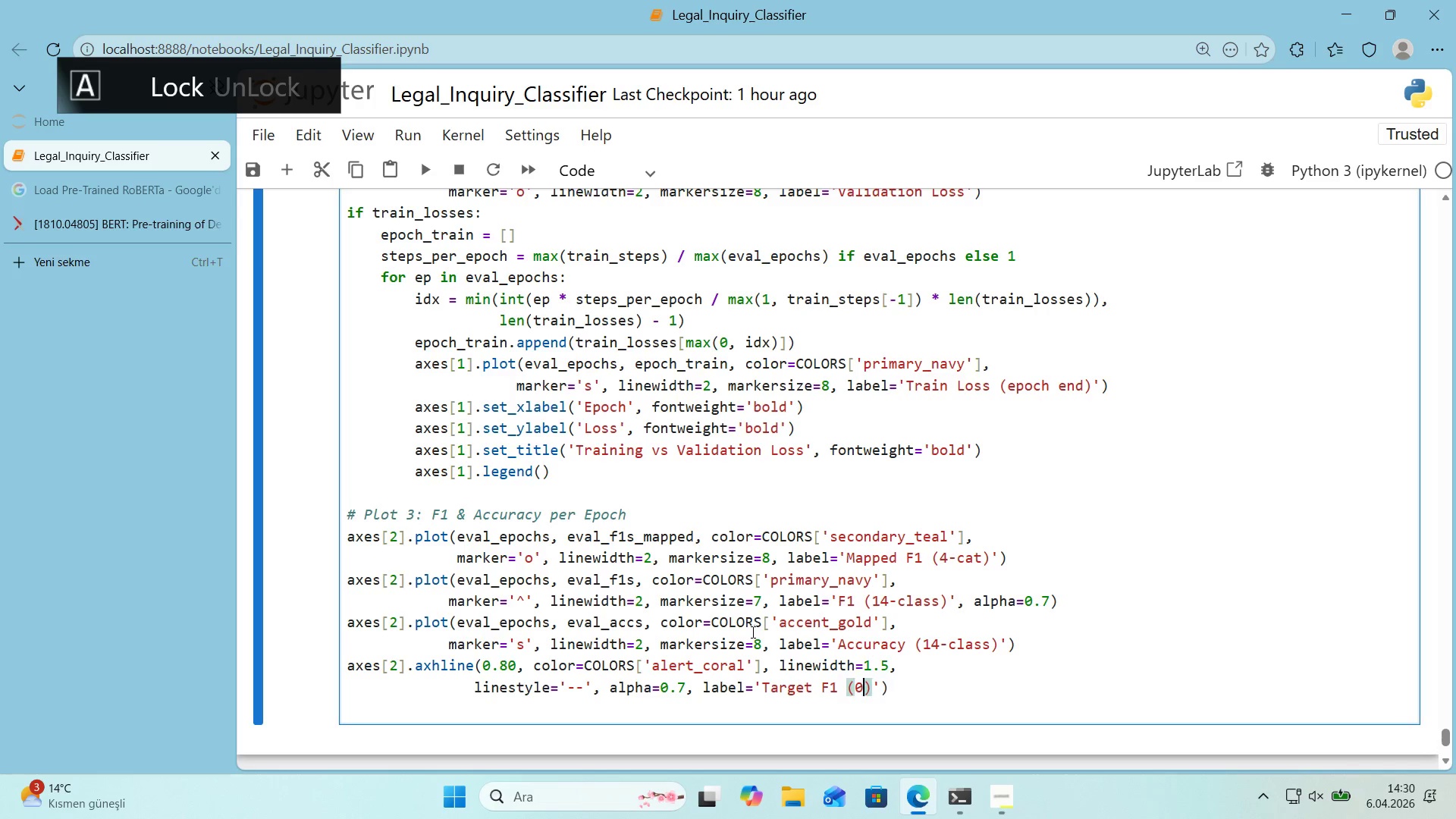 
key(Numpad0)
 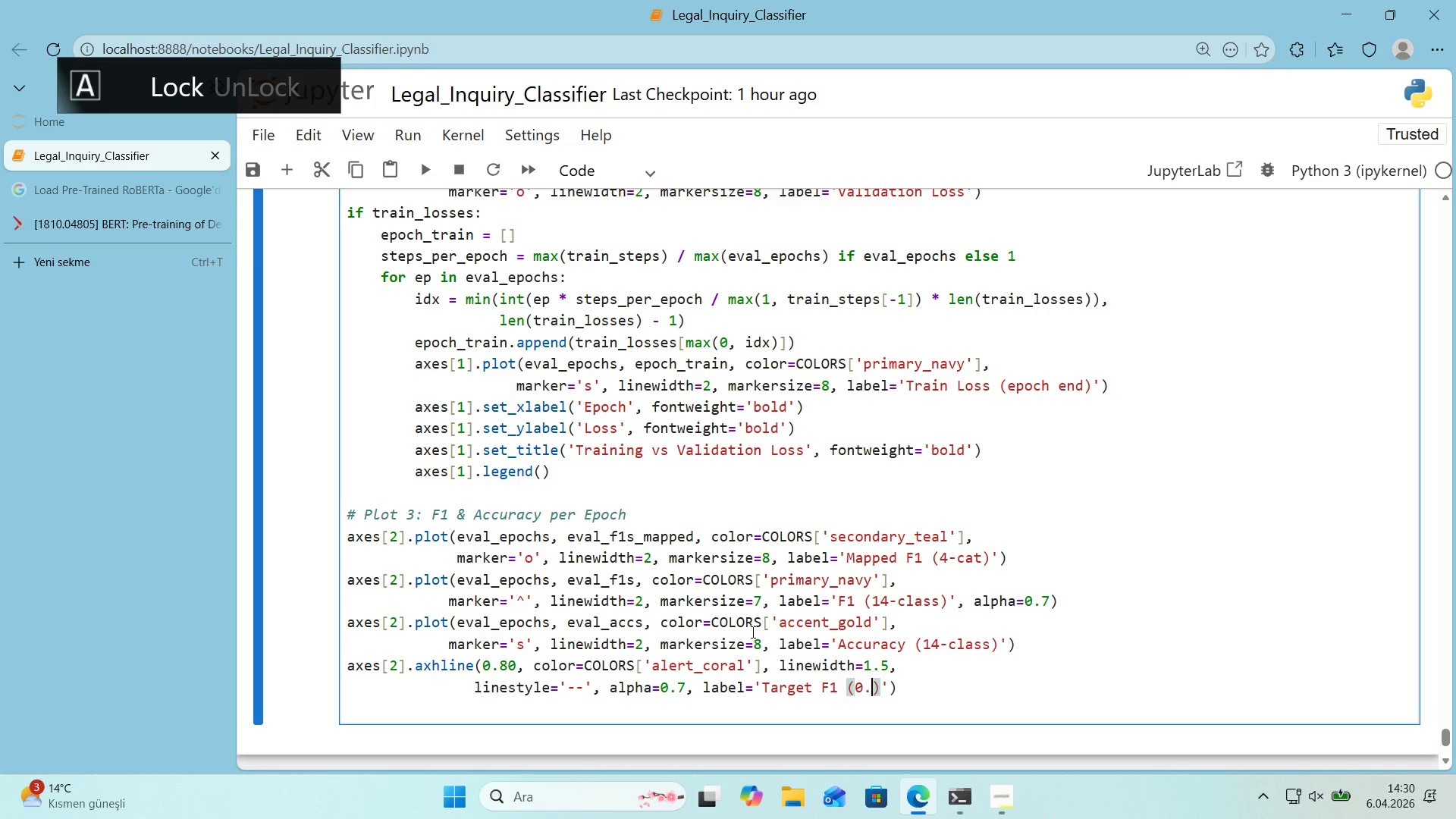 
key(Period)
 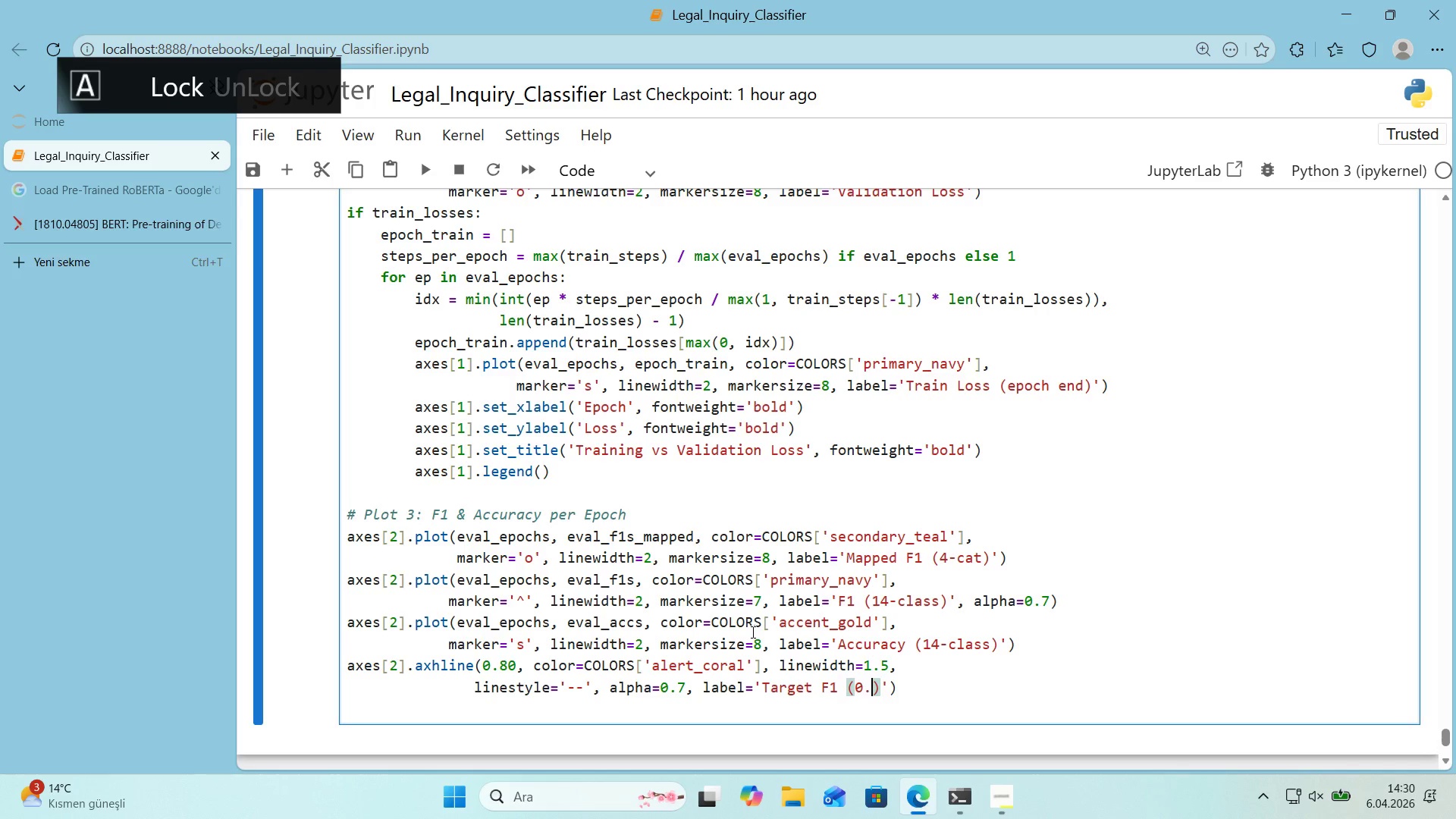 
key(Numpad8)
 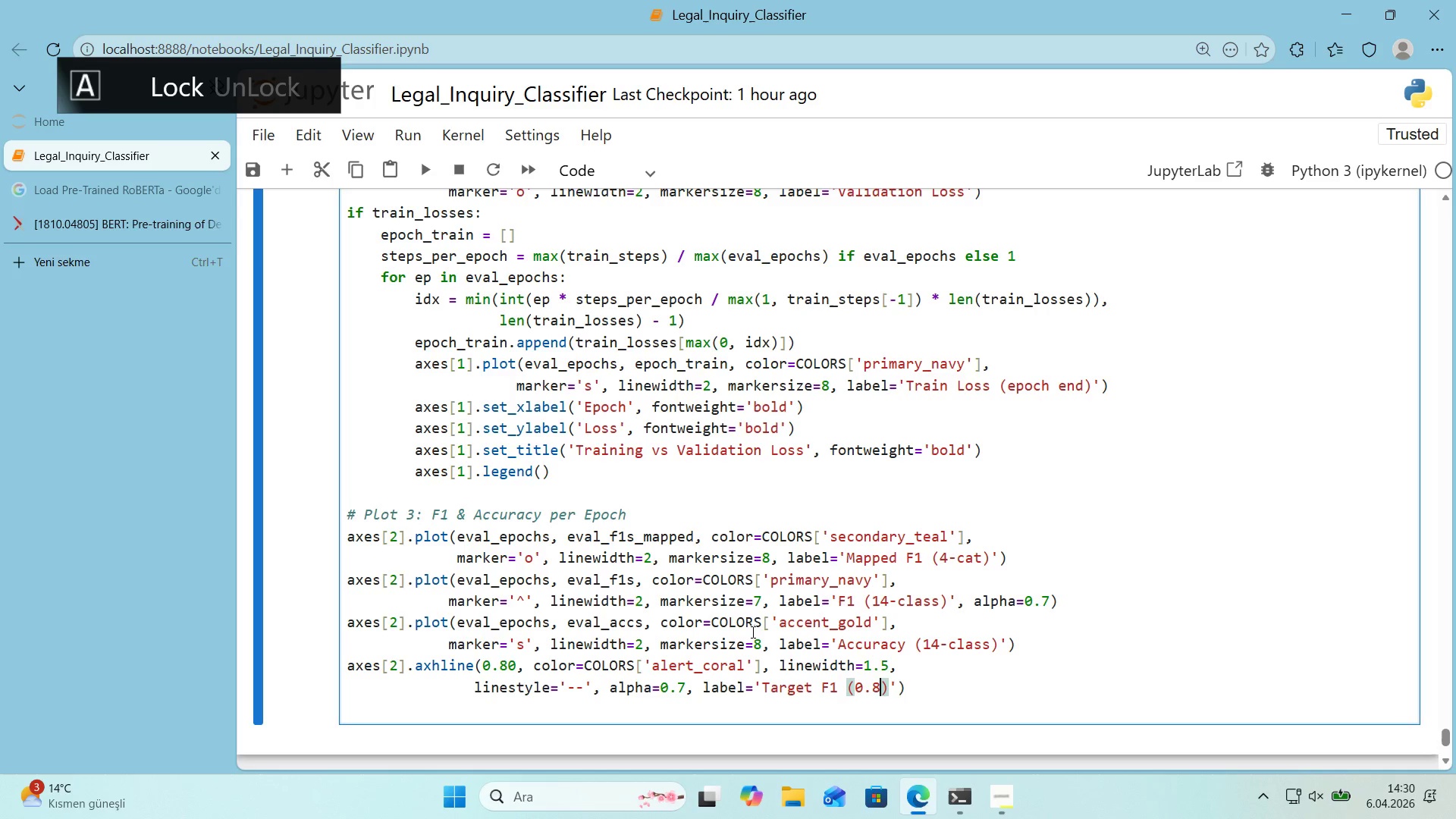 
key(Numpad0)
 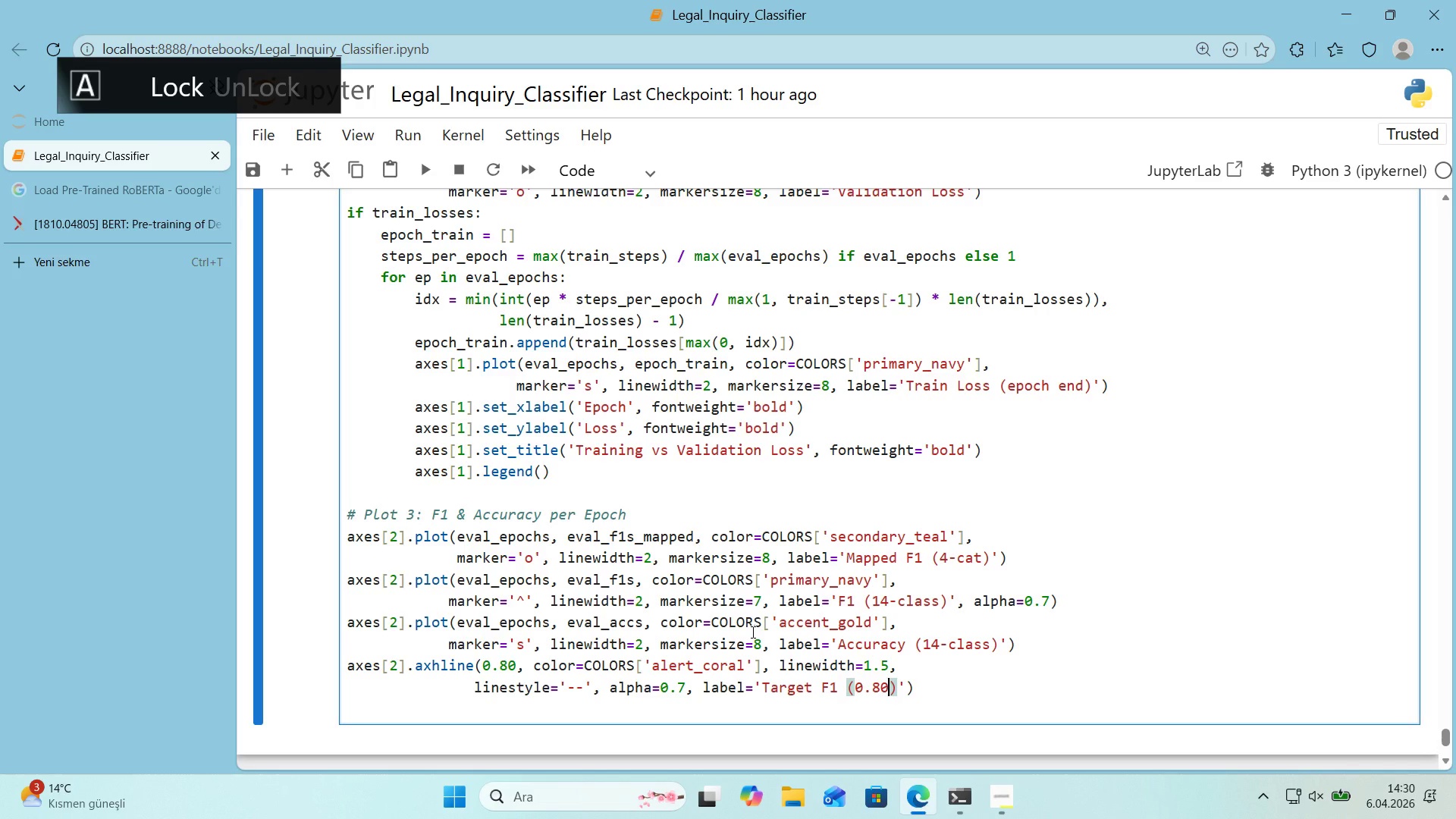 
key(CapsLock)
 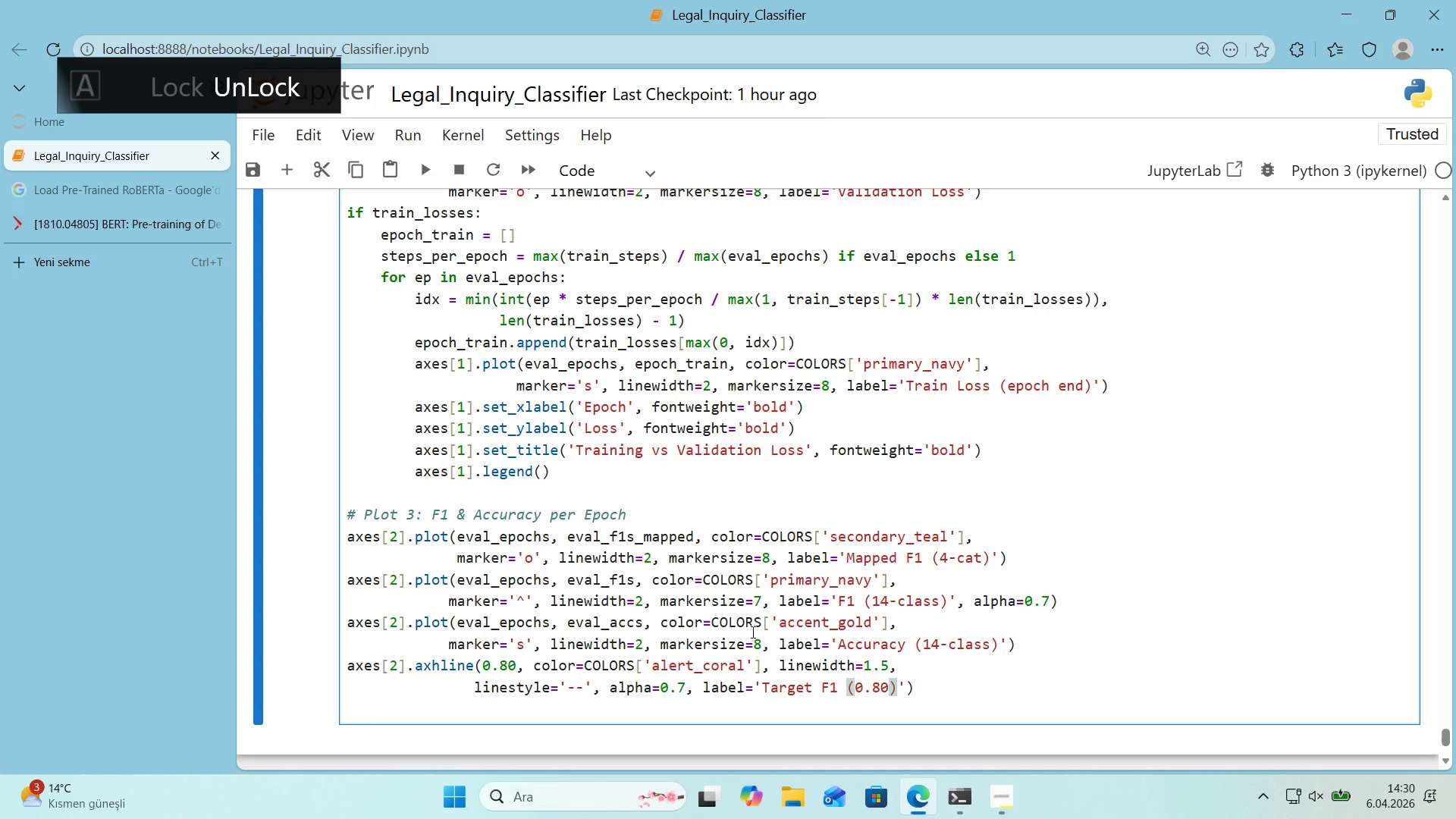 
key(ArrowRight)
 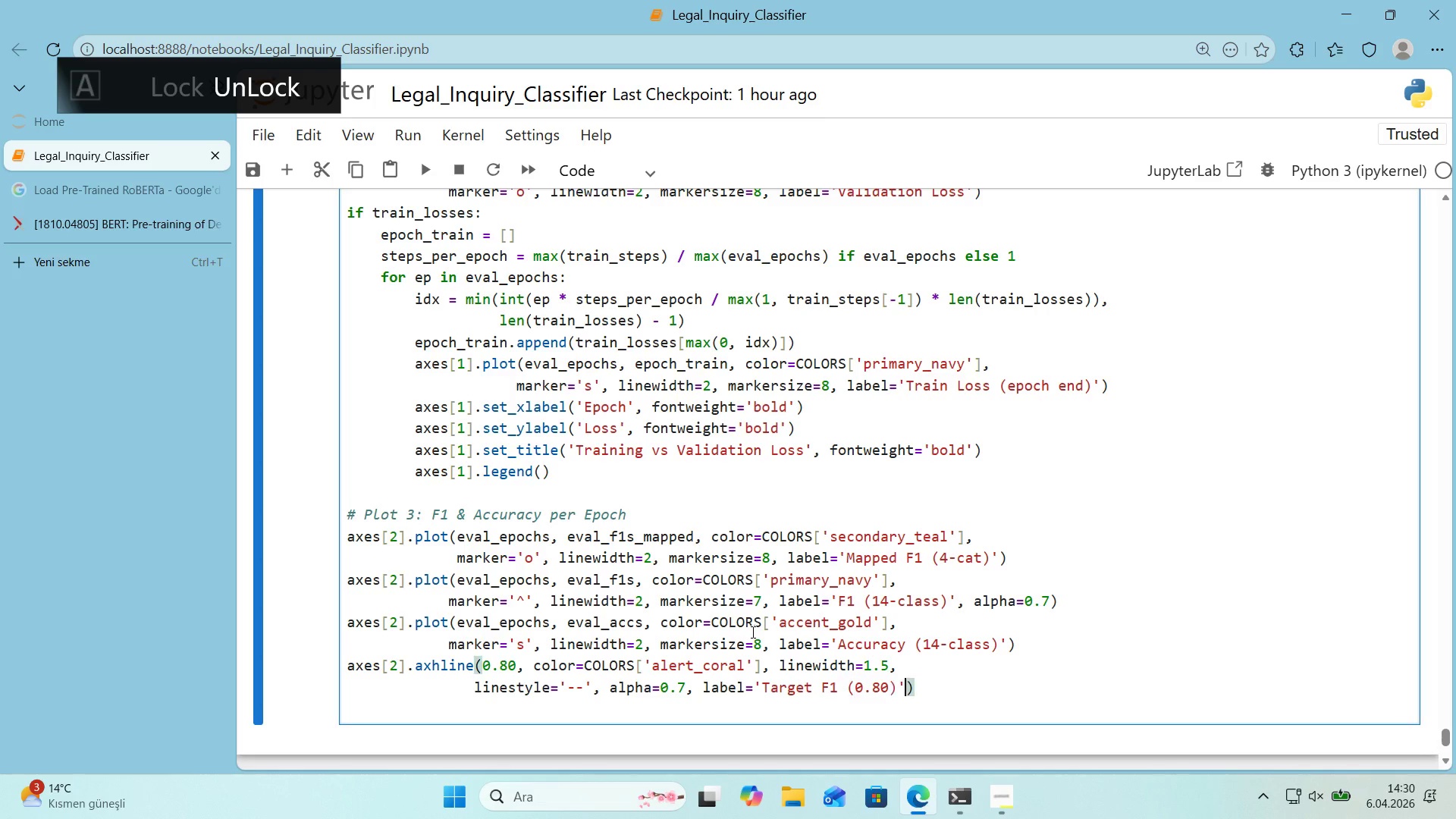 
key(ArrowRight)
 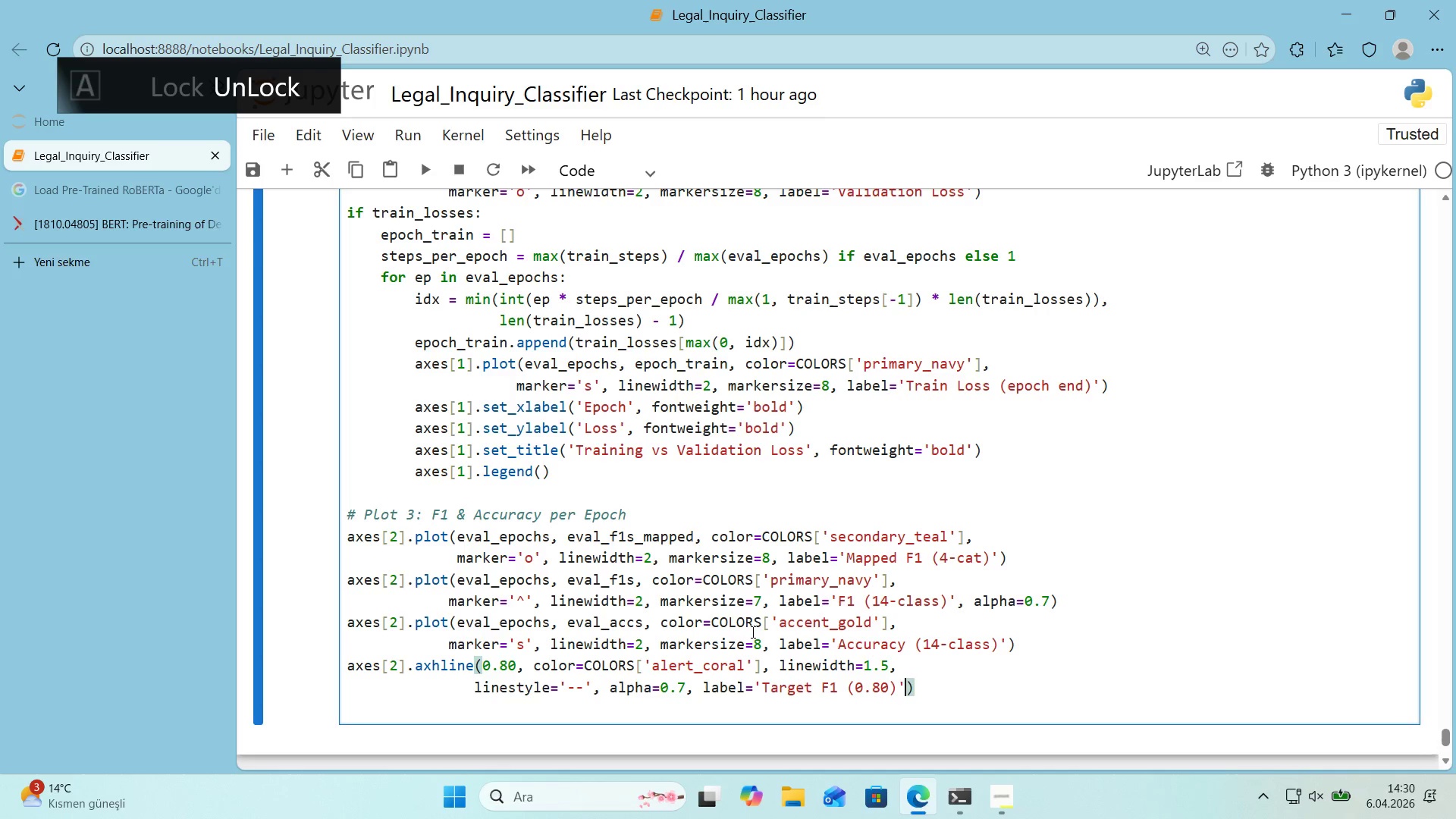 
key(ArrowRight)
 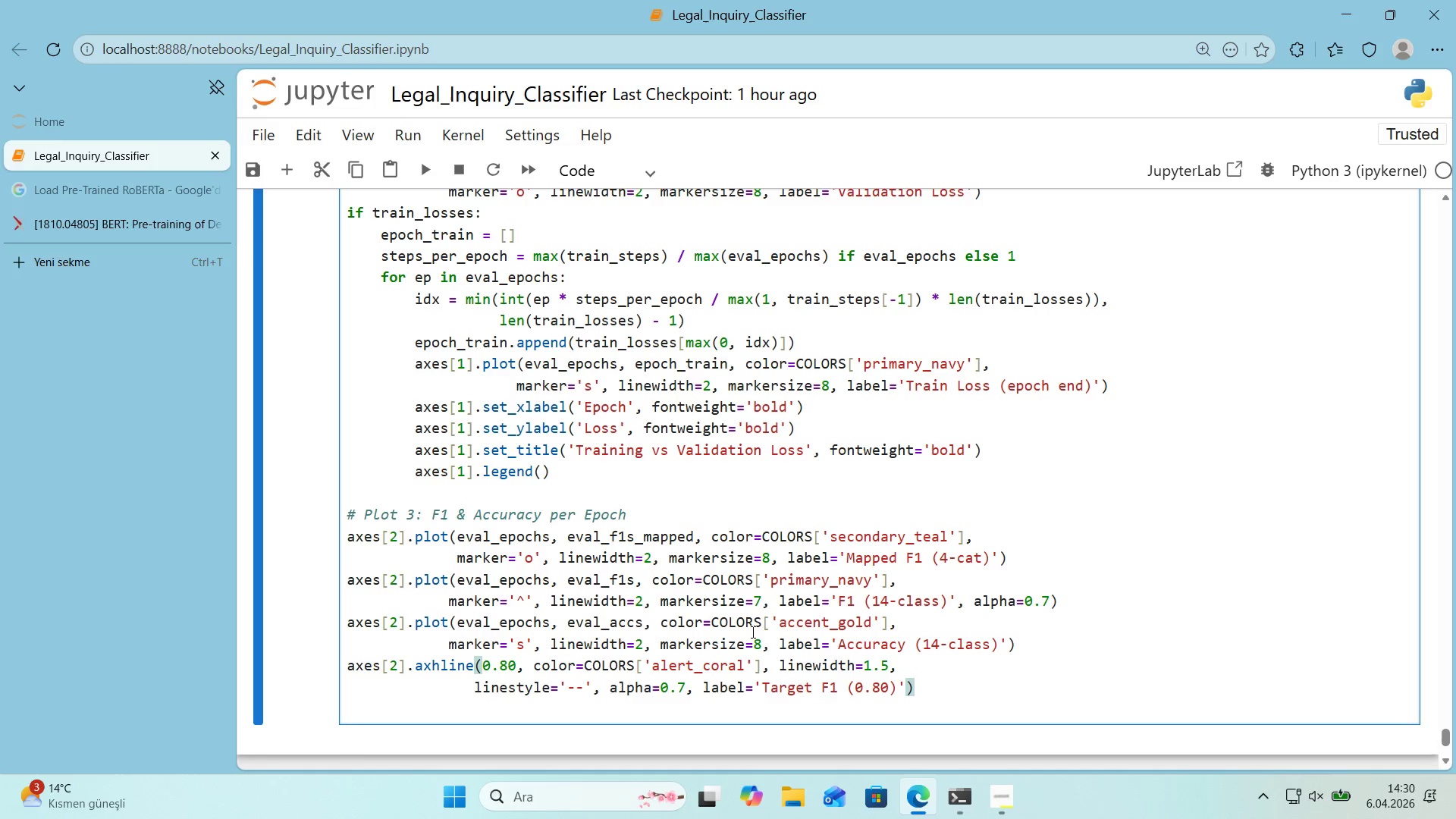 
key(Enter)
 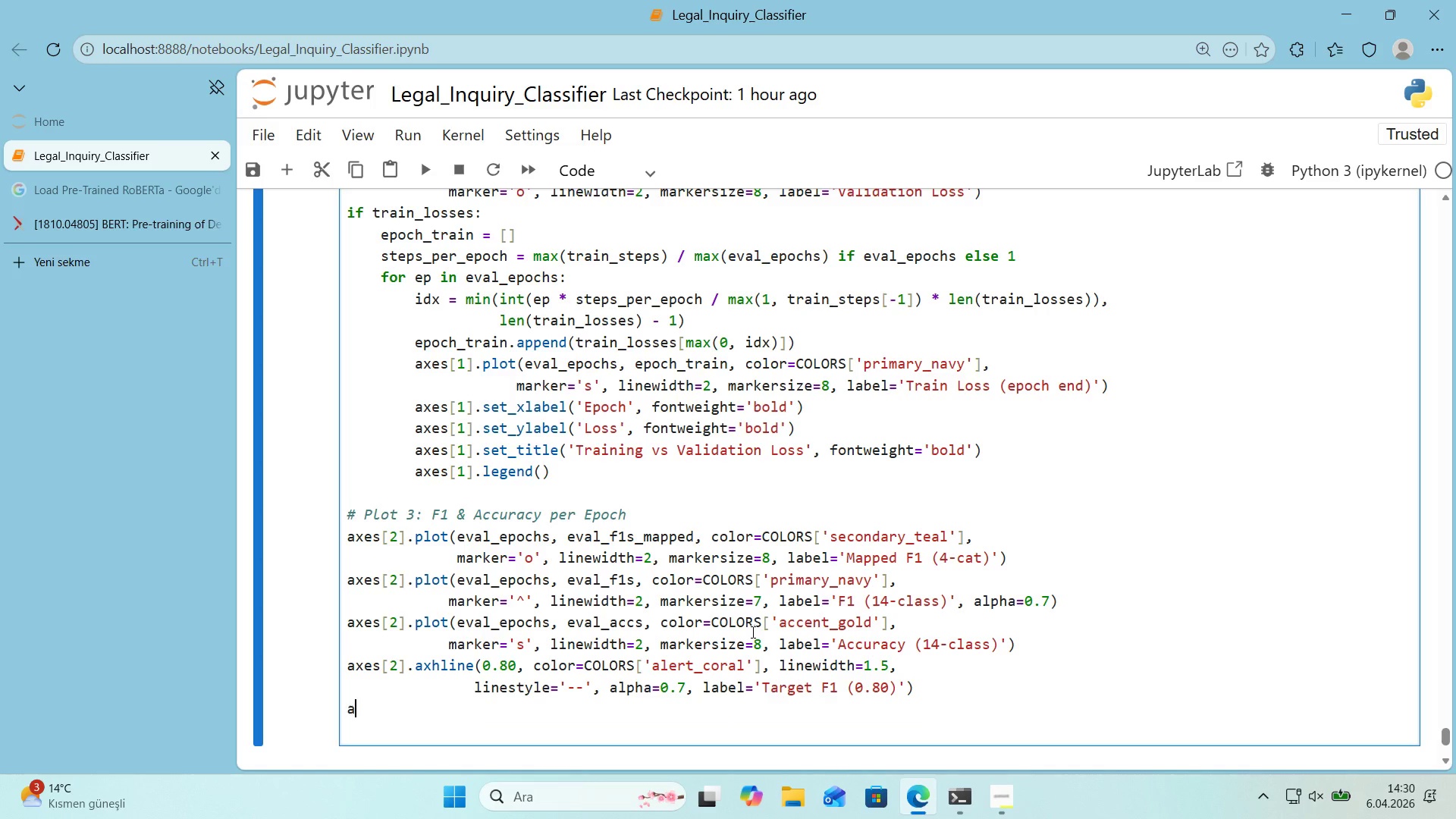 
type(axes)
 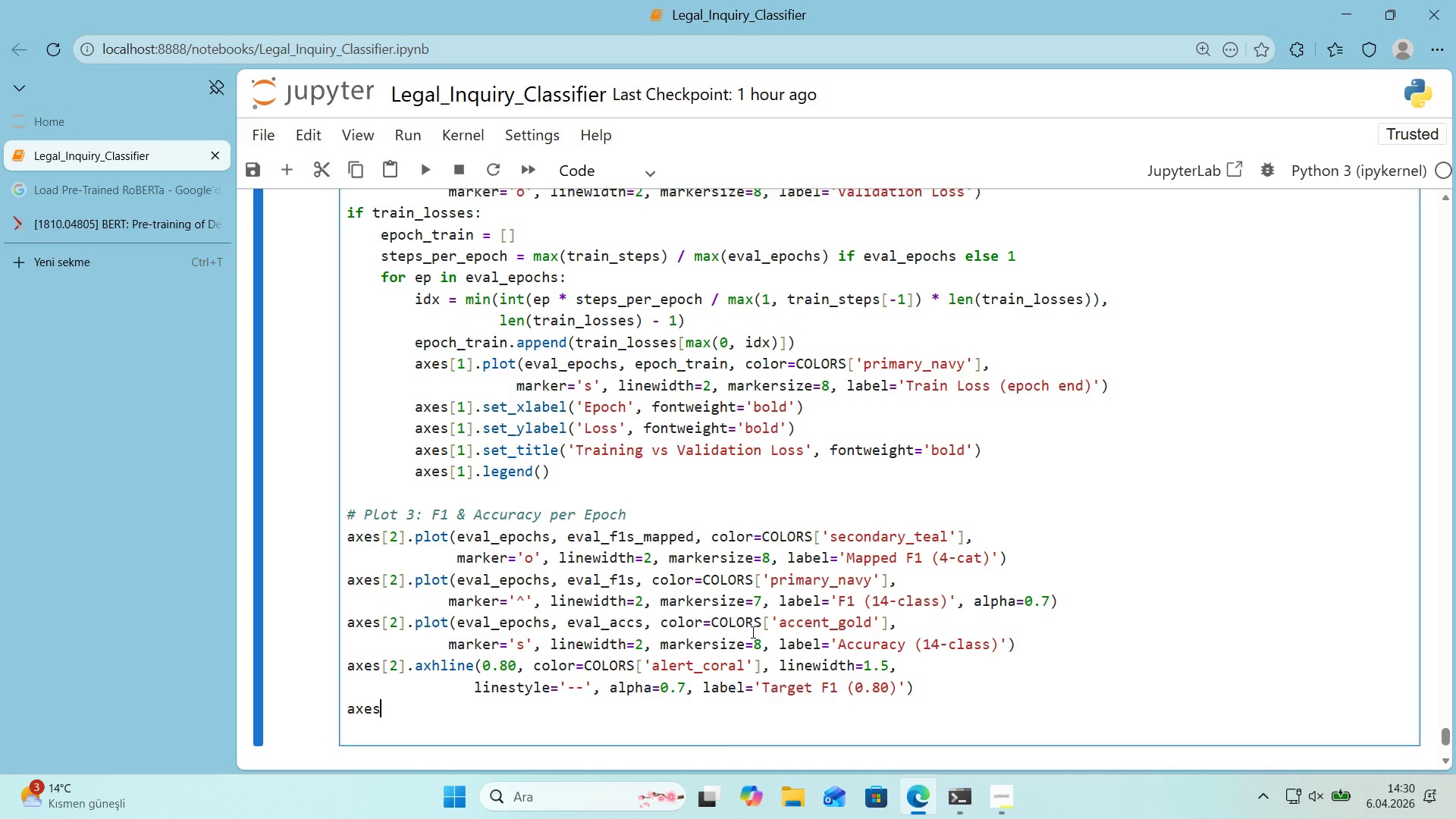 
key(Alt+Control+8)
 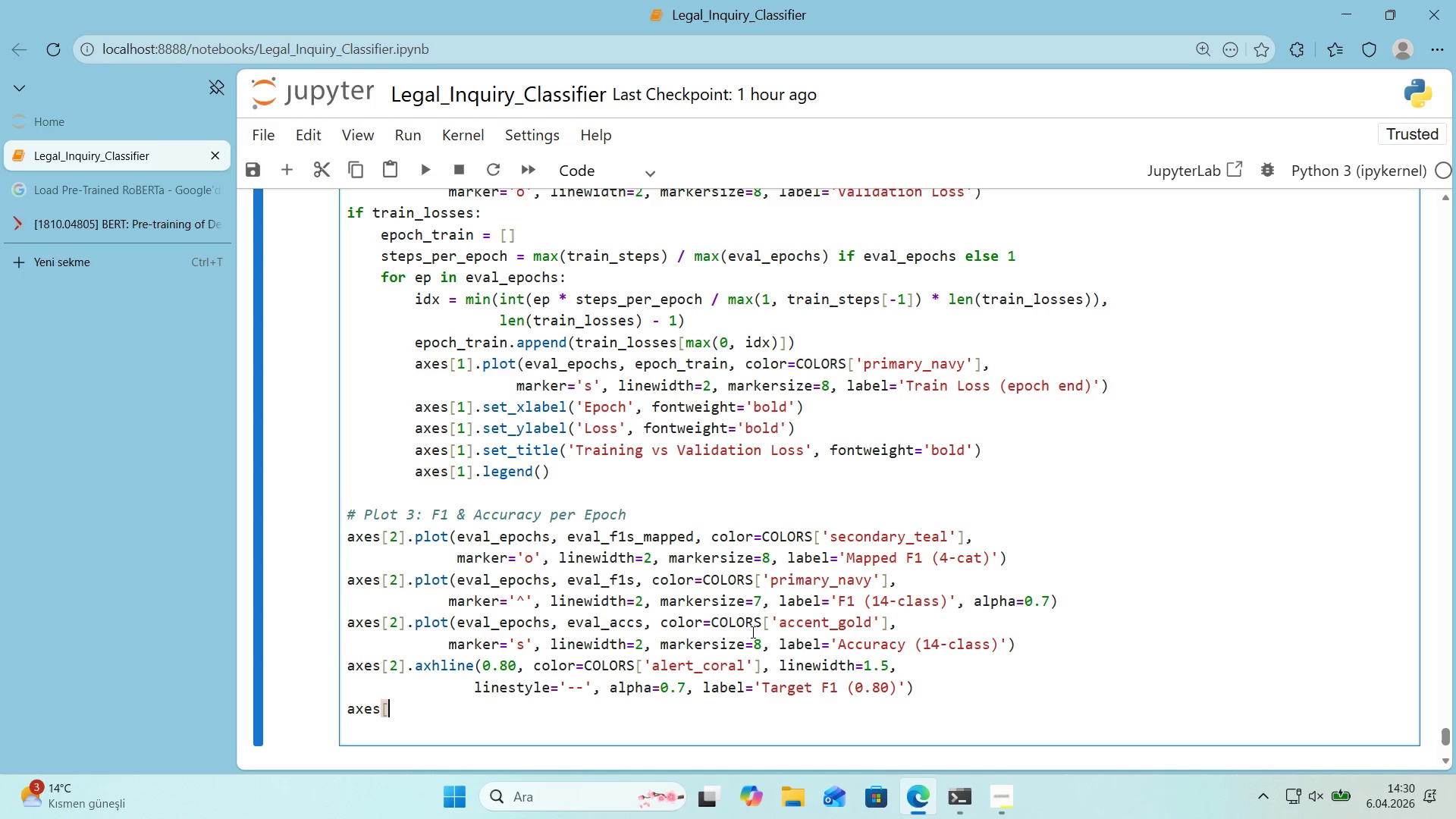 
key(Alt+Control+9)
 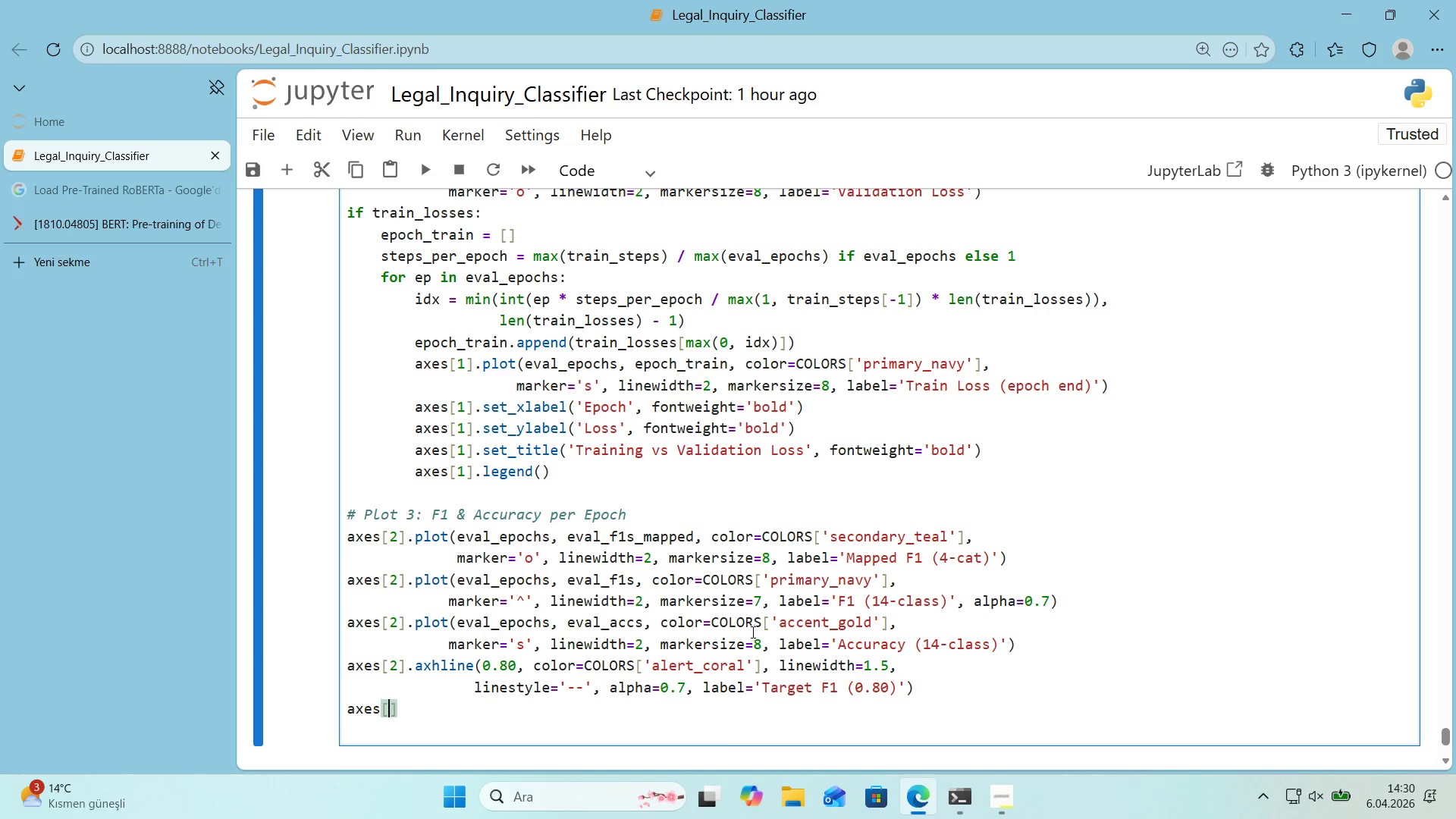 
key(ArrowLeft)
 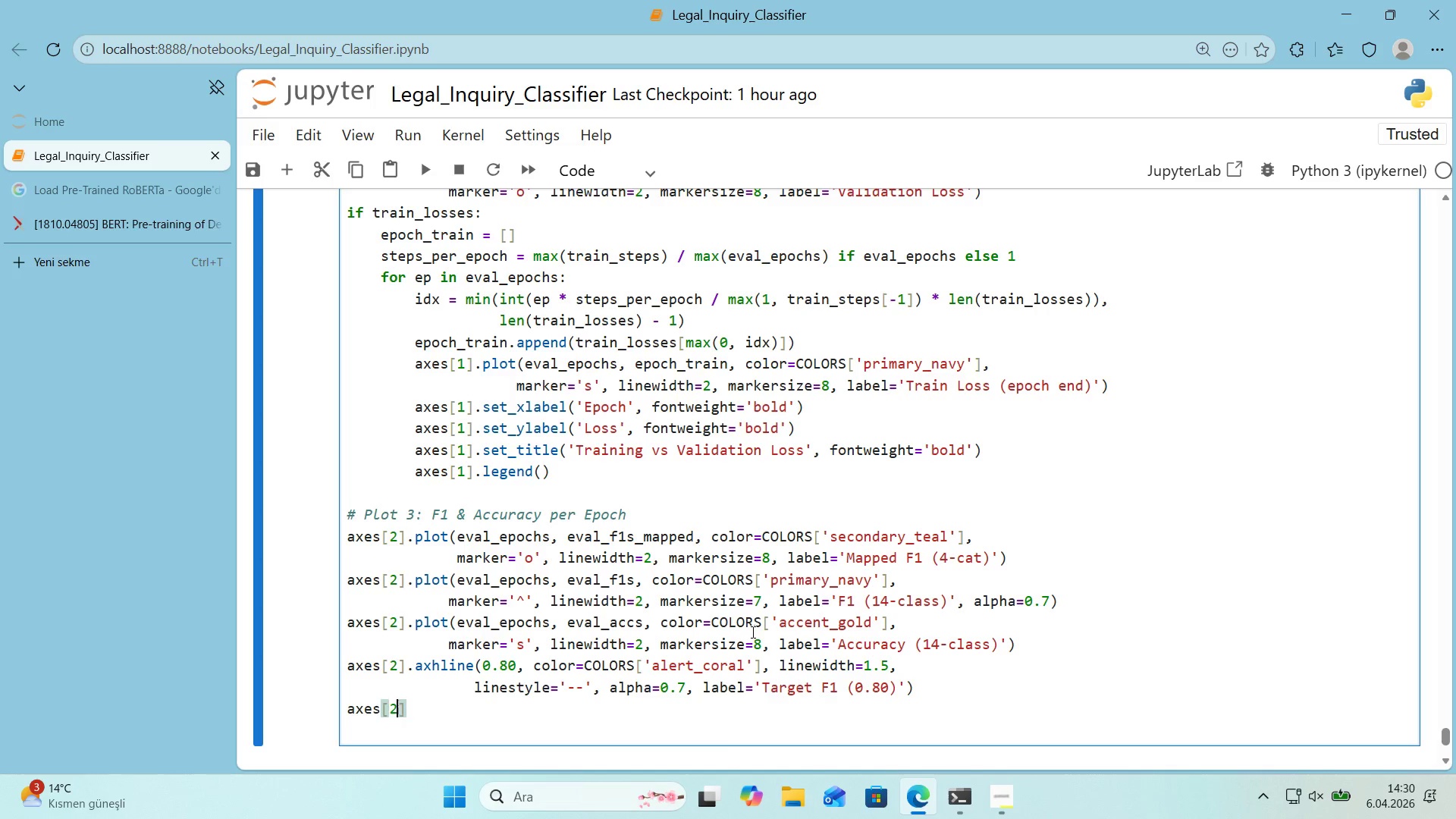 
key(2)
 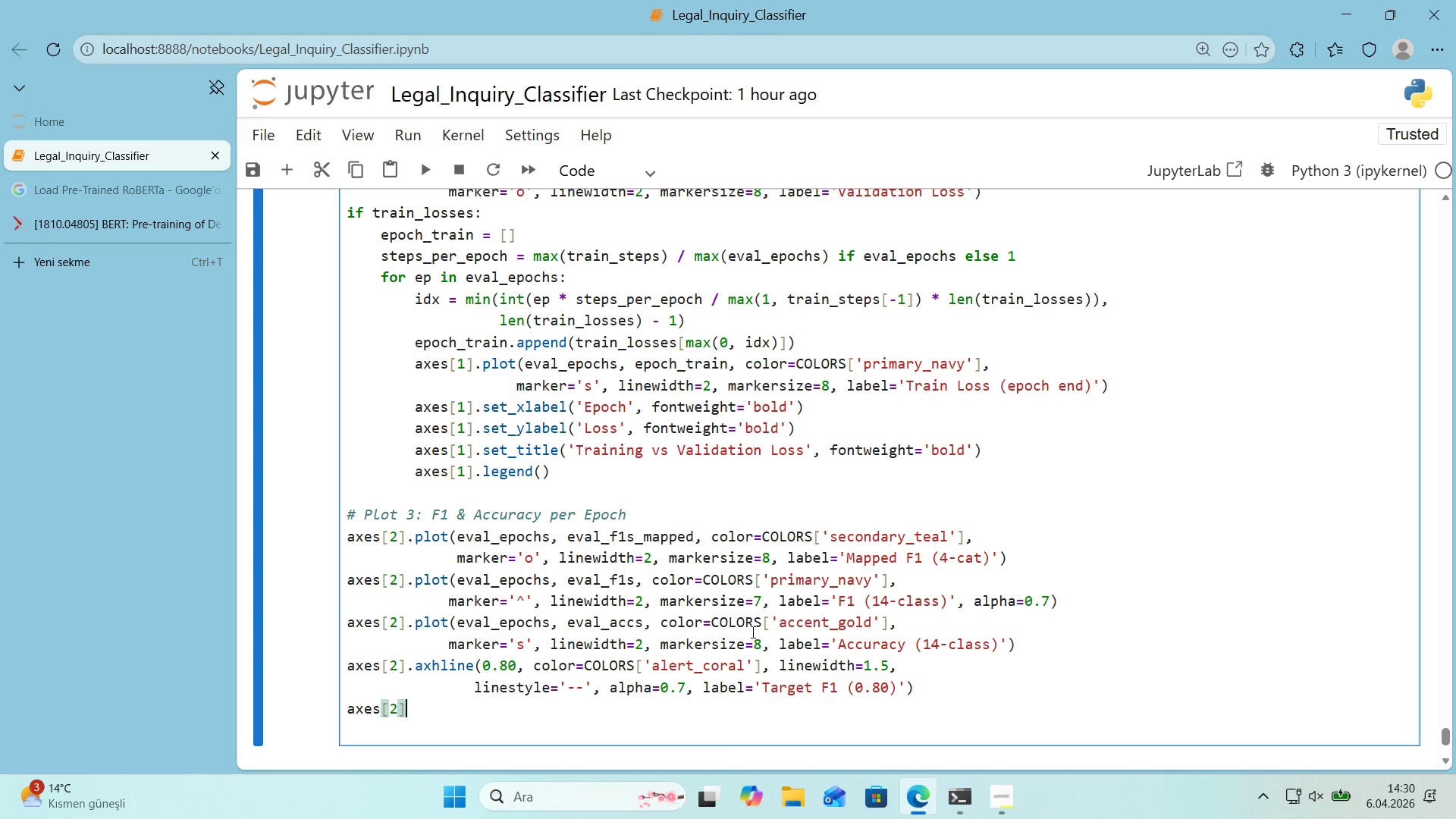 
key(ArrowRight)
 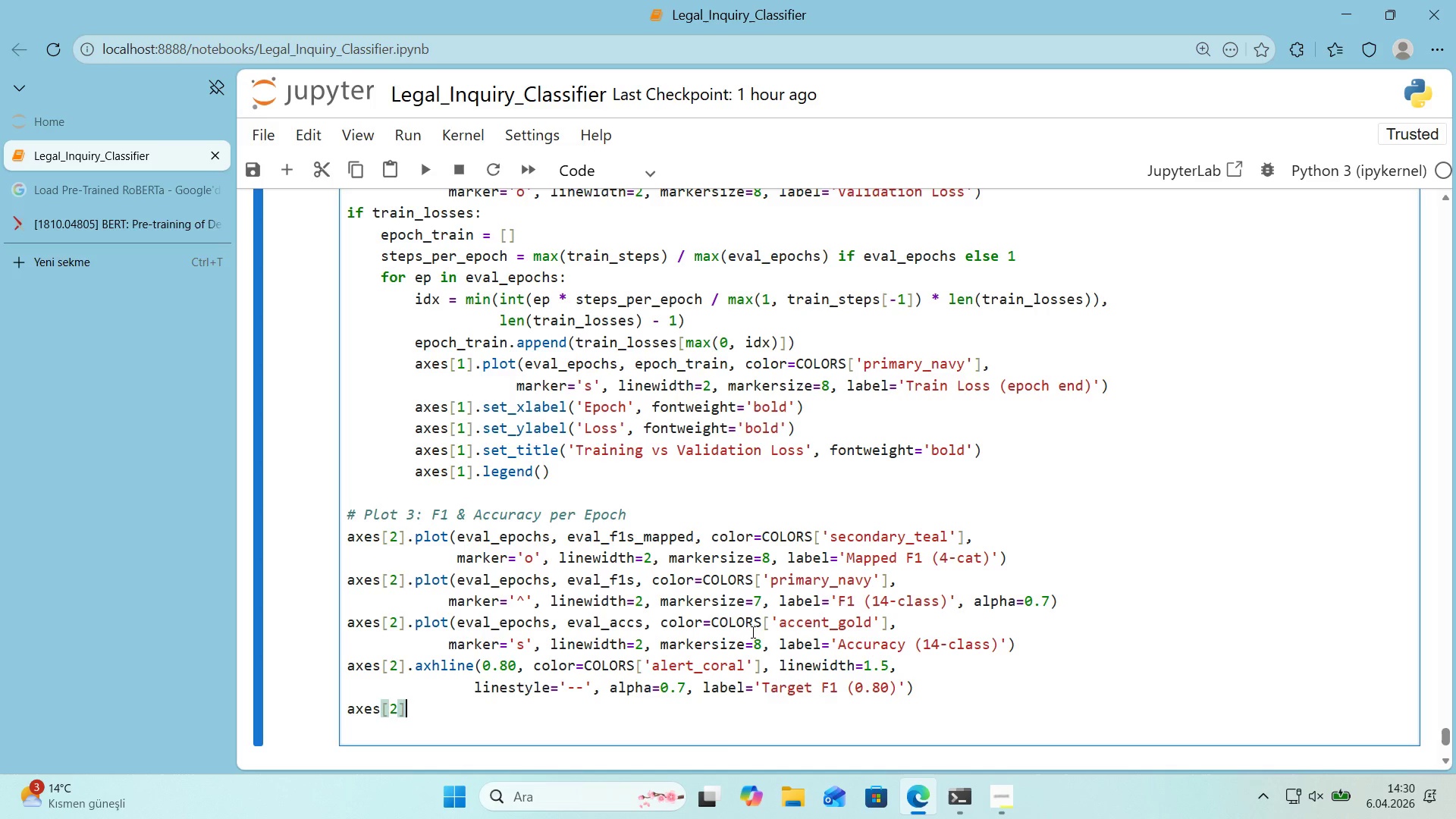 
type(.SET)
key(Backspace)
key(Backspace)
key(Backspace)
type(set)
 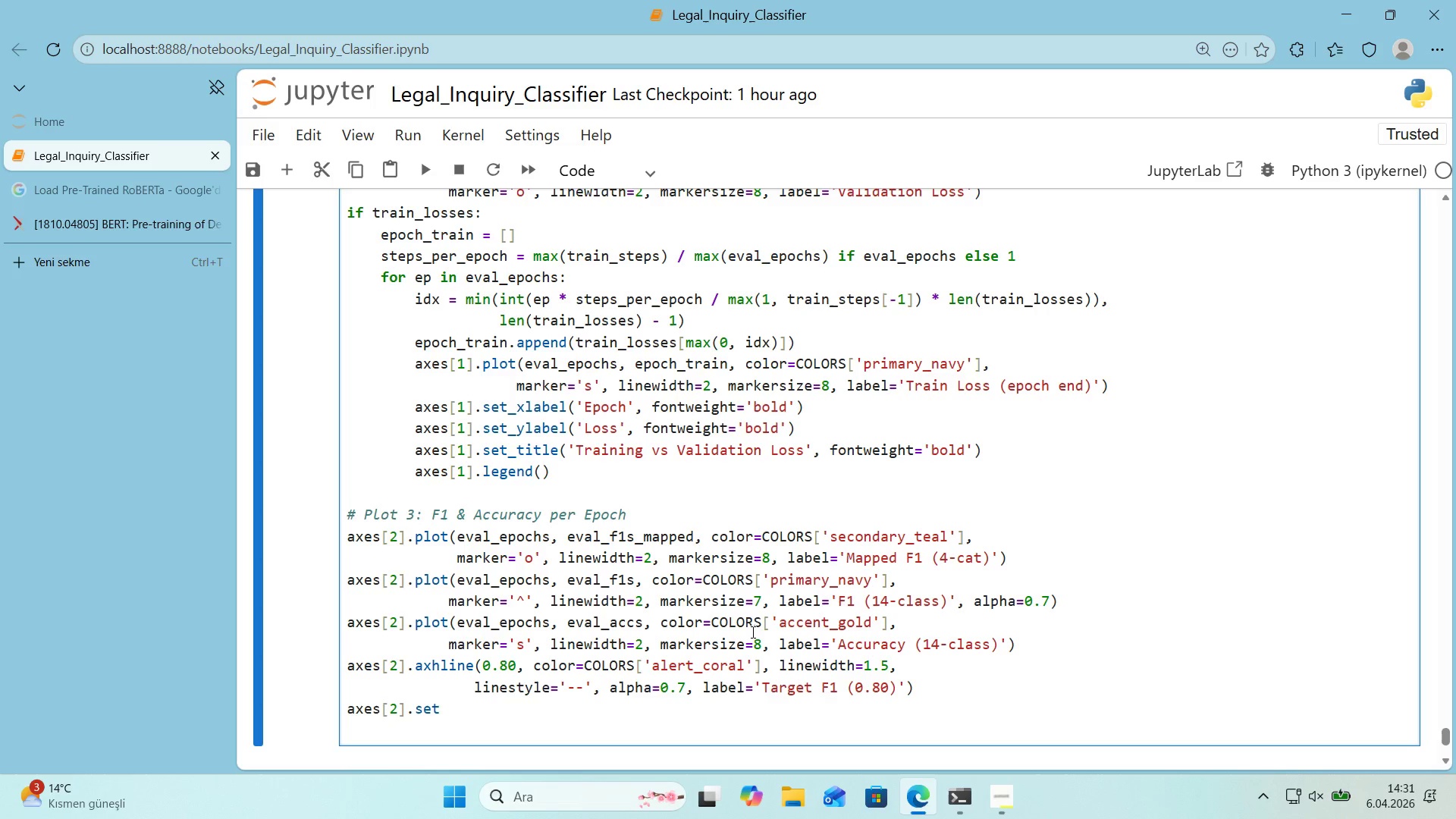 
wait(14.34)
 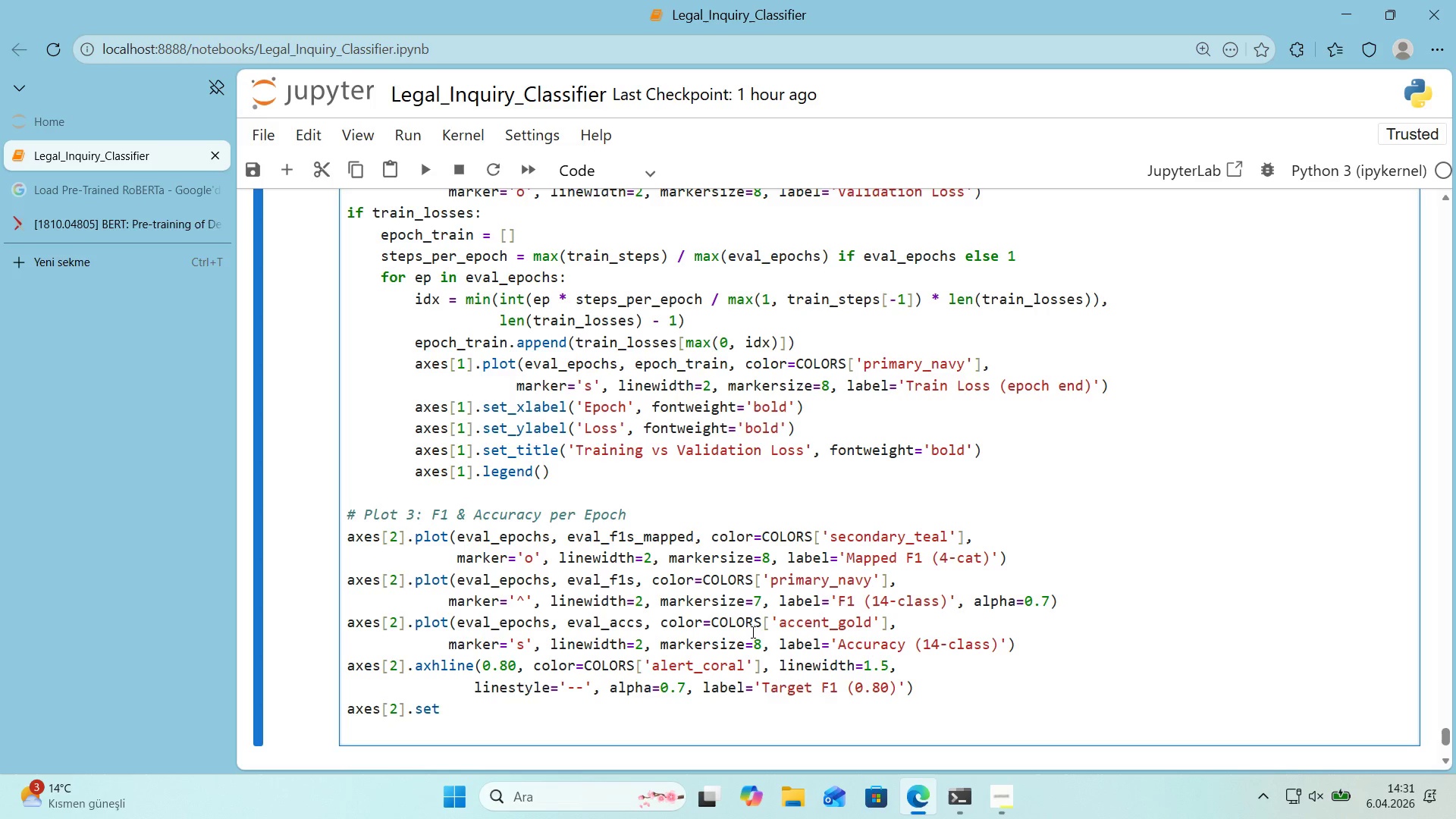 
scroll: coordinate [527, 528], scroll_direction: up, amount: 1.0
 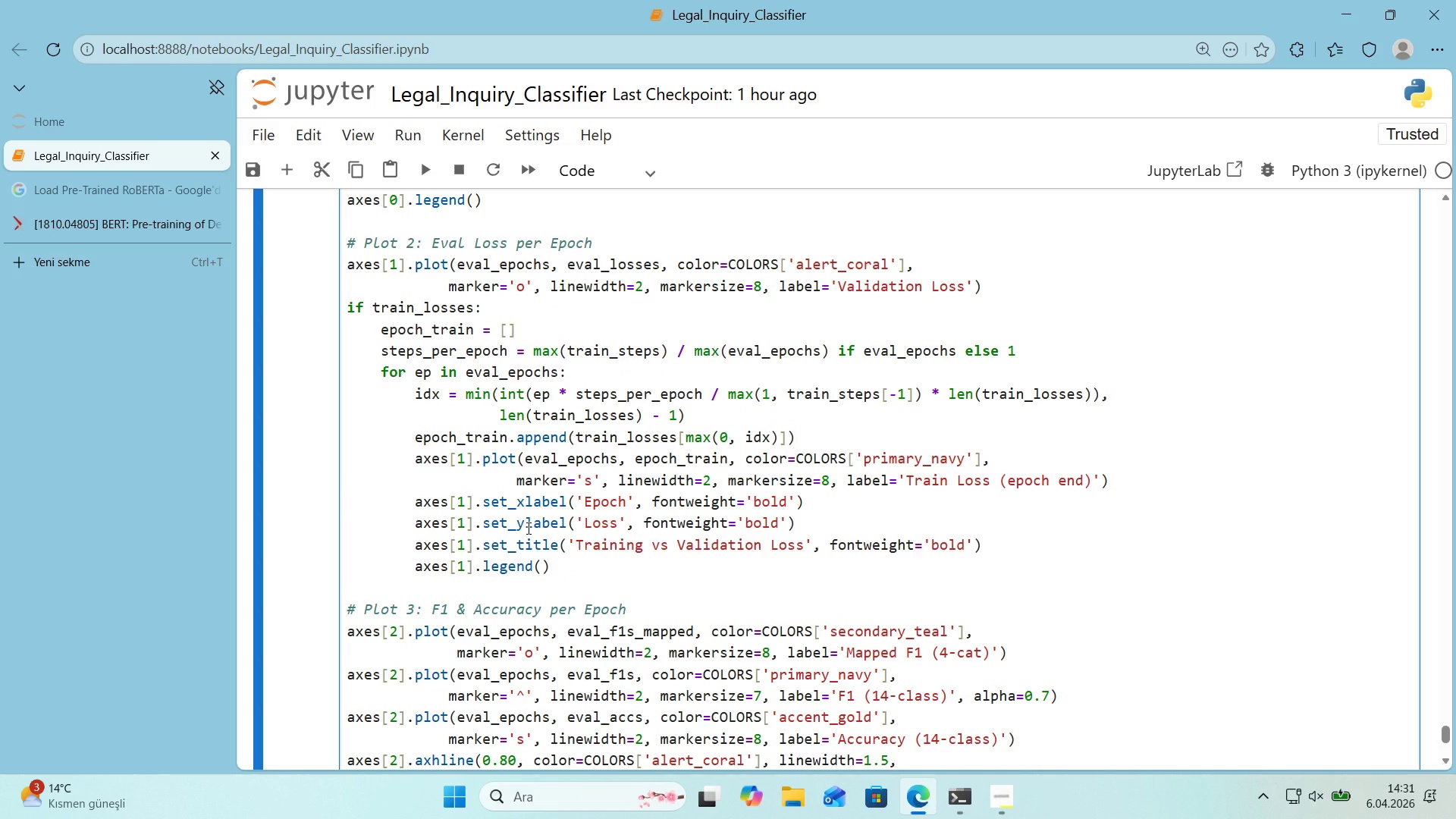 
wait(16.07)
 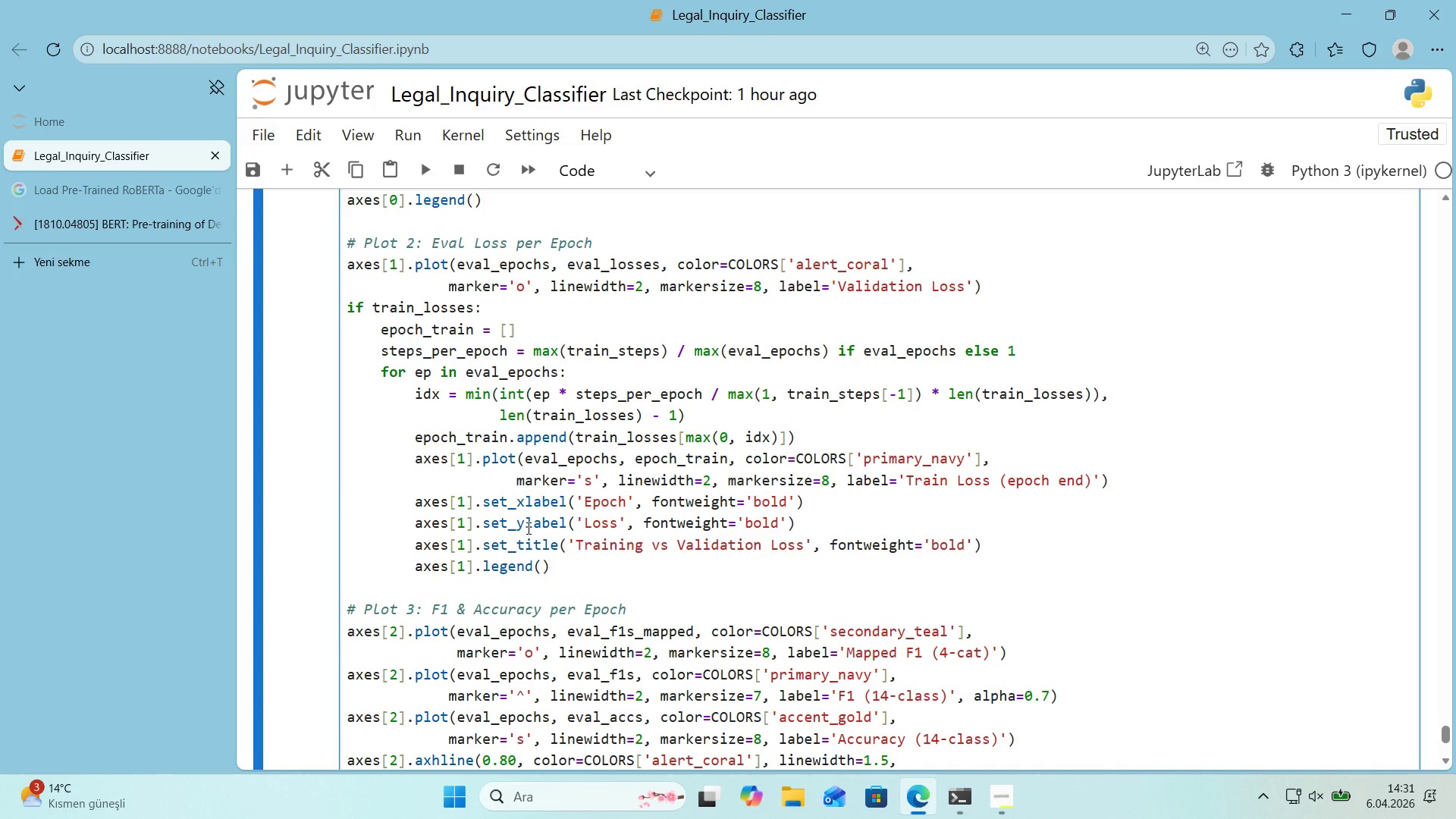 
left_click([416, 506])
 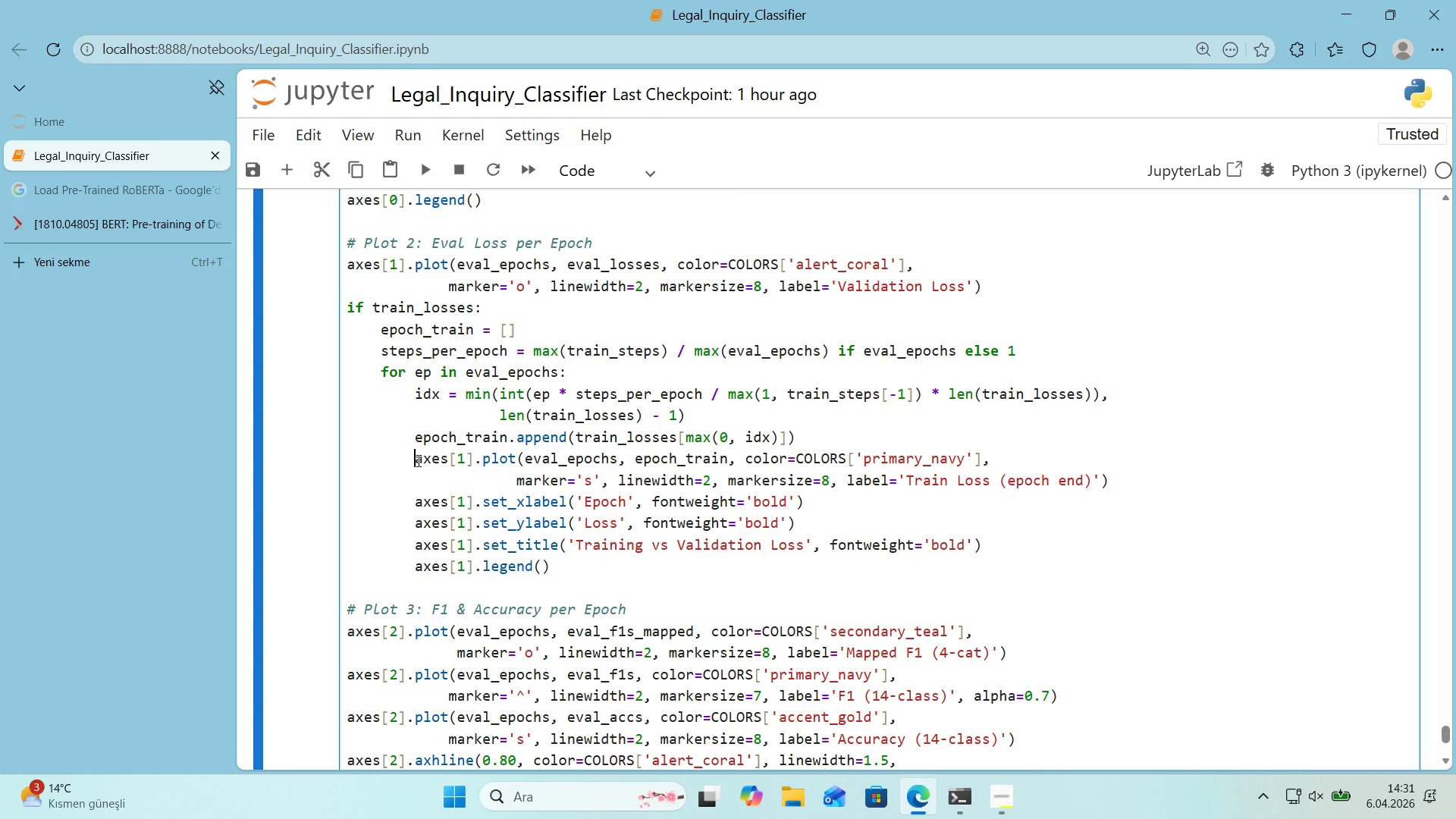 
left_click([417, 460])
 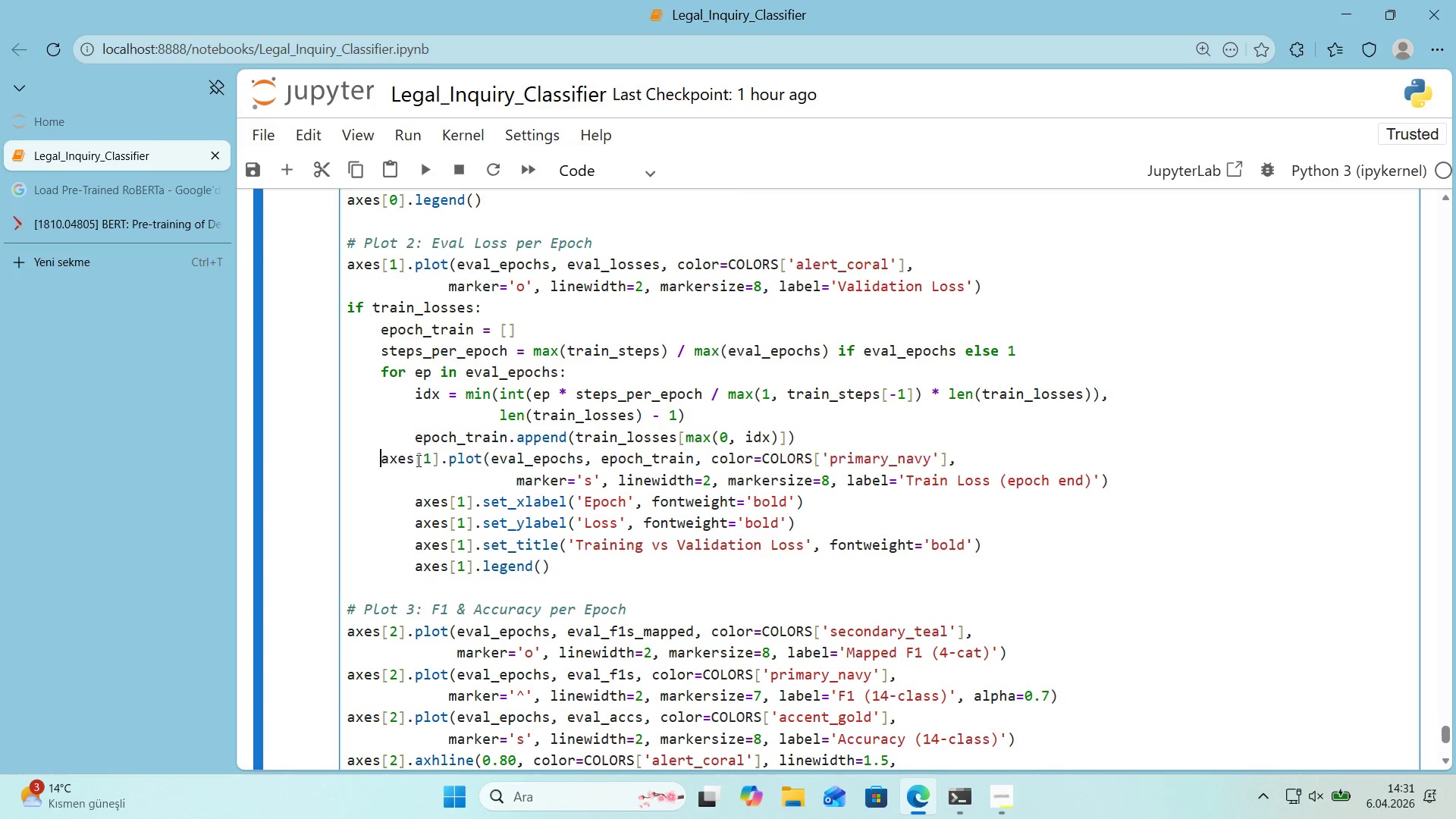 
key(Backspace)
 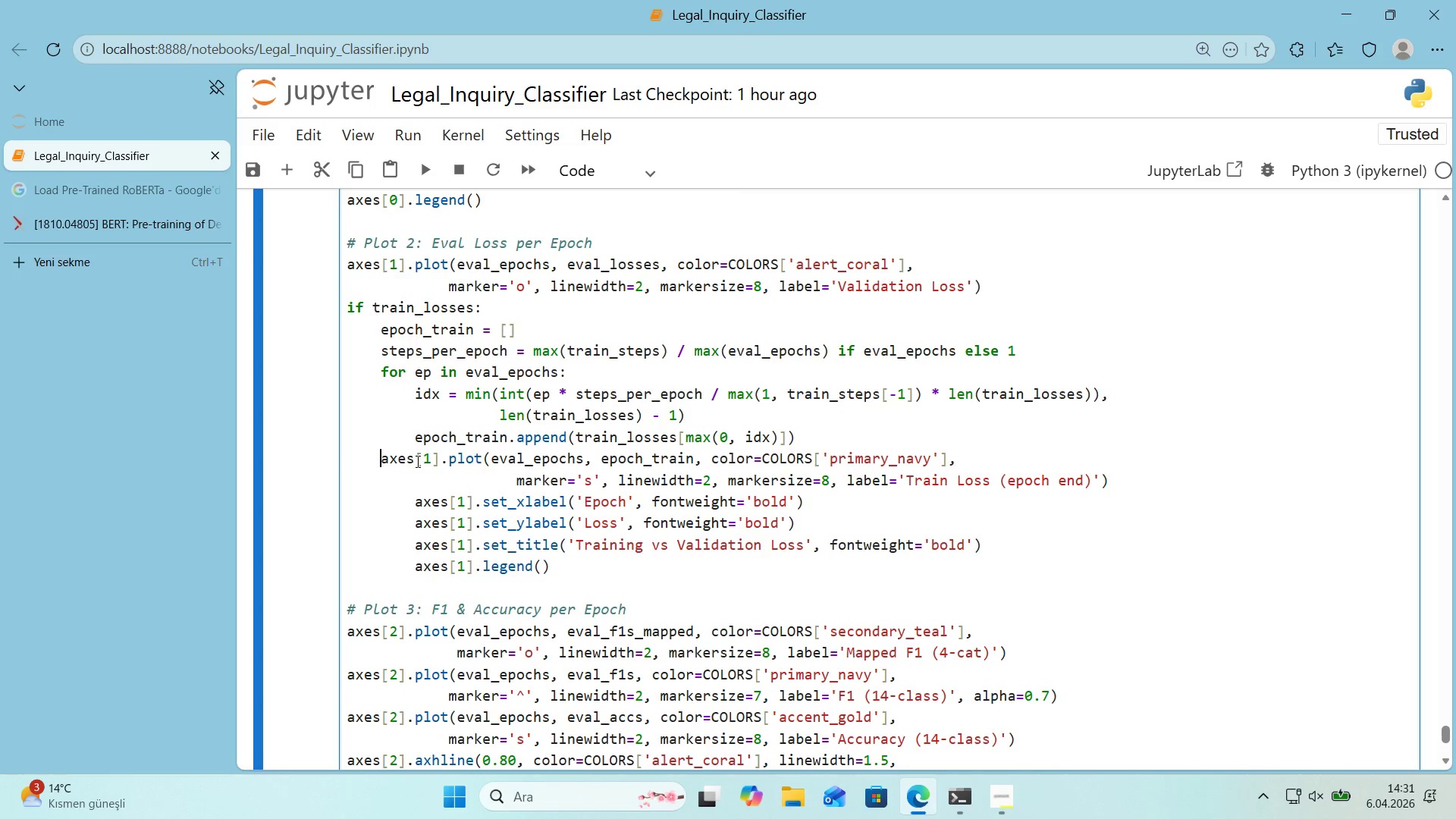 
key(Backspace)
 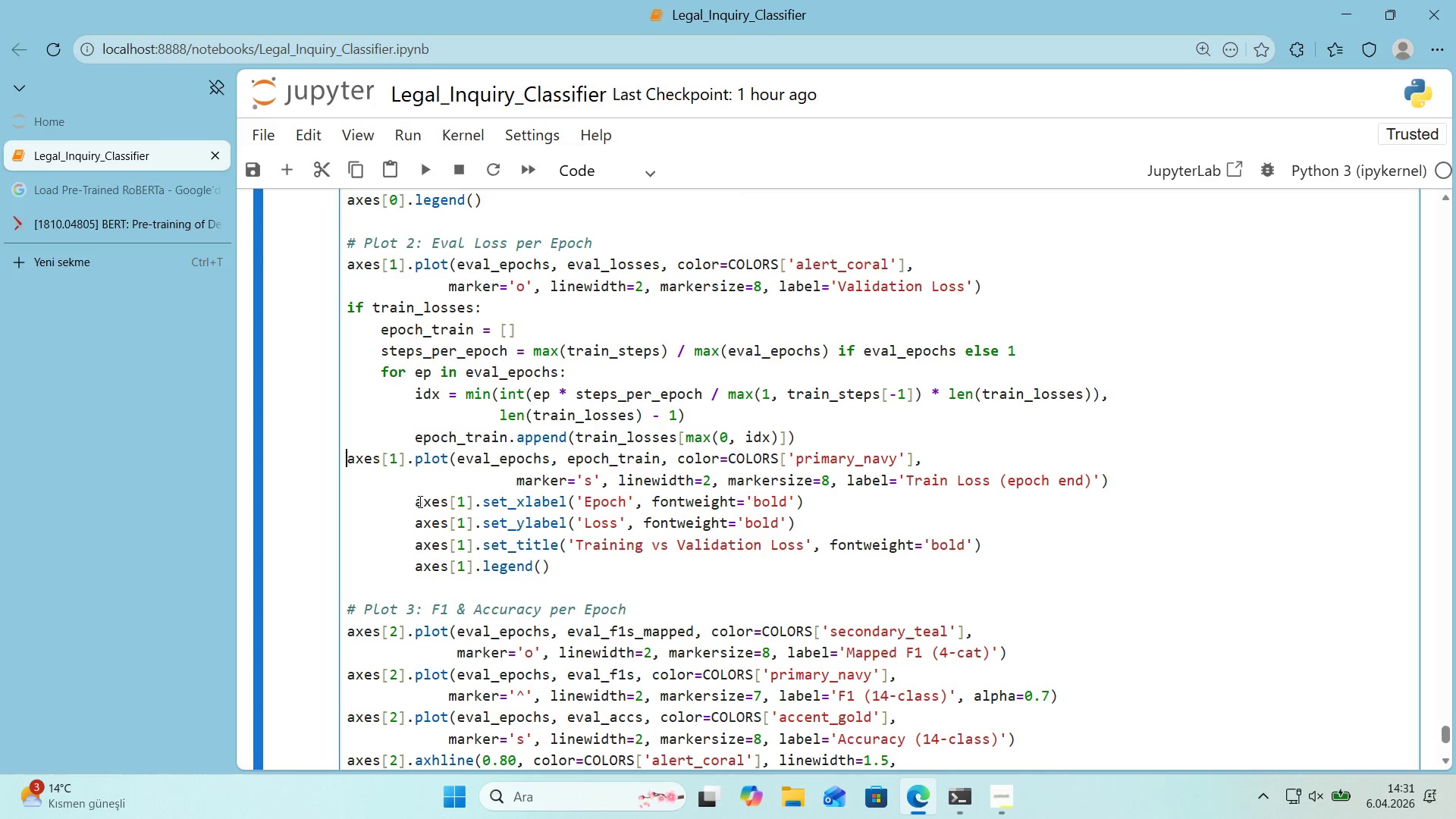 
left_click([416, 504])
 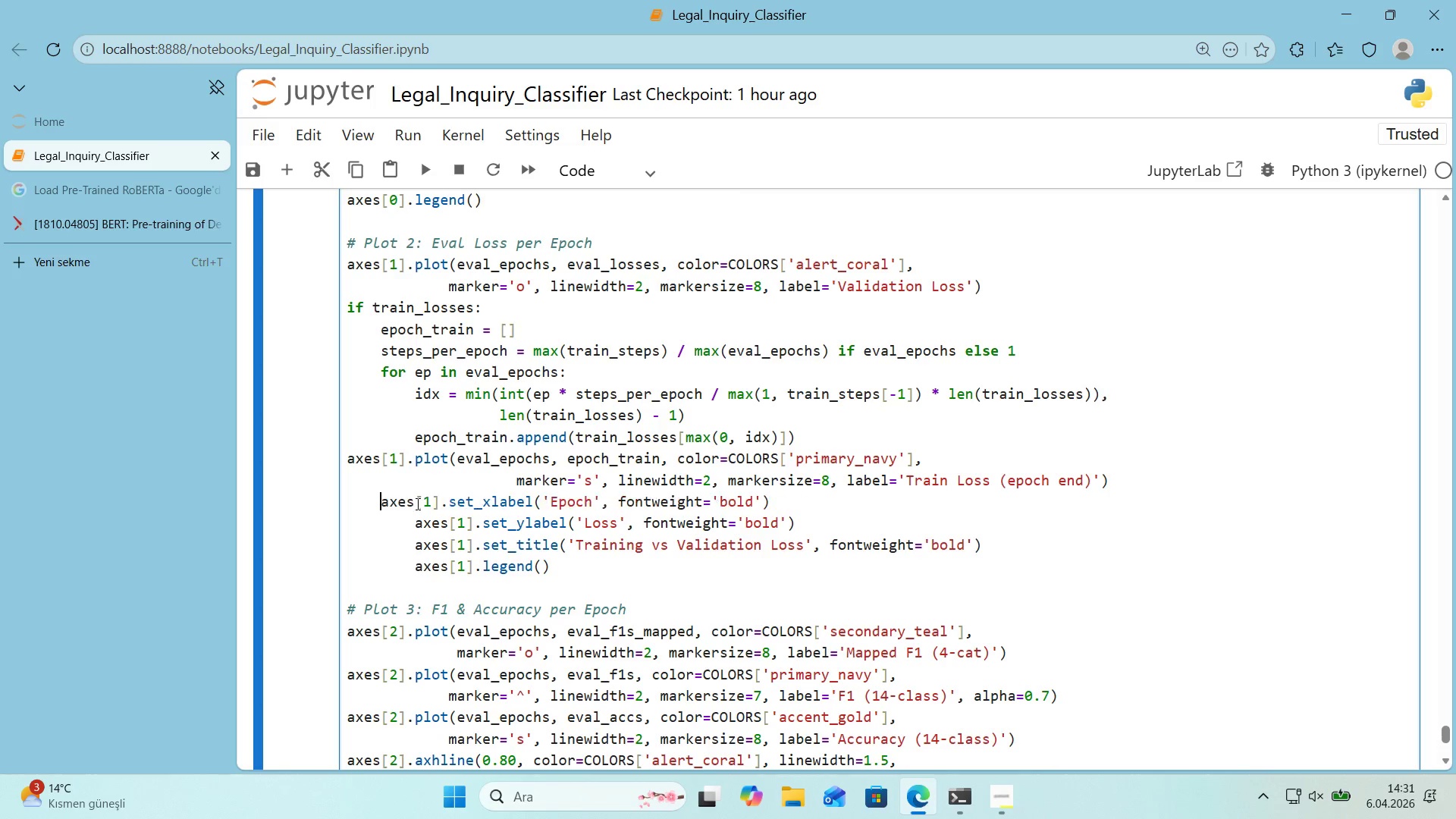 
key(Backspace)
 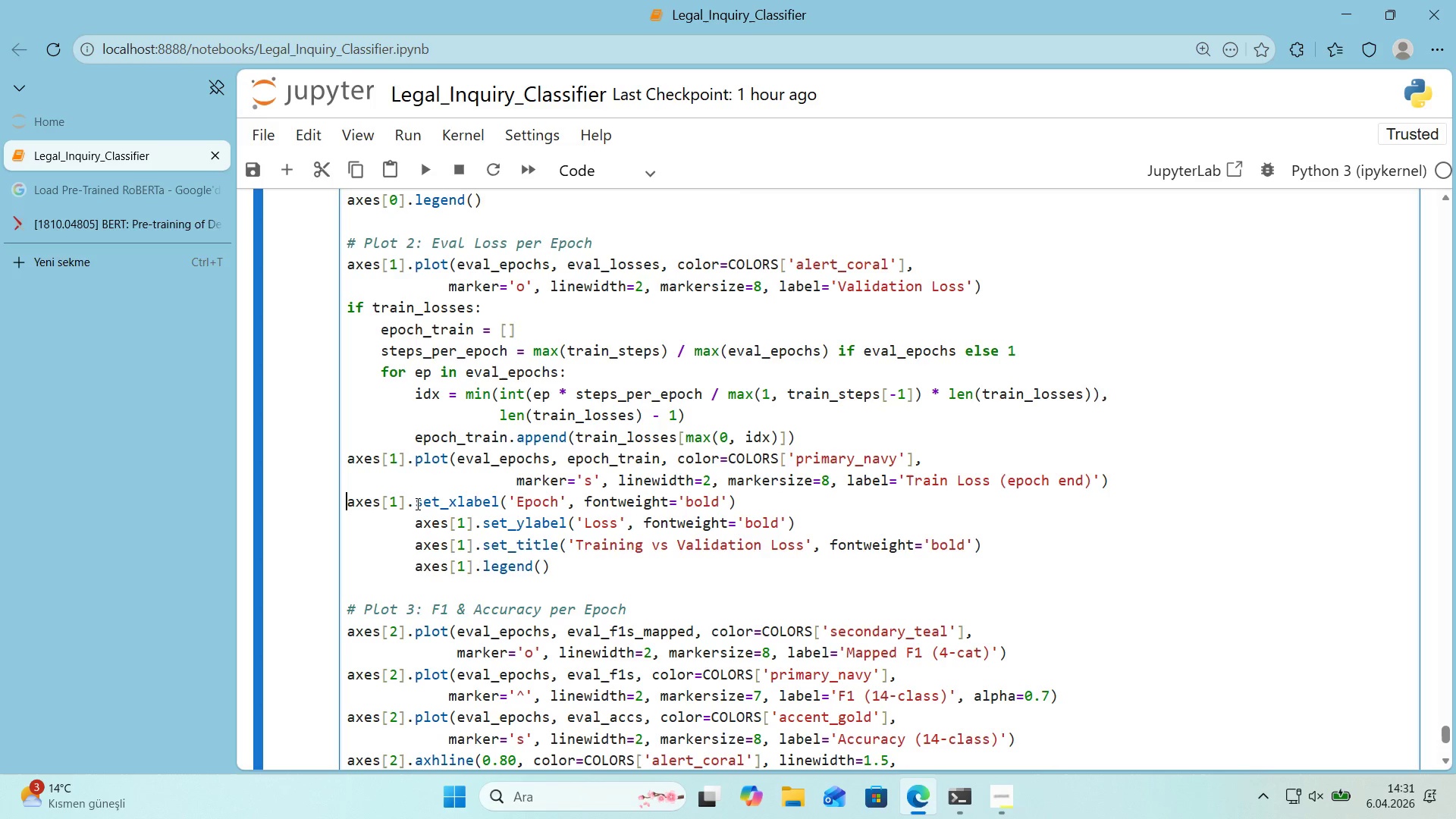 
key(Backspace)
 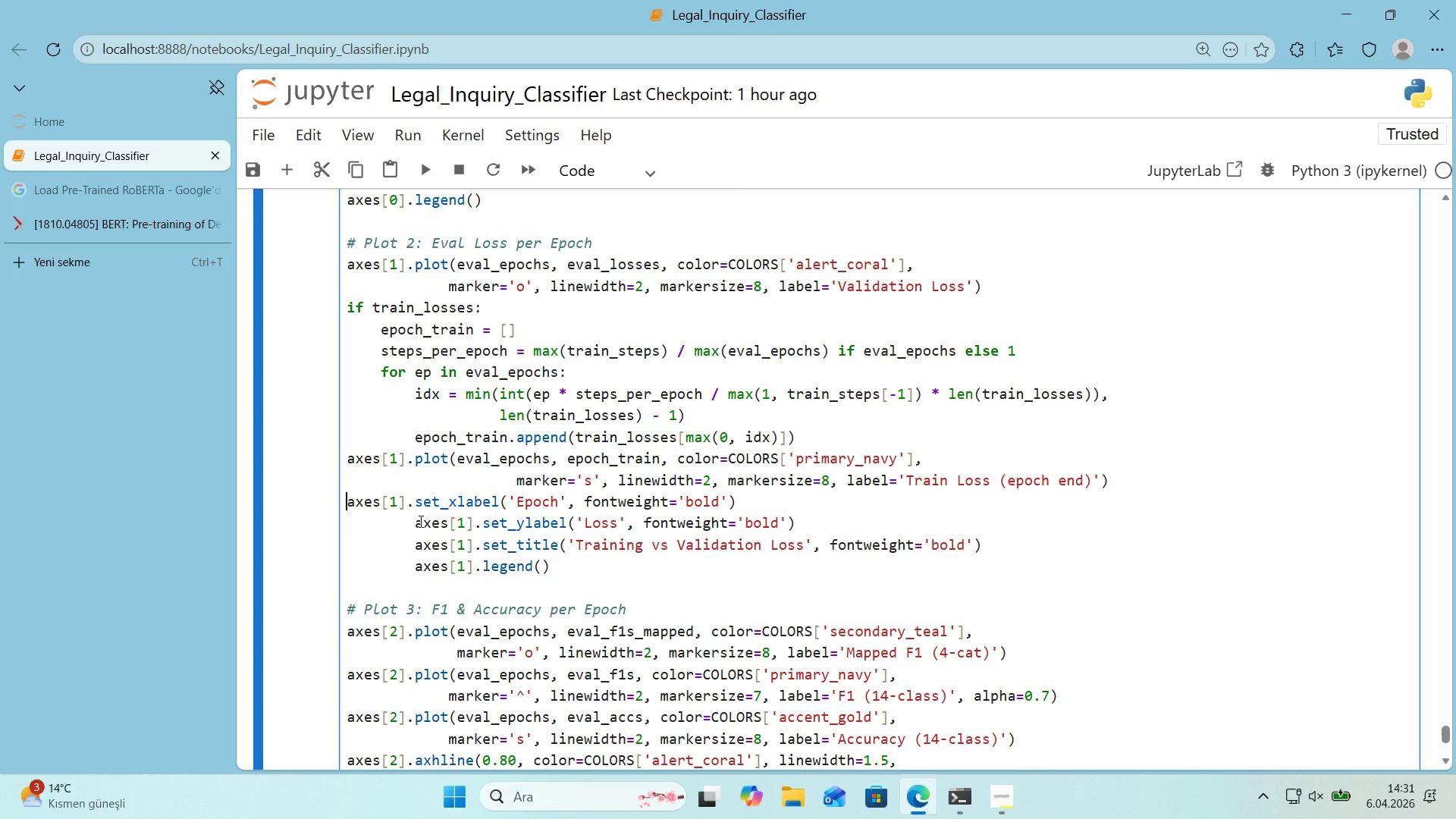 
left_click([418, 521])
 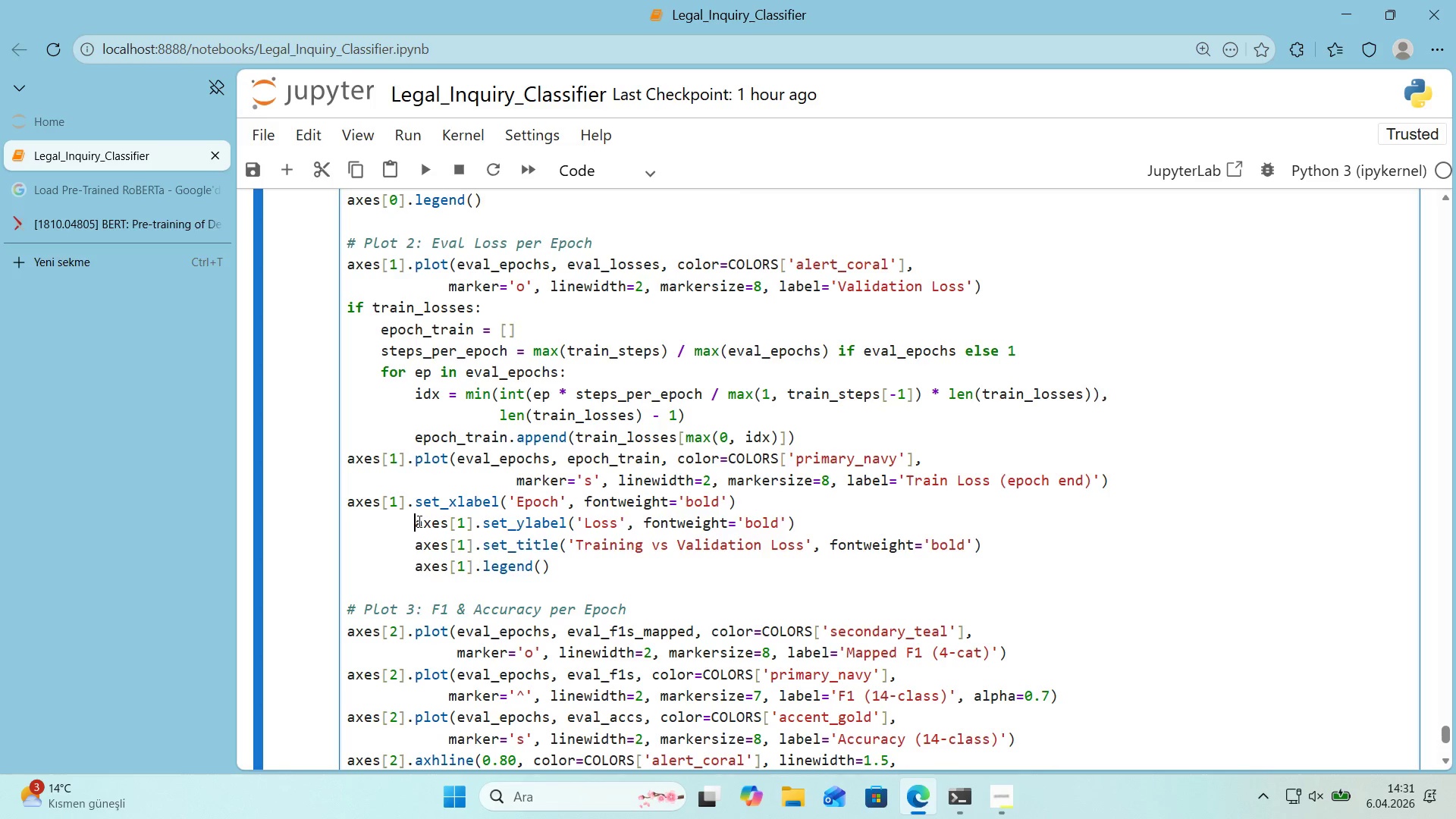 
key(Backspace)
 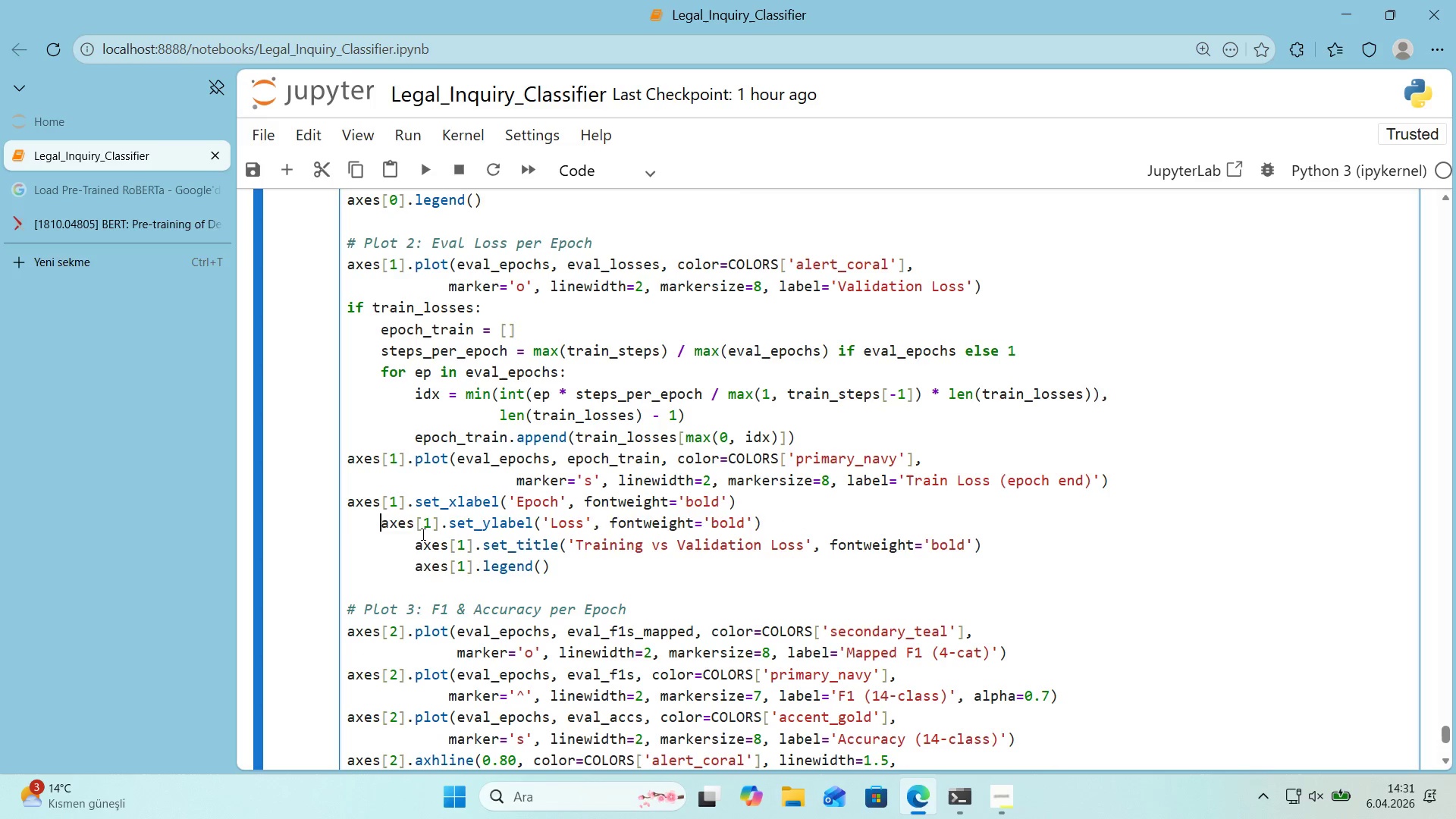 
key(Backspace)
 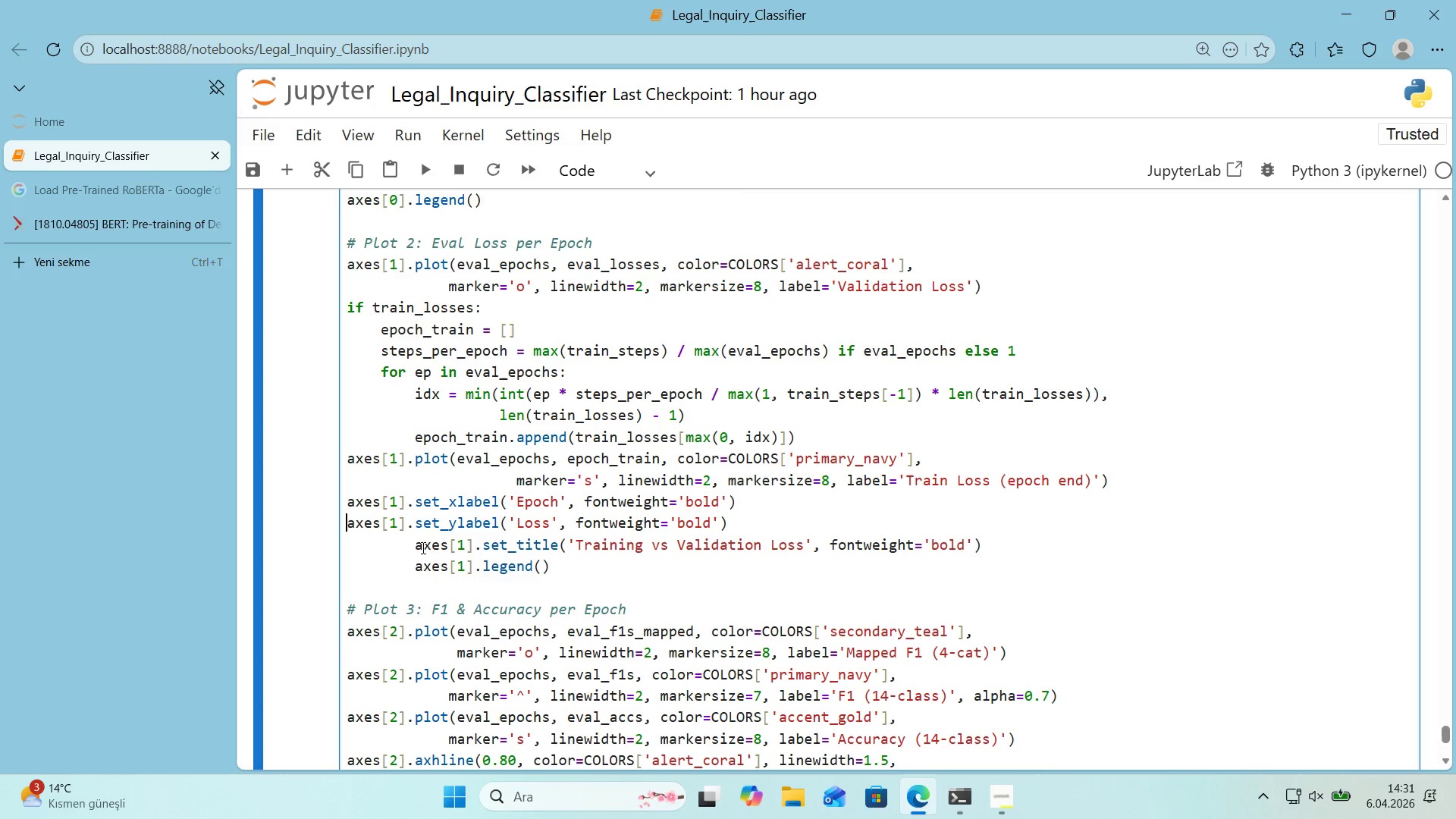 
left_click([415, 548])
 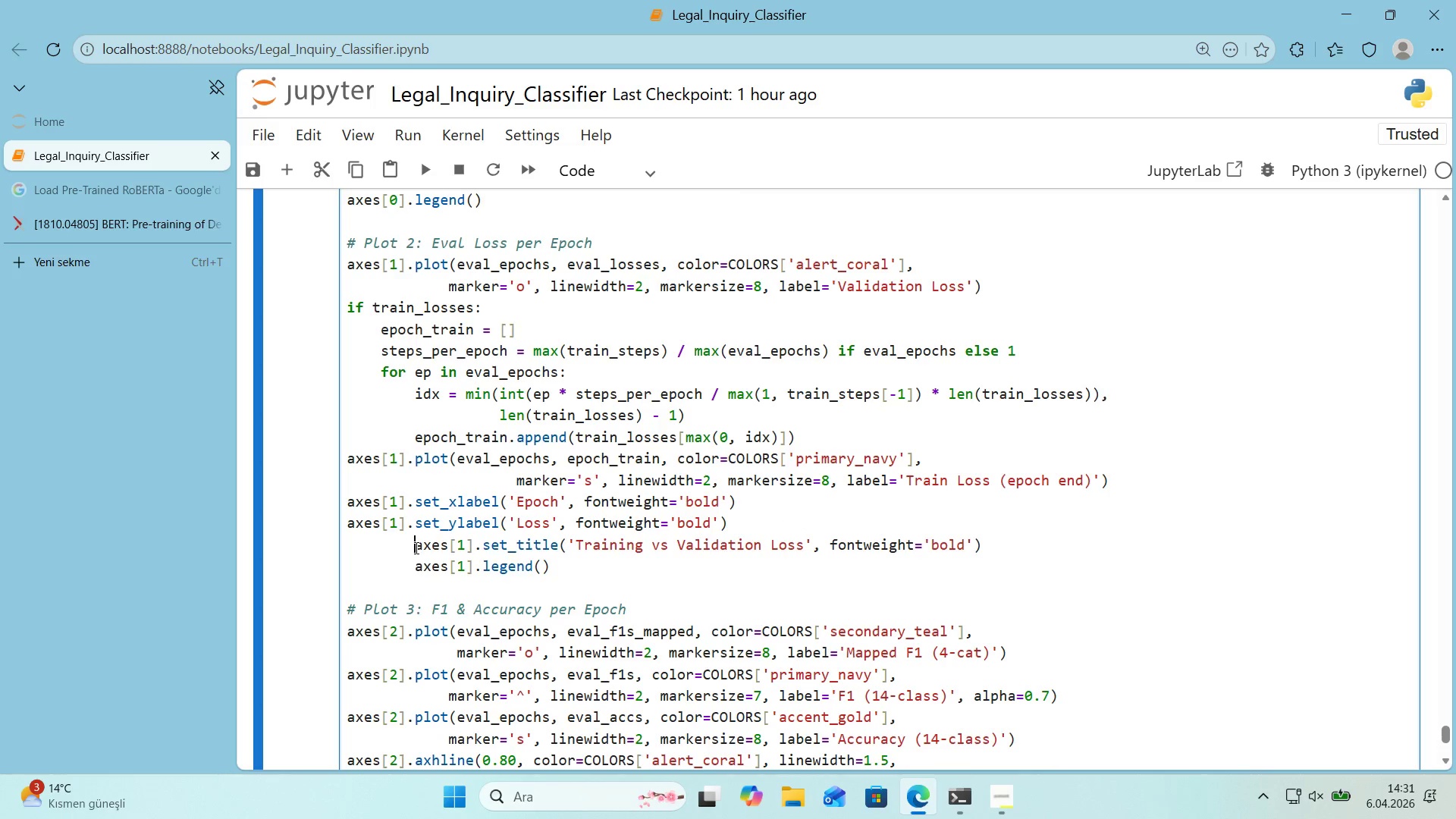 
key(Backspace)
 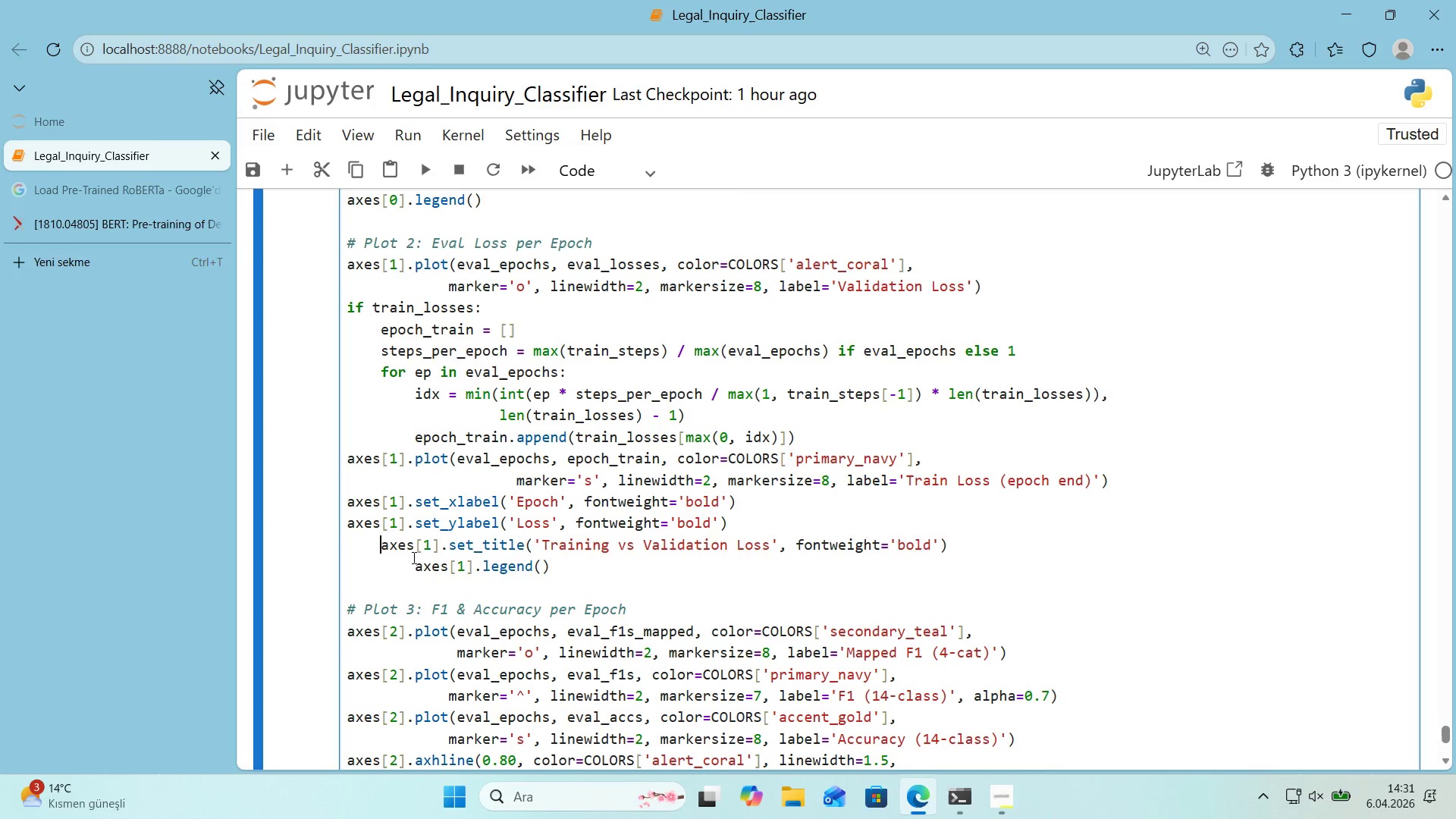 
key(Backspace)
 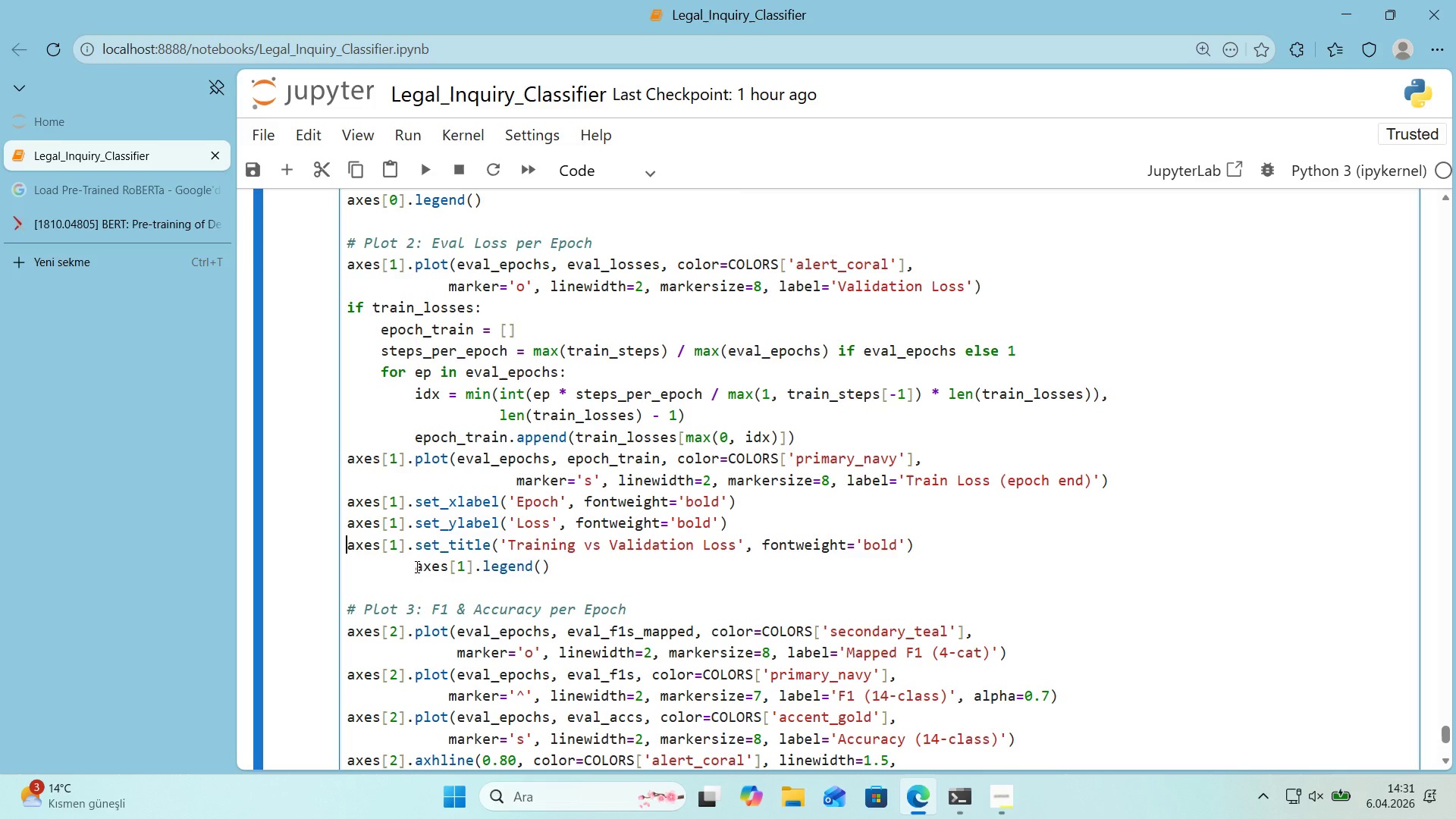 
left_click([416, 566])
 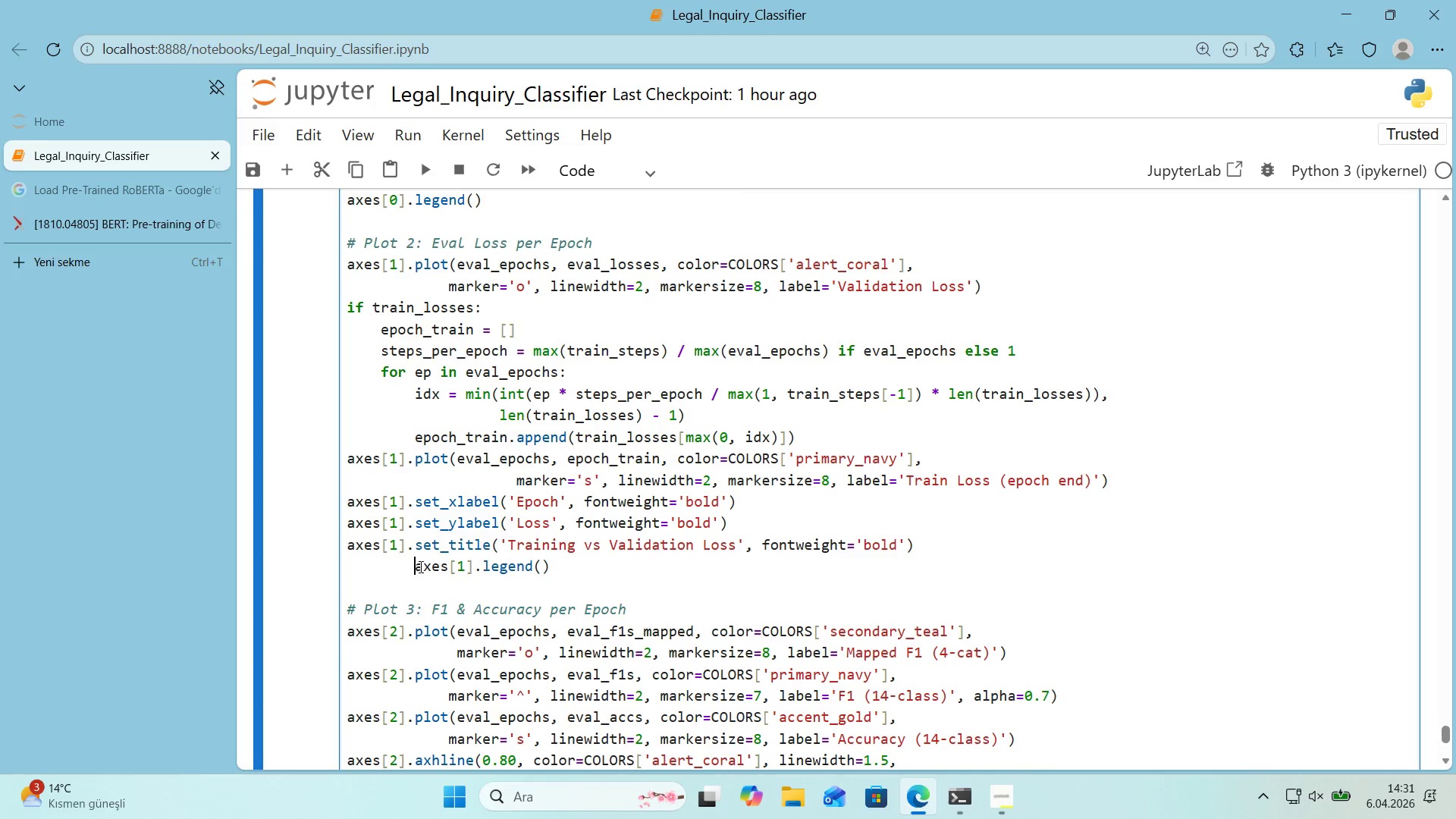 
key(Backspace)
 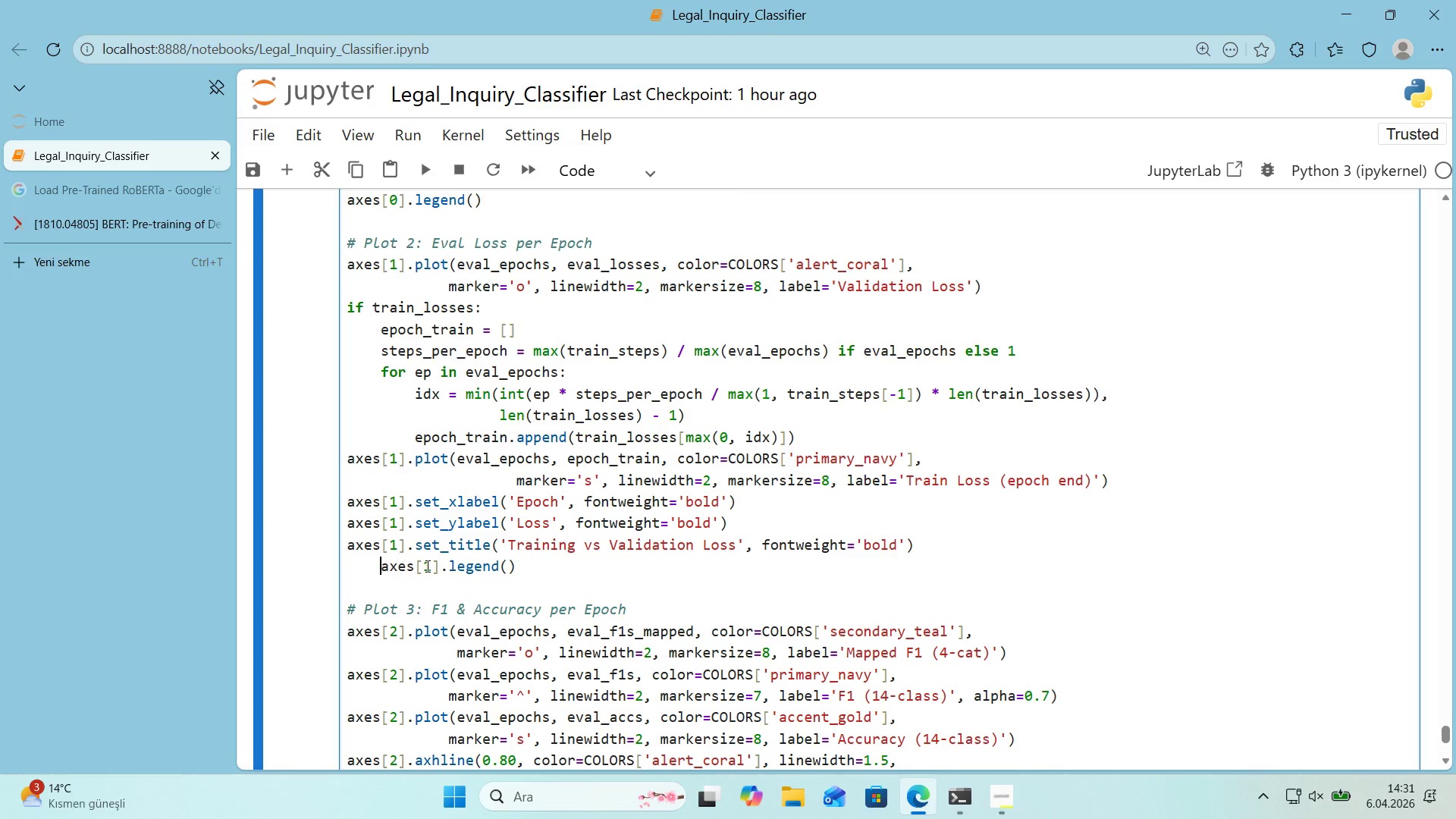 
key(Backspace)
 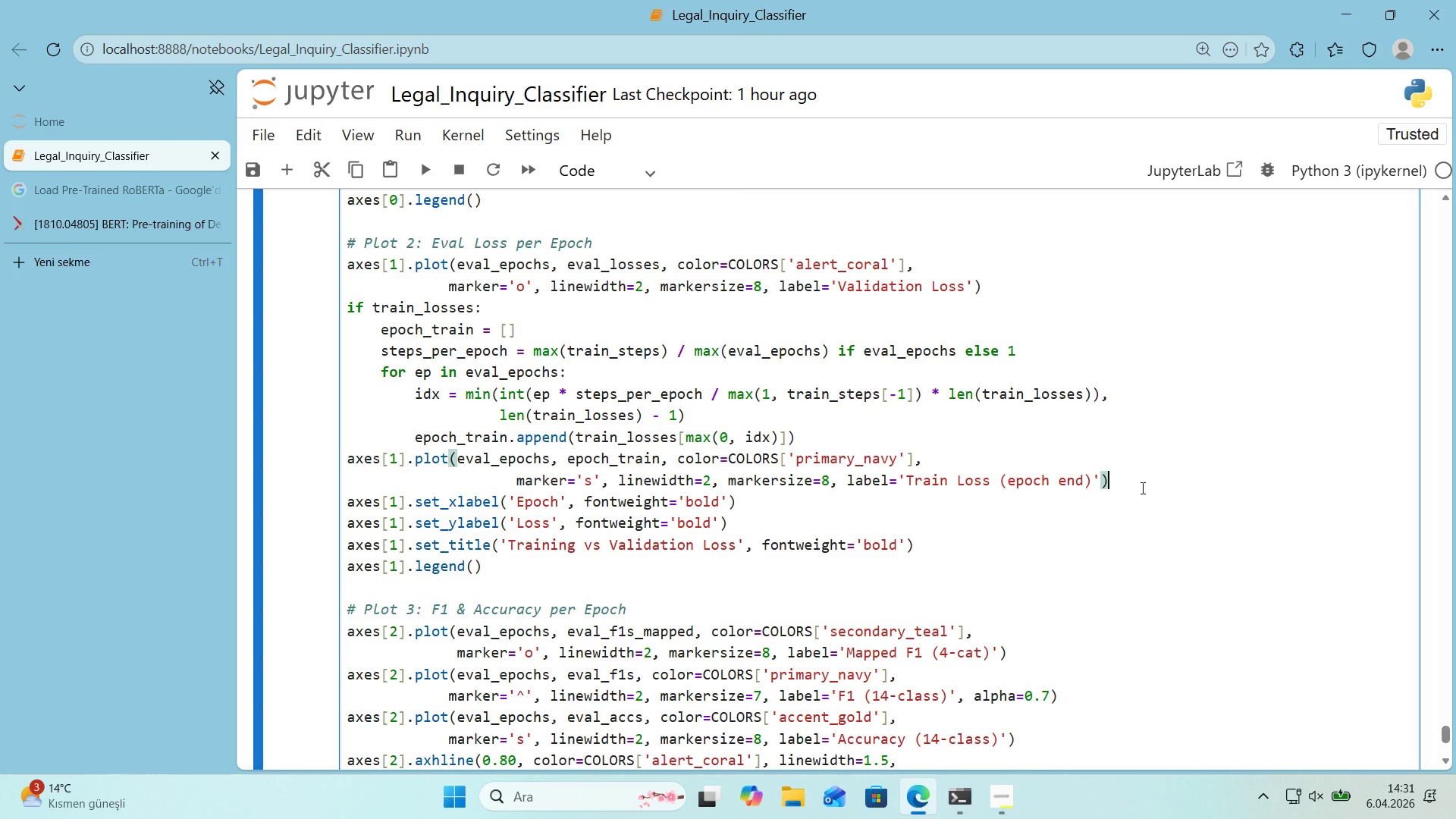 
double_click([877, 523])
 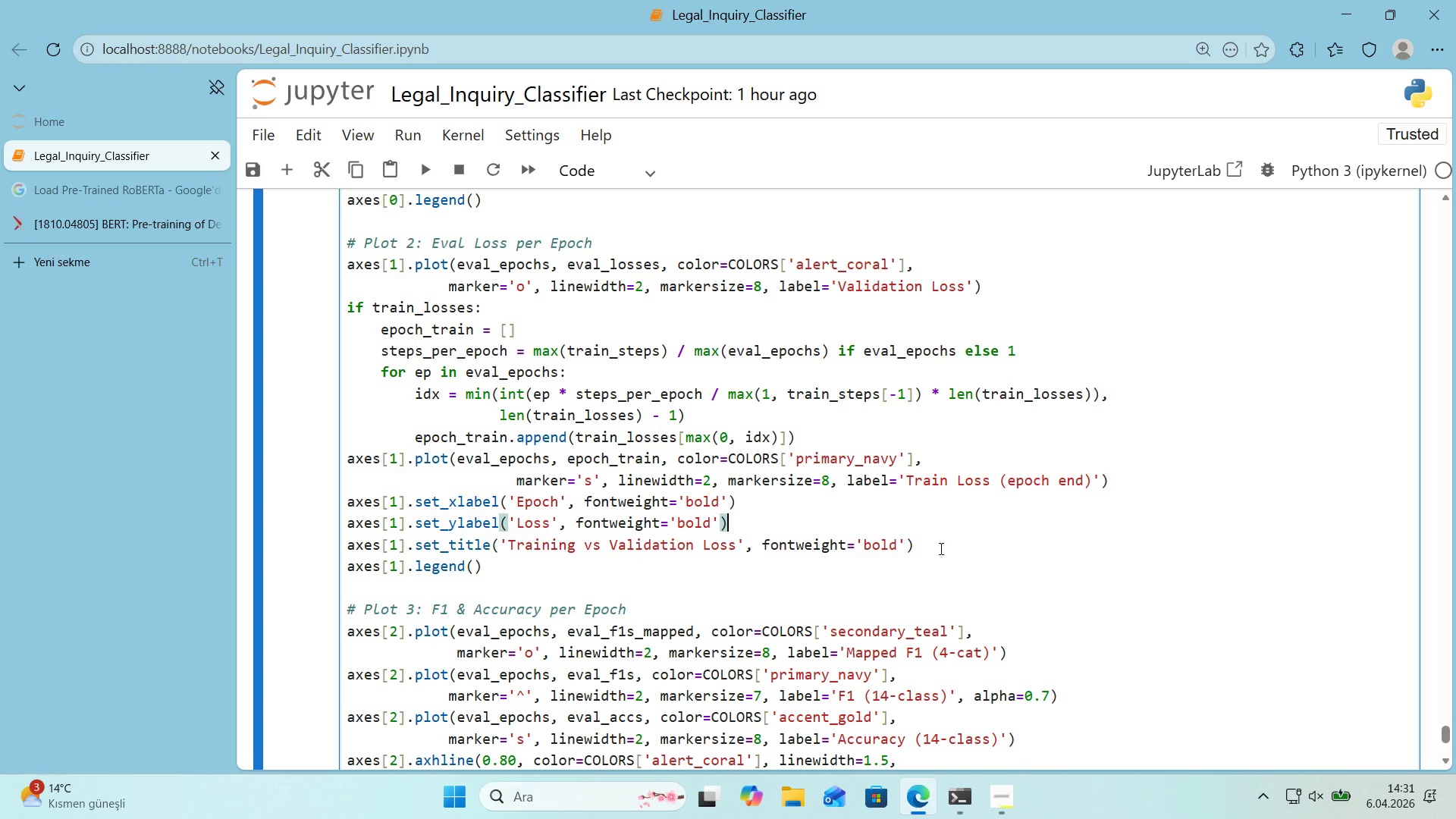 
triple_click([952, 551])
 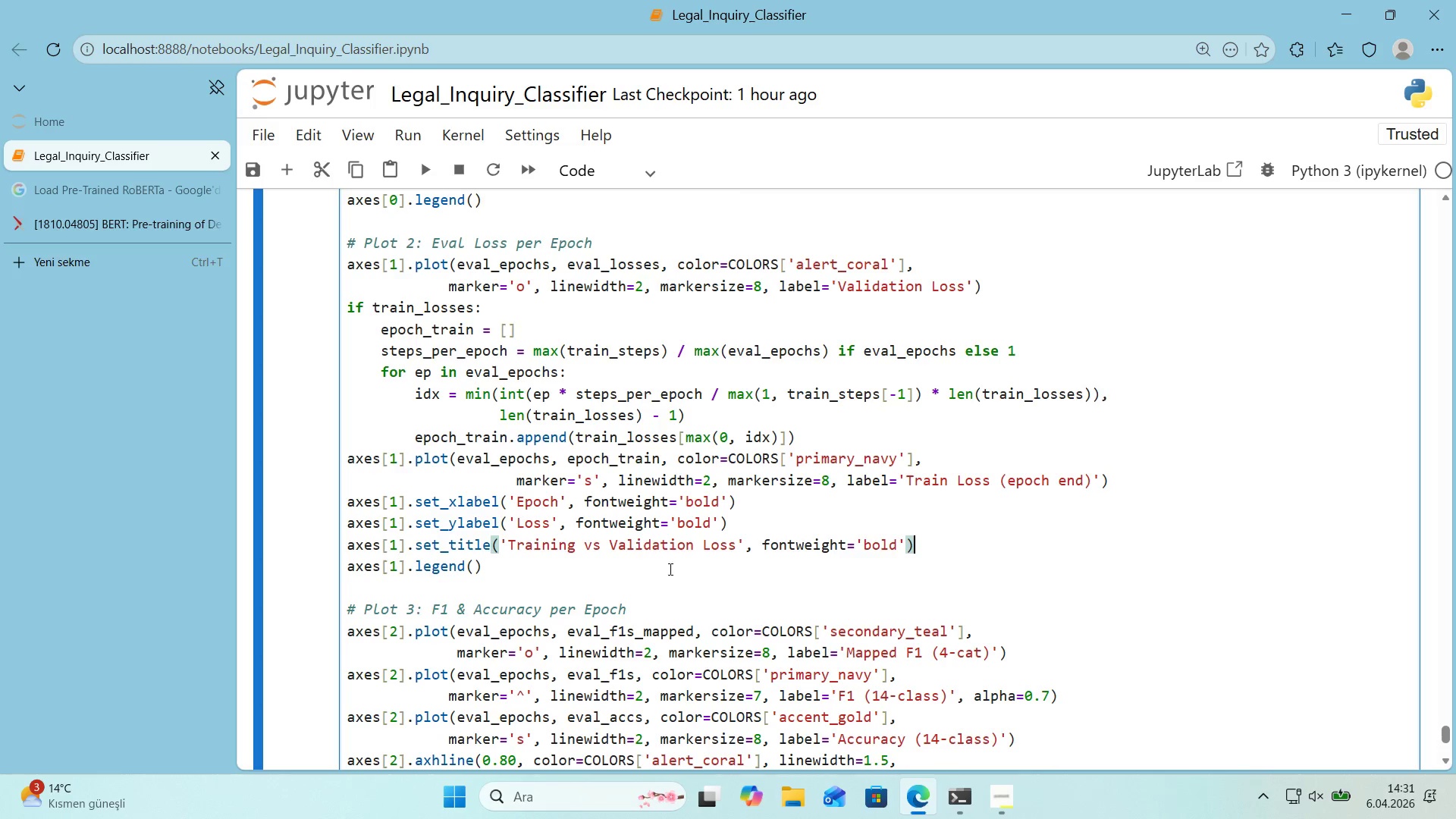 
left_click([660, 565])
 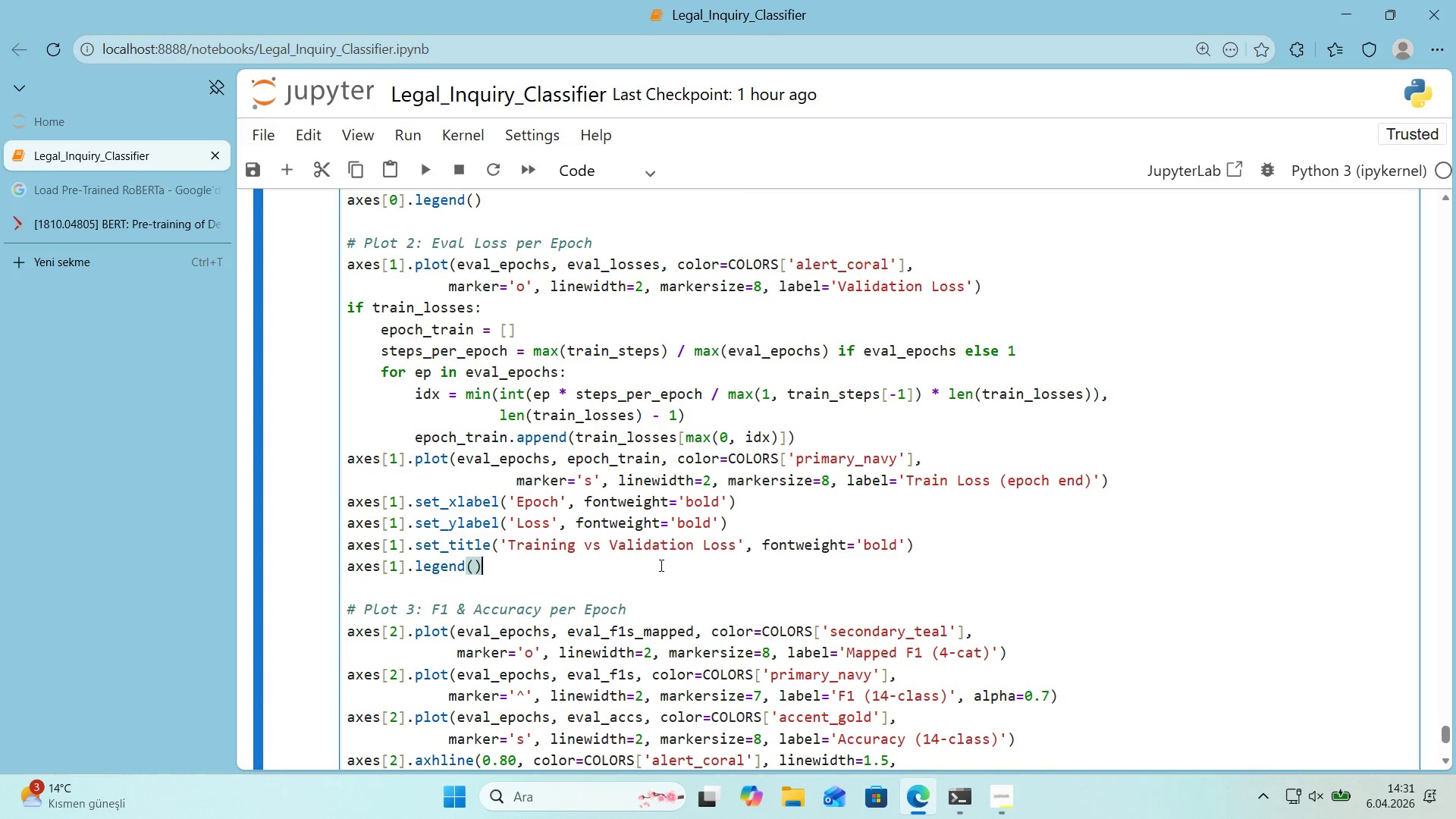 
wait(8.72)
 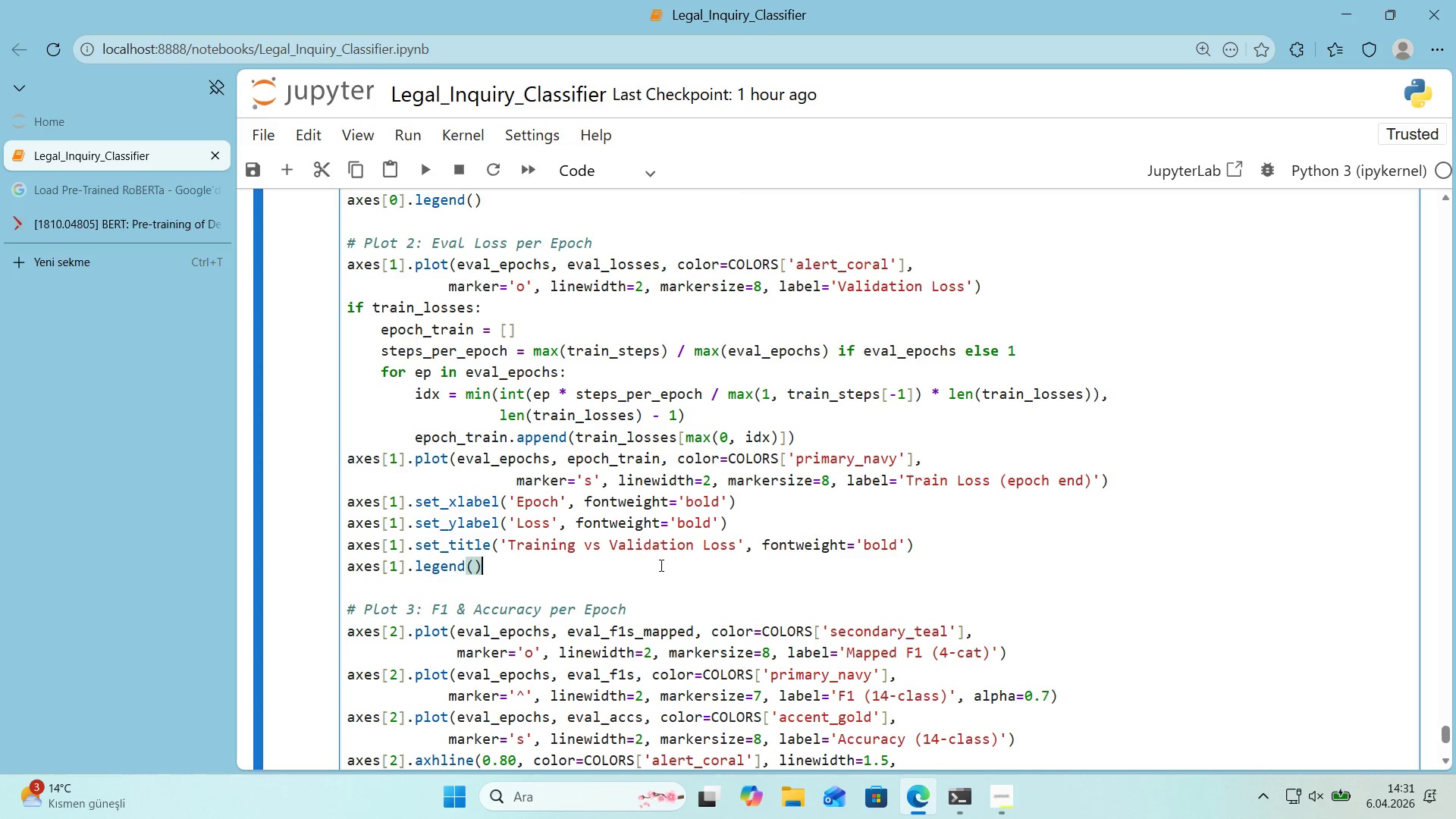 
scroll: coordinate [660, 565], scroll_direction: up, amount: 3.0
 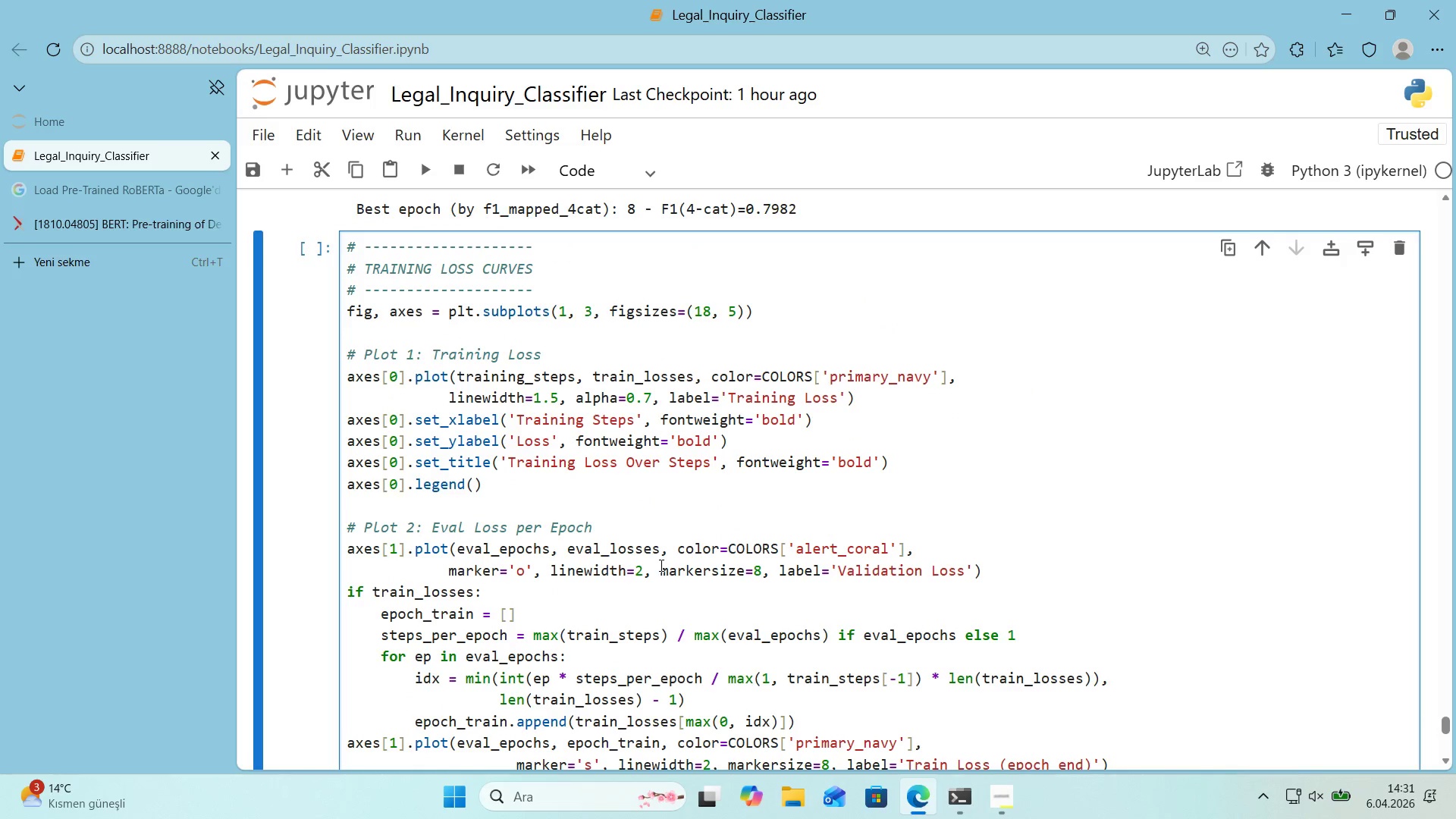 
scroll: coordinate [645, 561], scroll_direction: down, amount: 5.0
 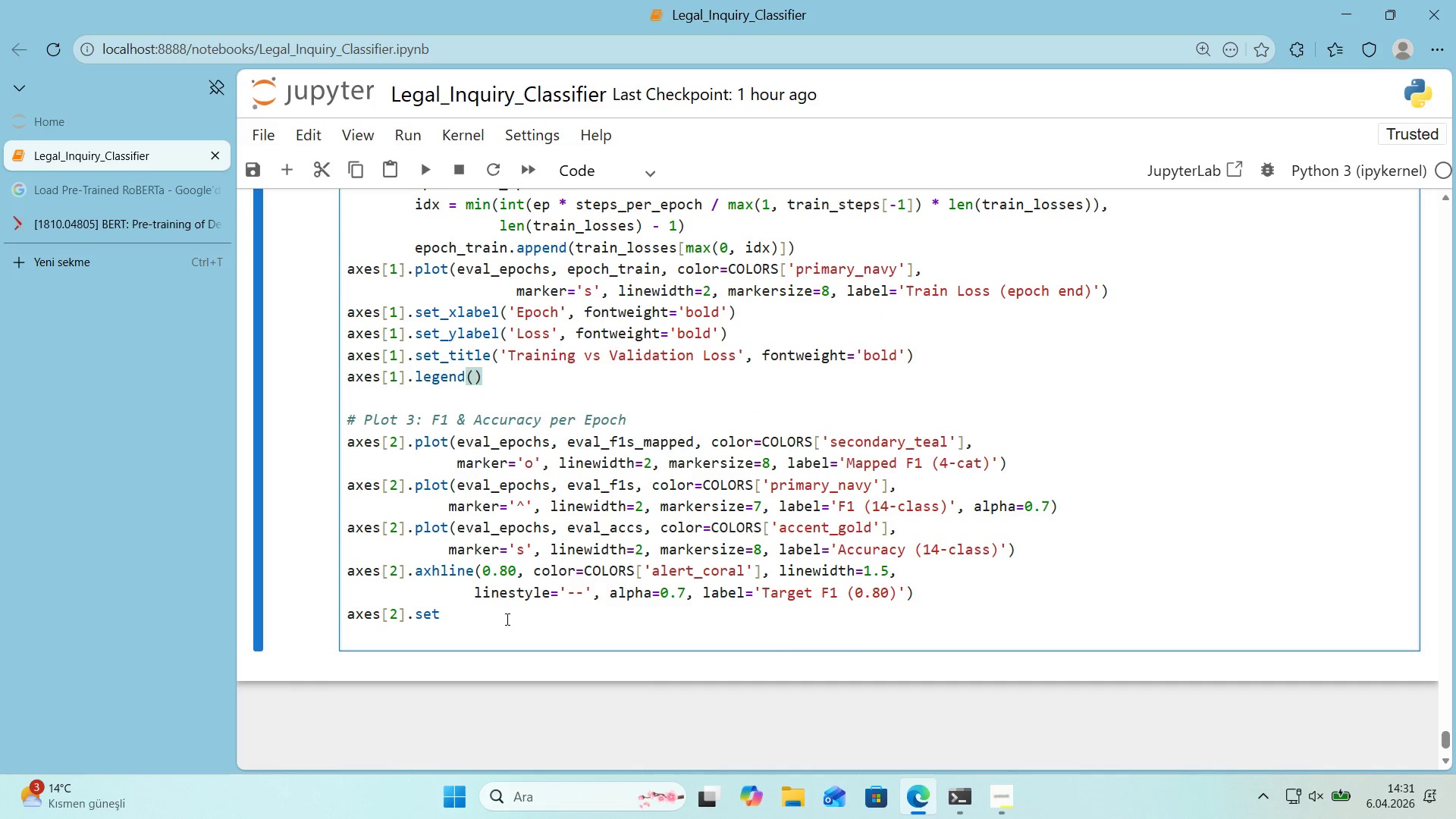 
left_click([506, 619])
 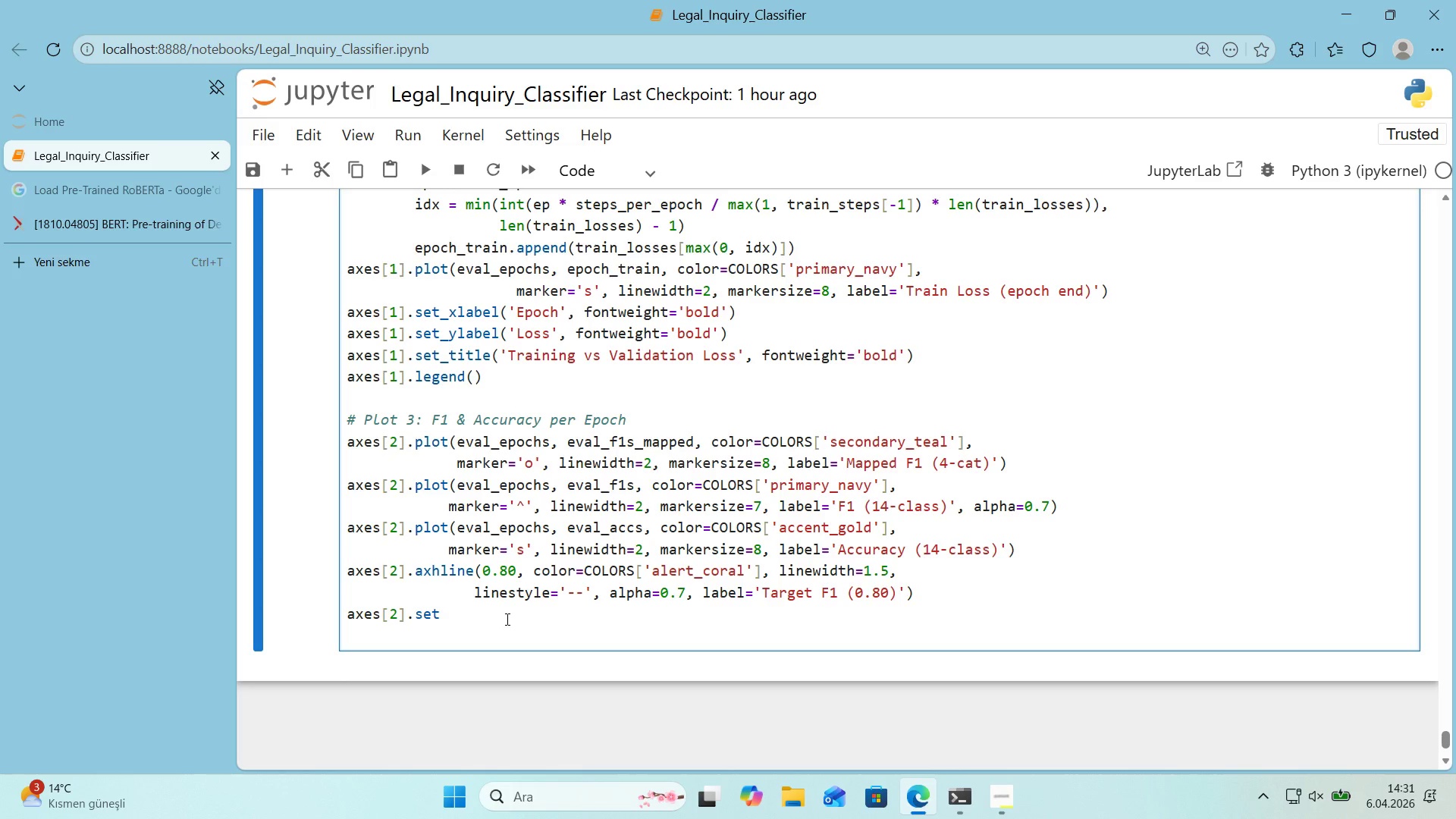 
type(_xlabel*()
 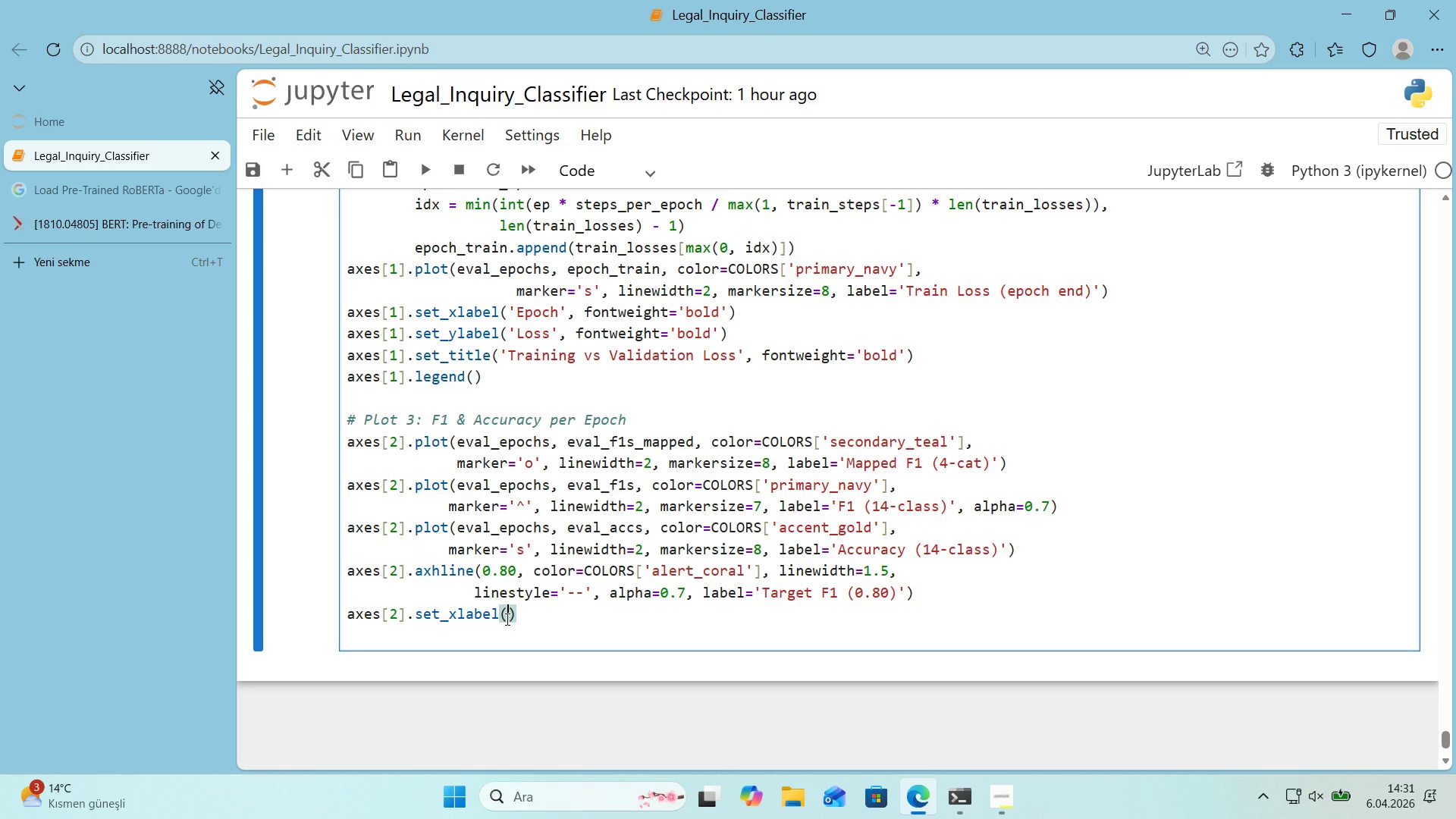 
 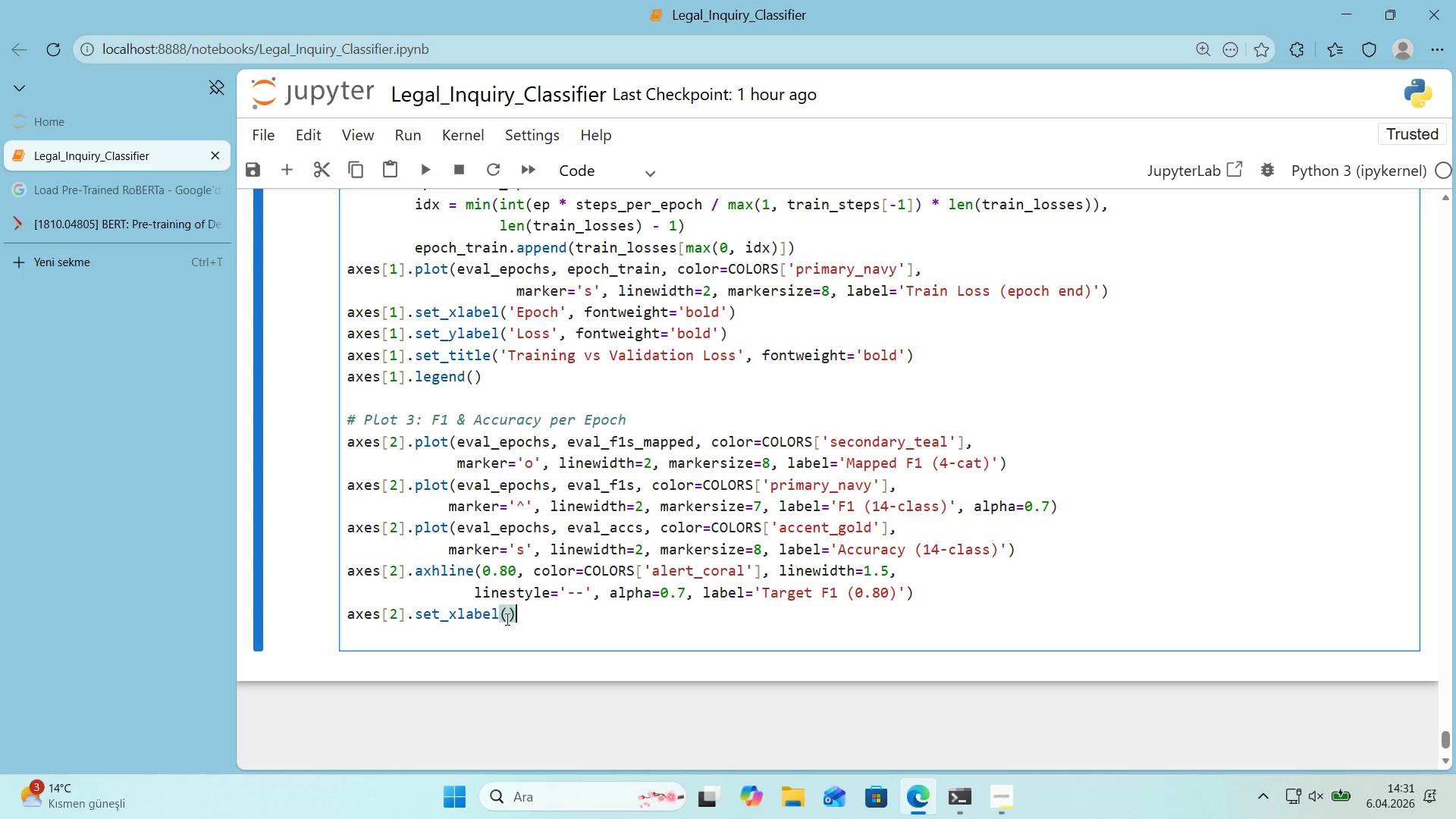 
key(ArrowLeft)
 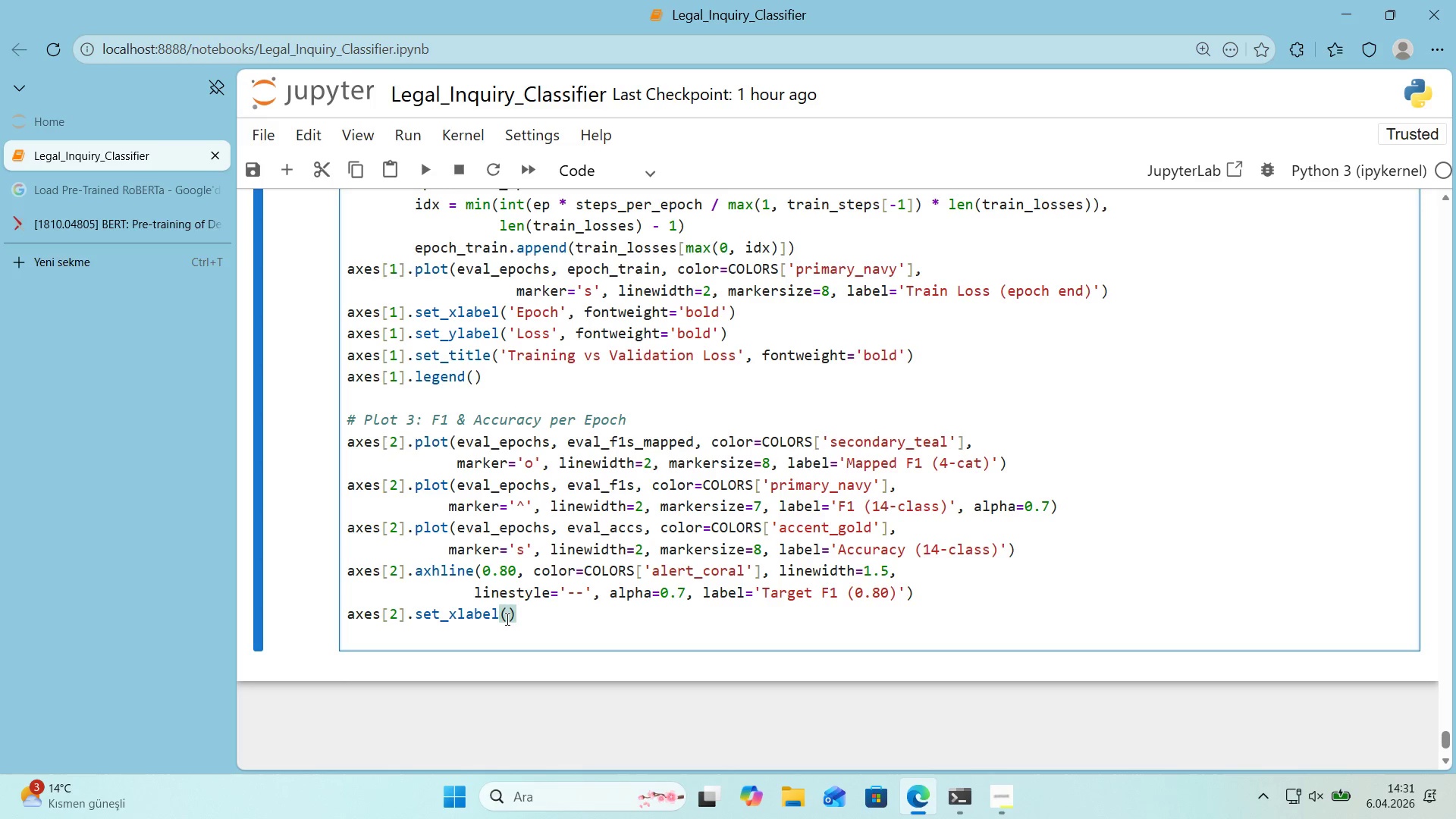 
type(@@)
 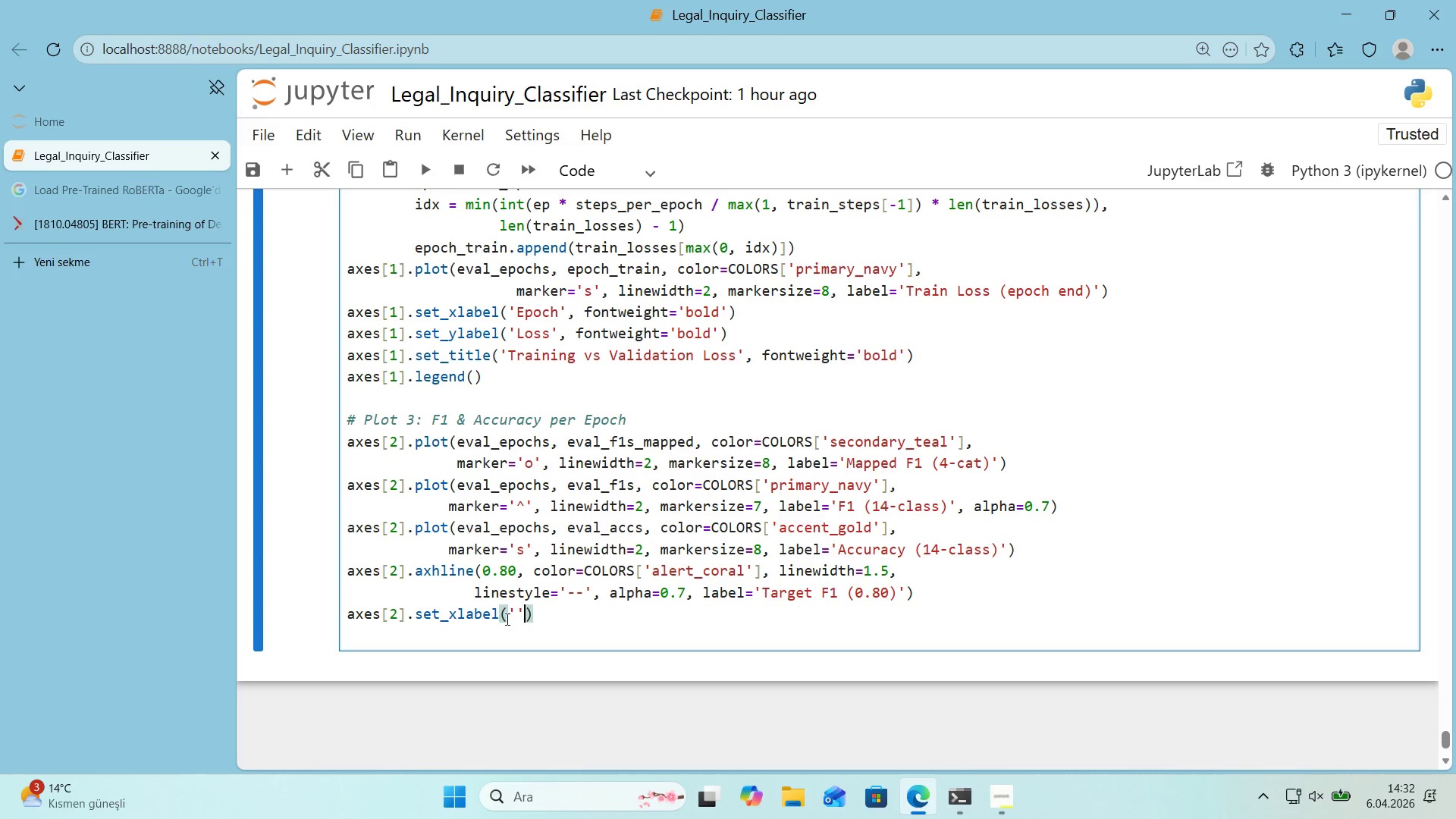 
key(ArrowLeft)
 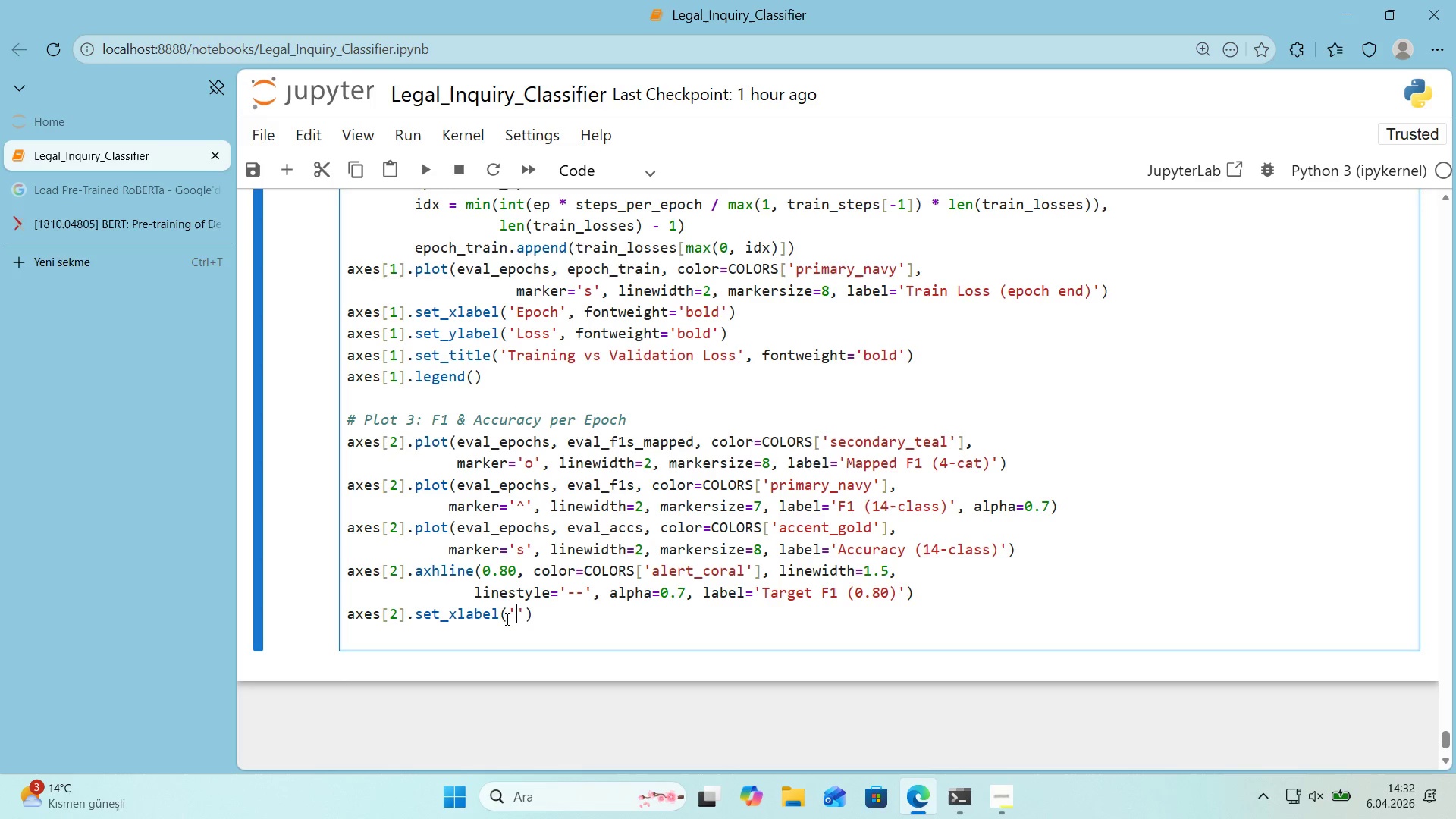 
type(Epoch)
 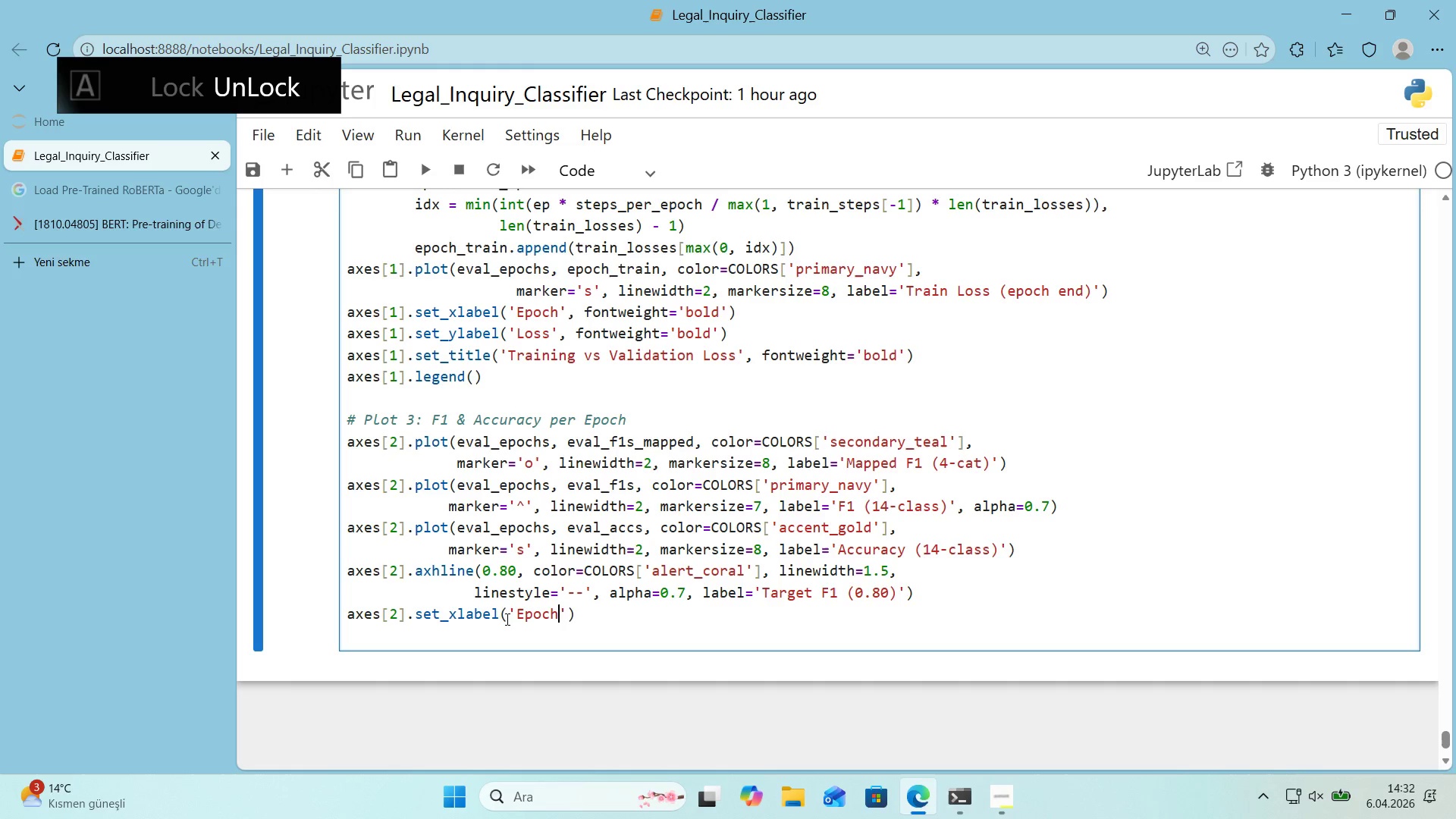 
key(ArrowRight)
 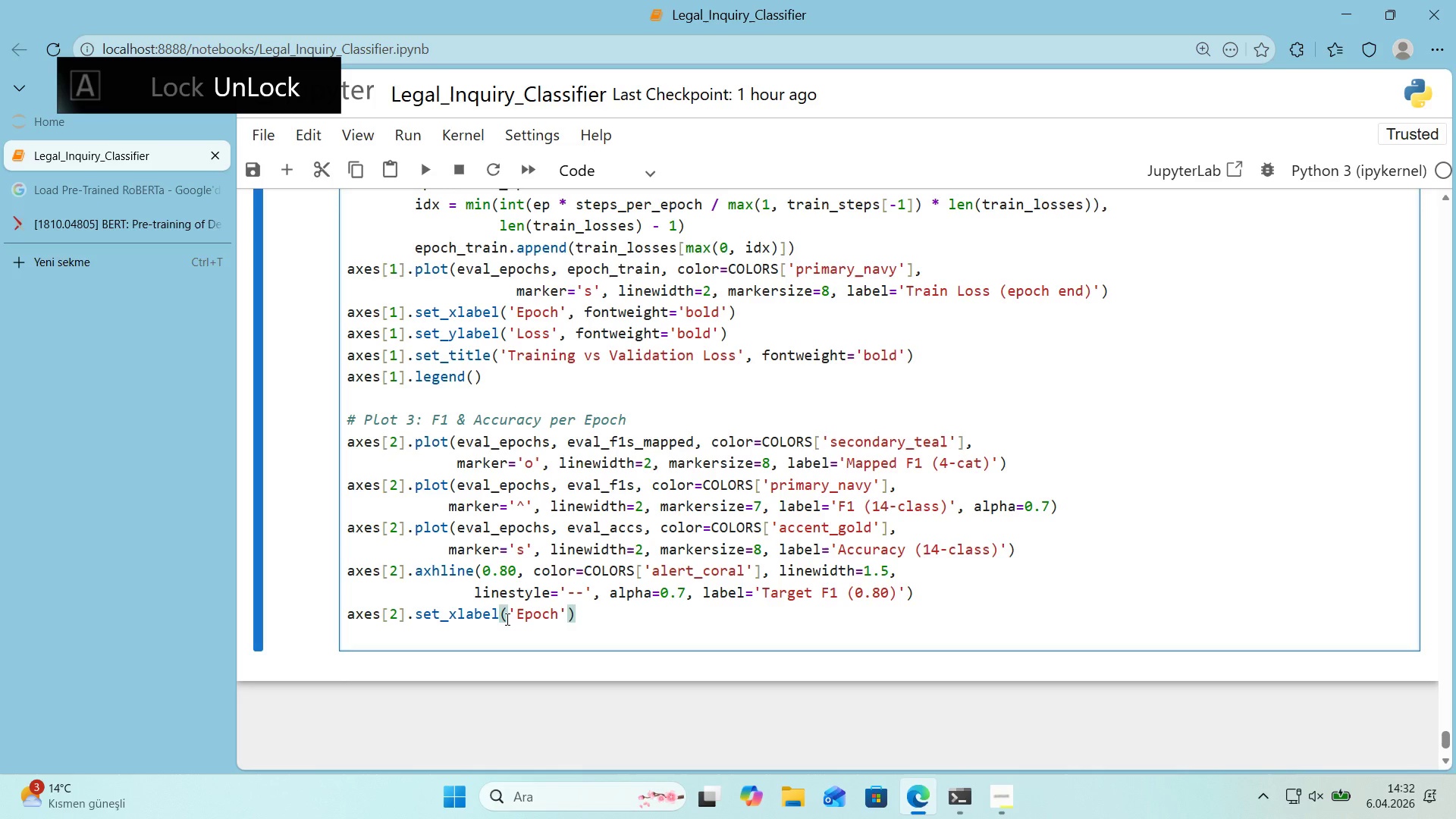 
type(, fontwe'ght)@@)
 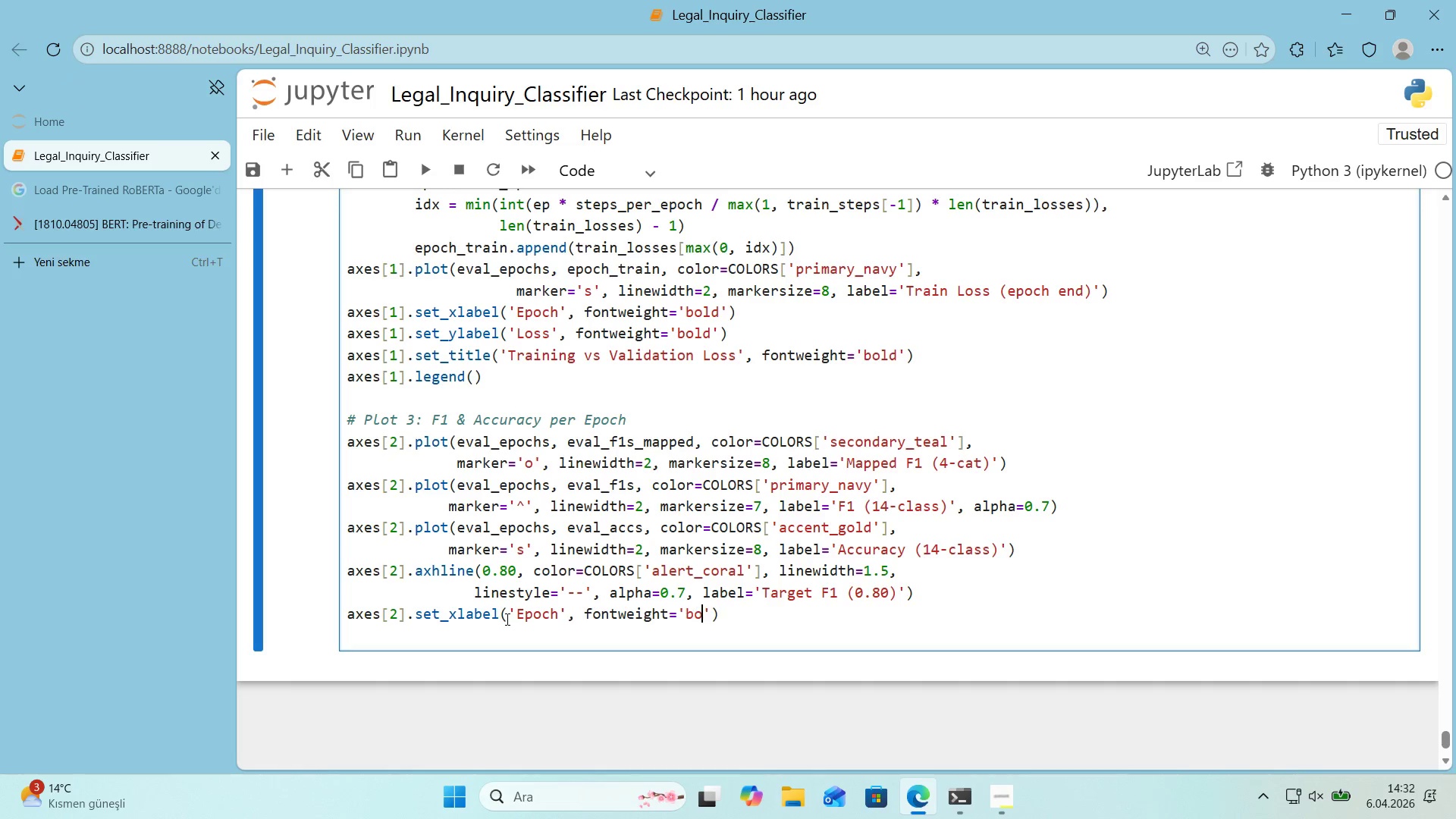 
 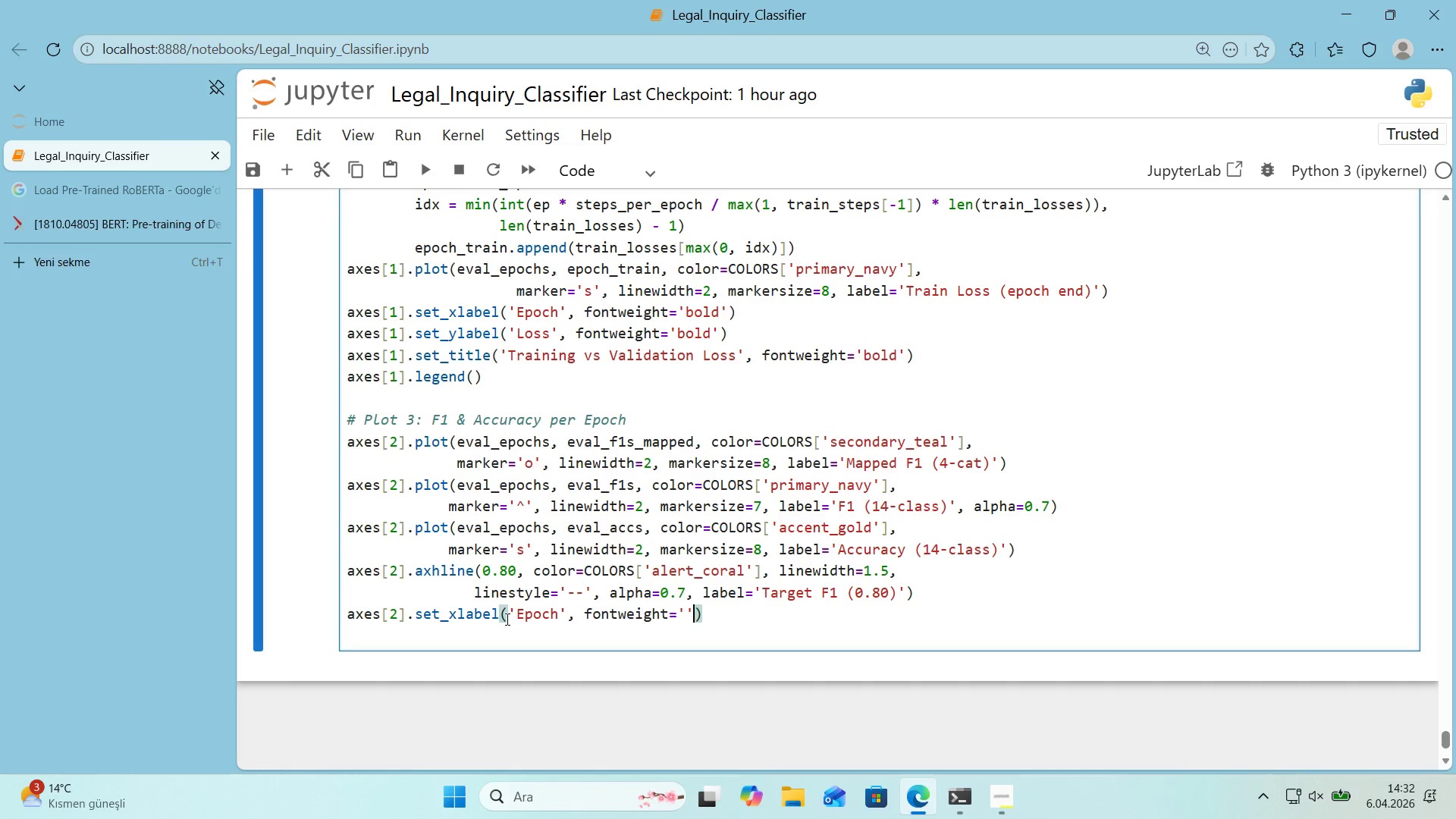 
key(ArrowLeft)
 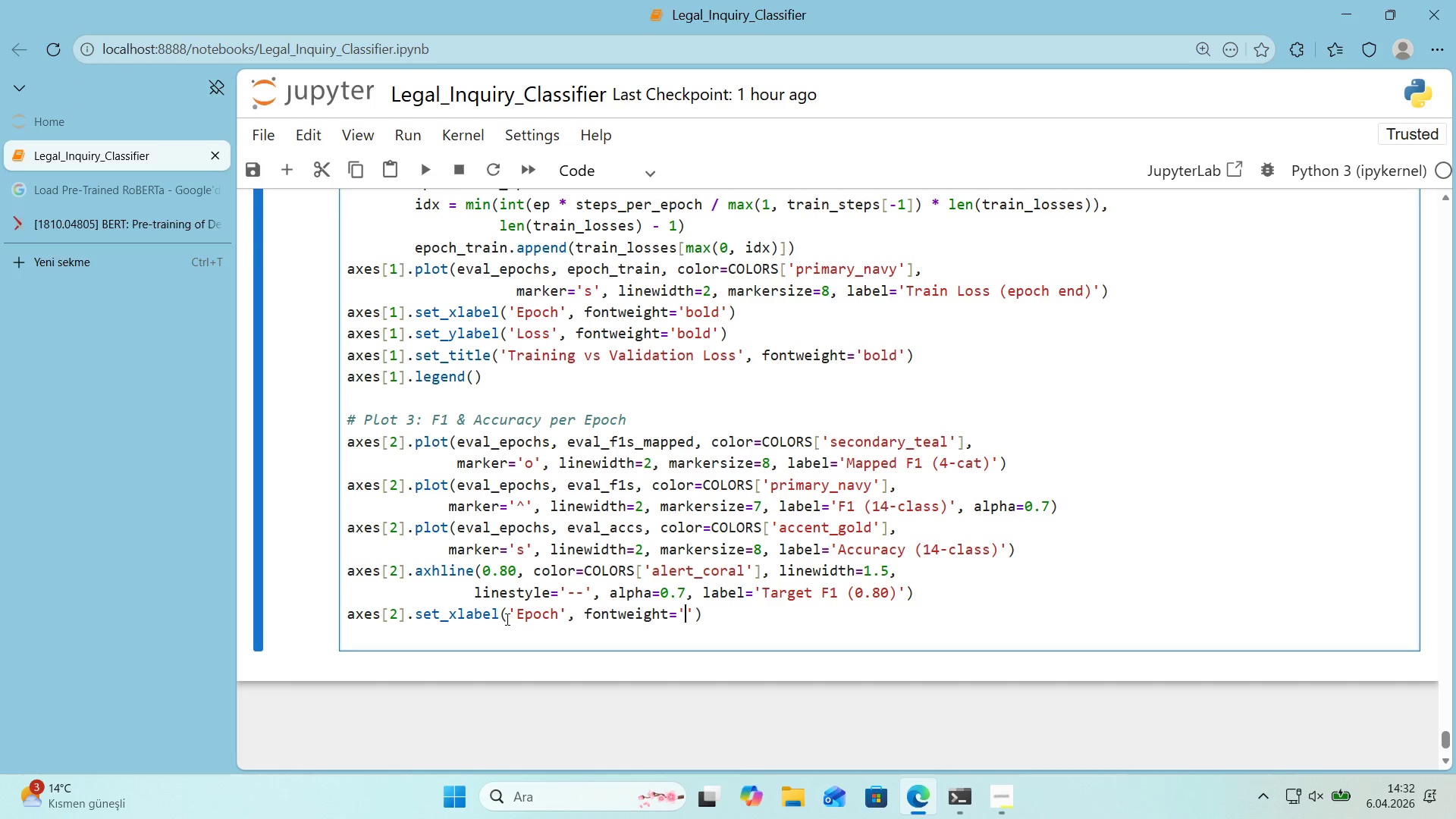 
type(bold)
 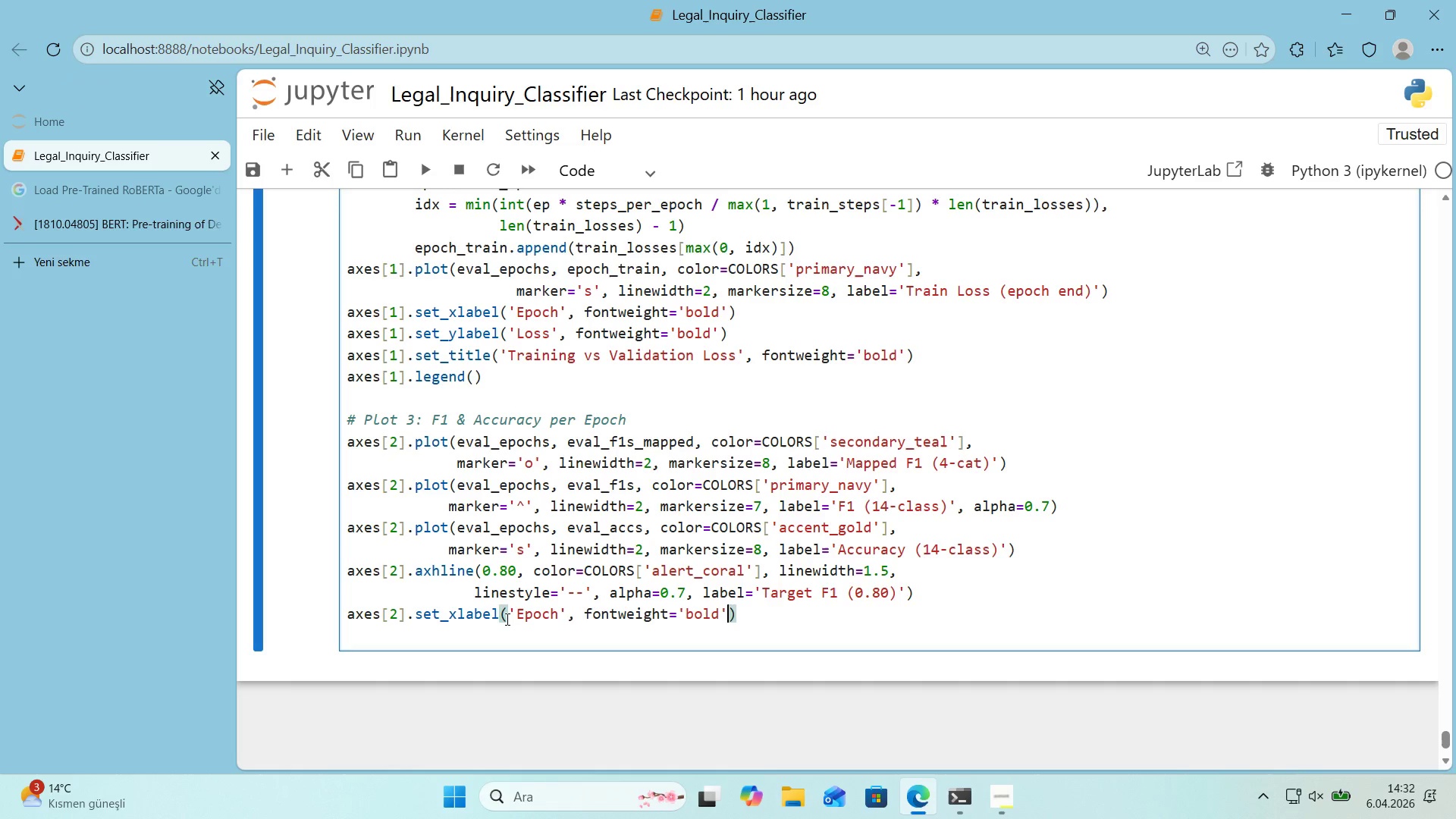 
key(ArrowRight)
 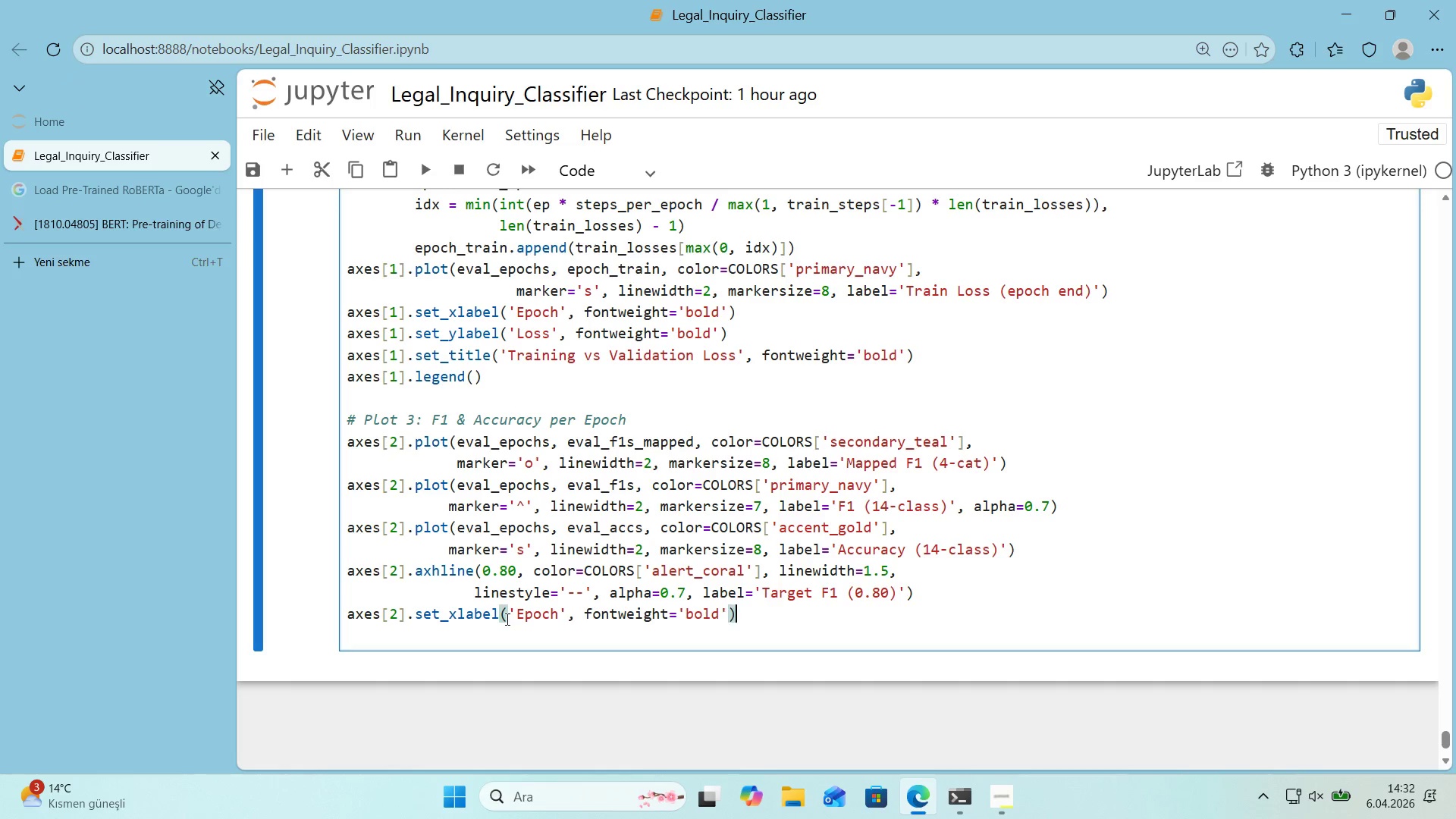 
key(ArrowRight)
 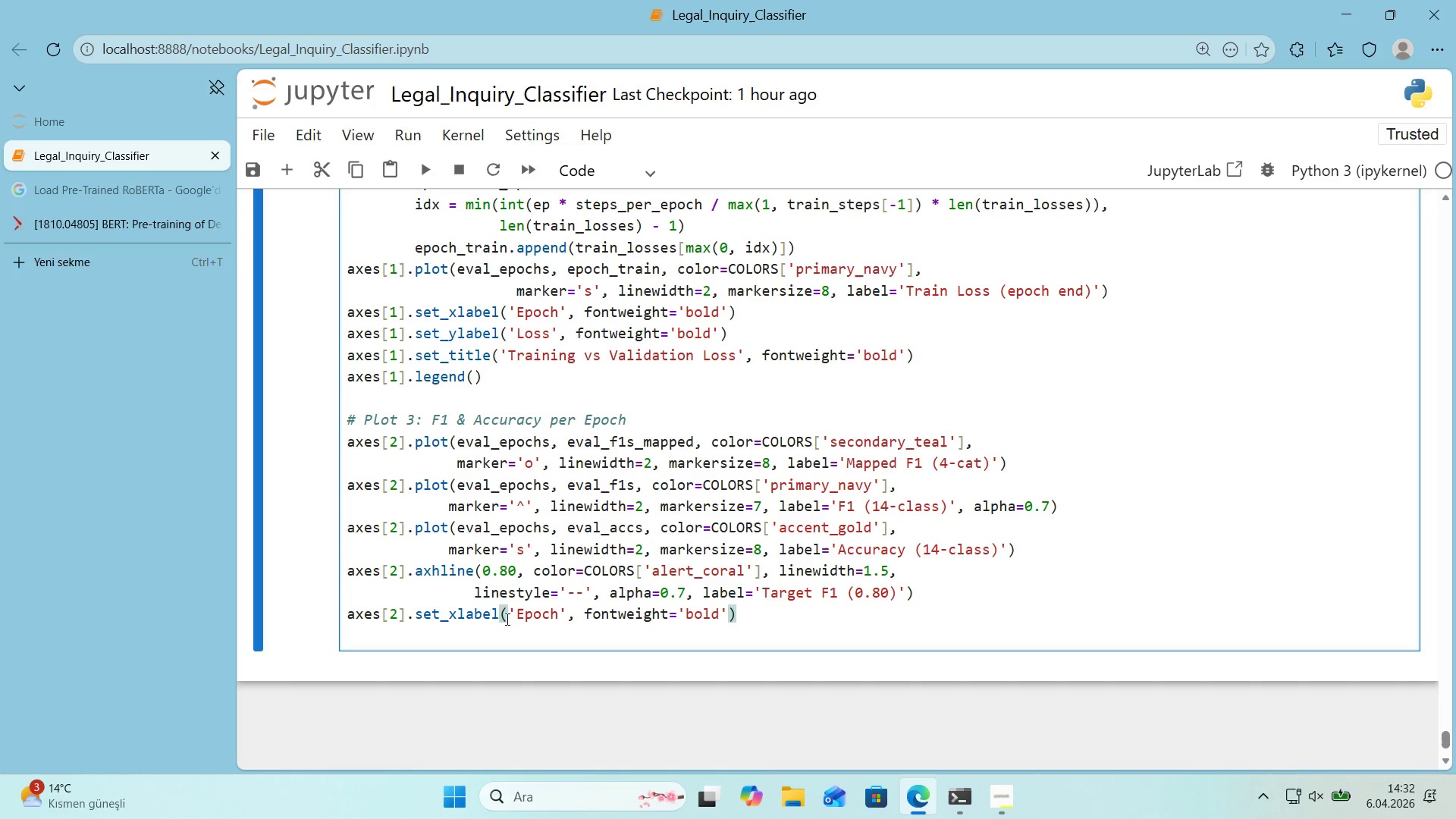 
key(Enter)
 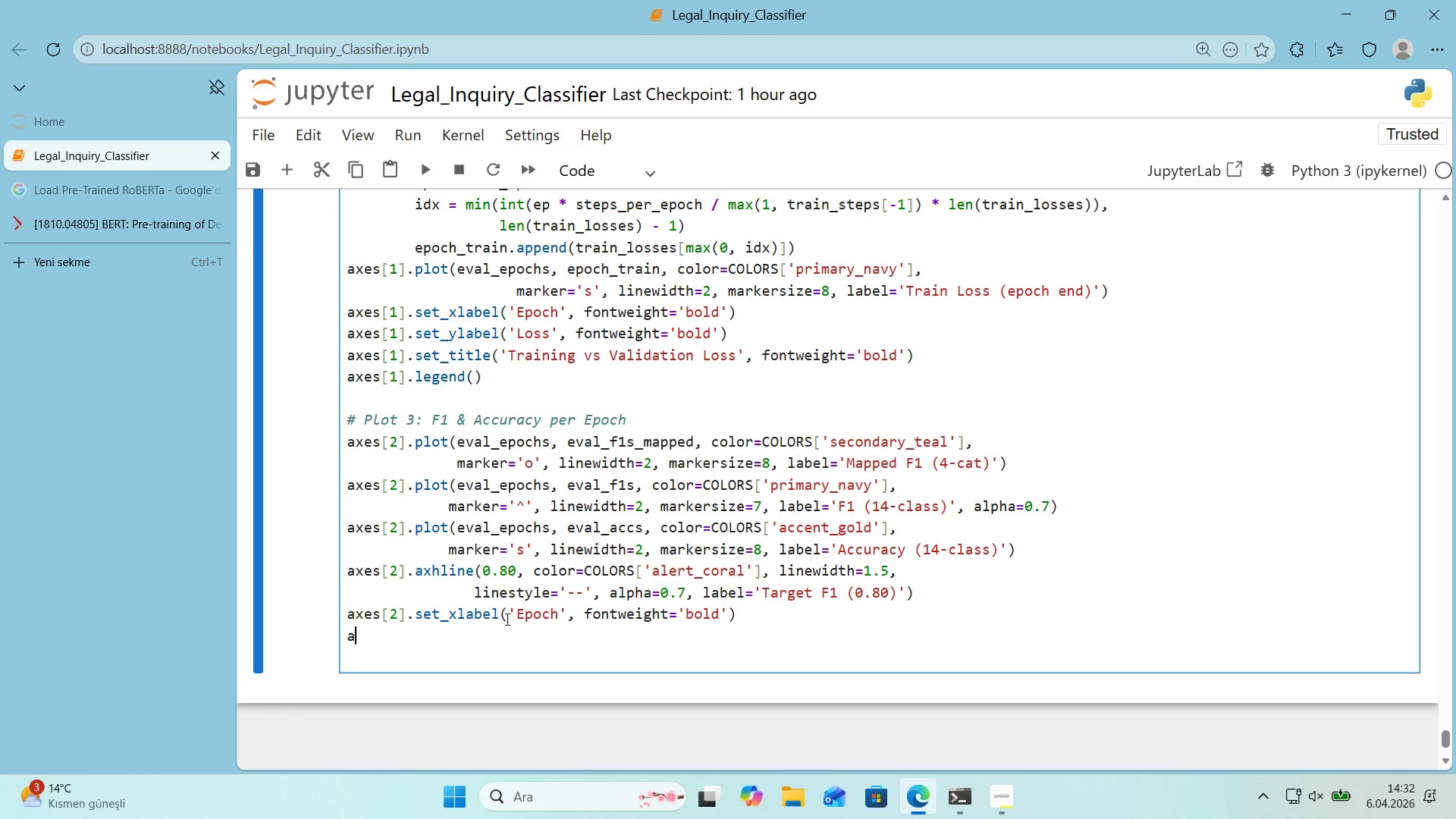 
type(axes)
 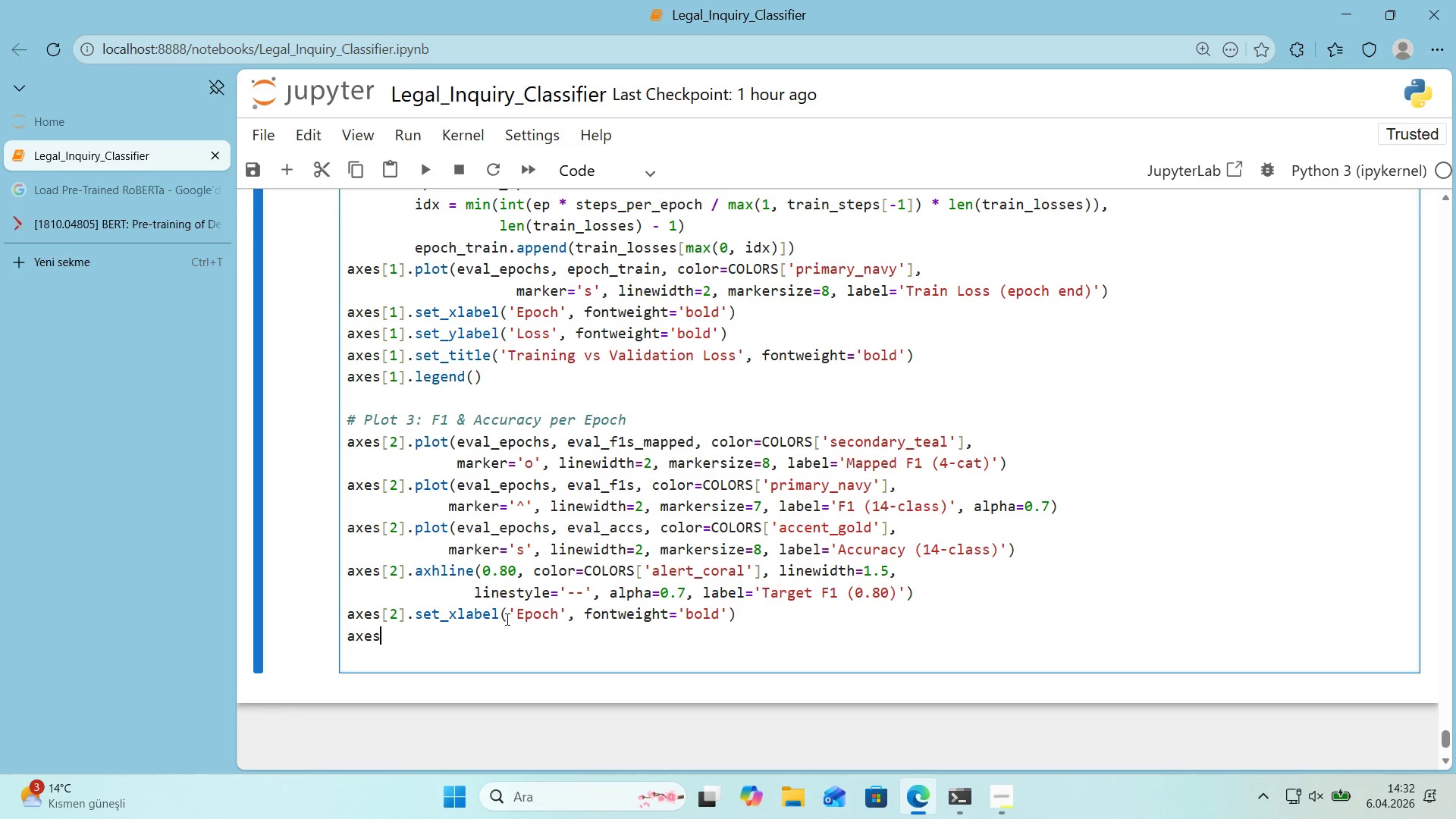 
key(Alt+Control+8)
 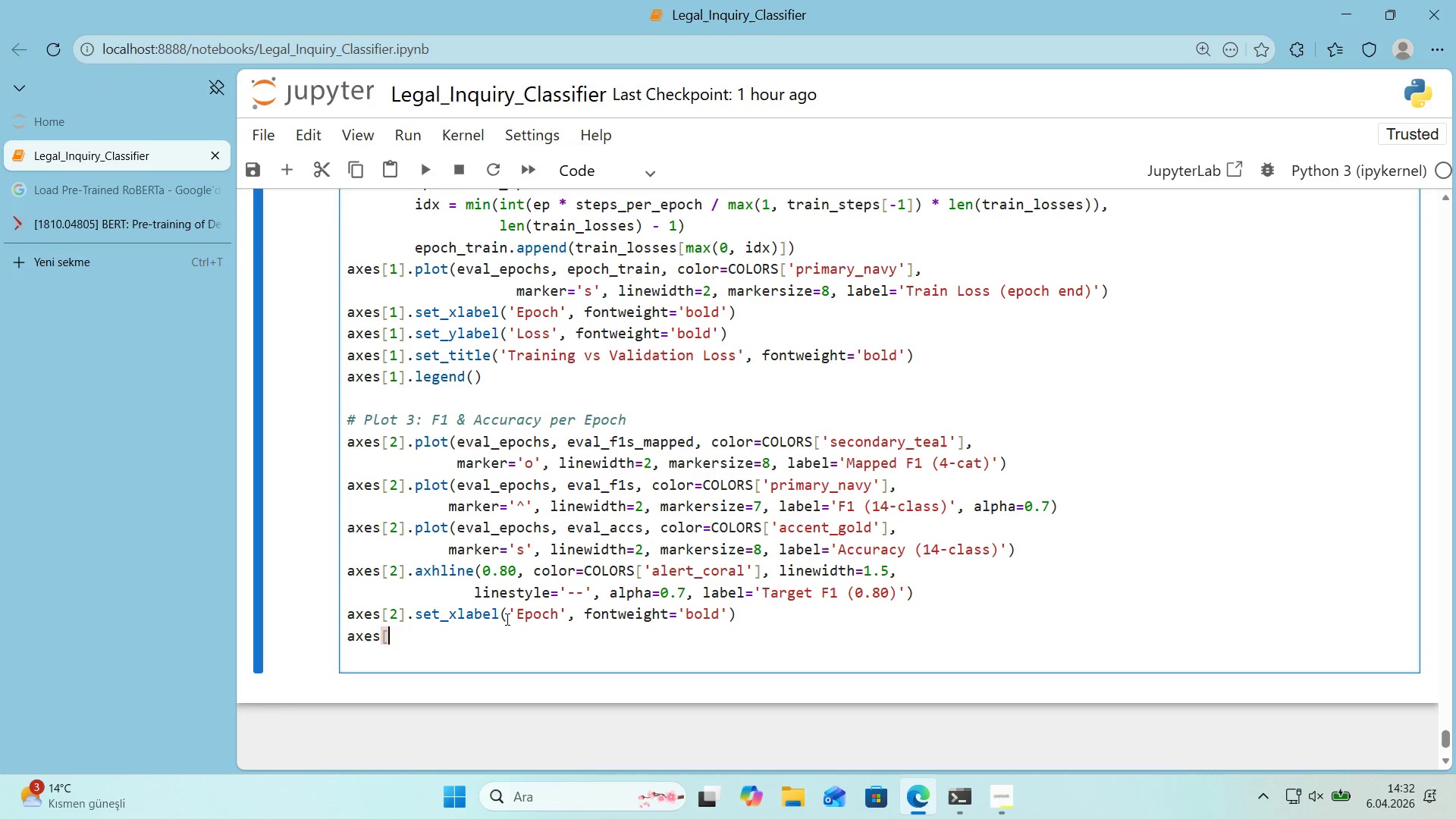 
key(Alt+Control+9)
 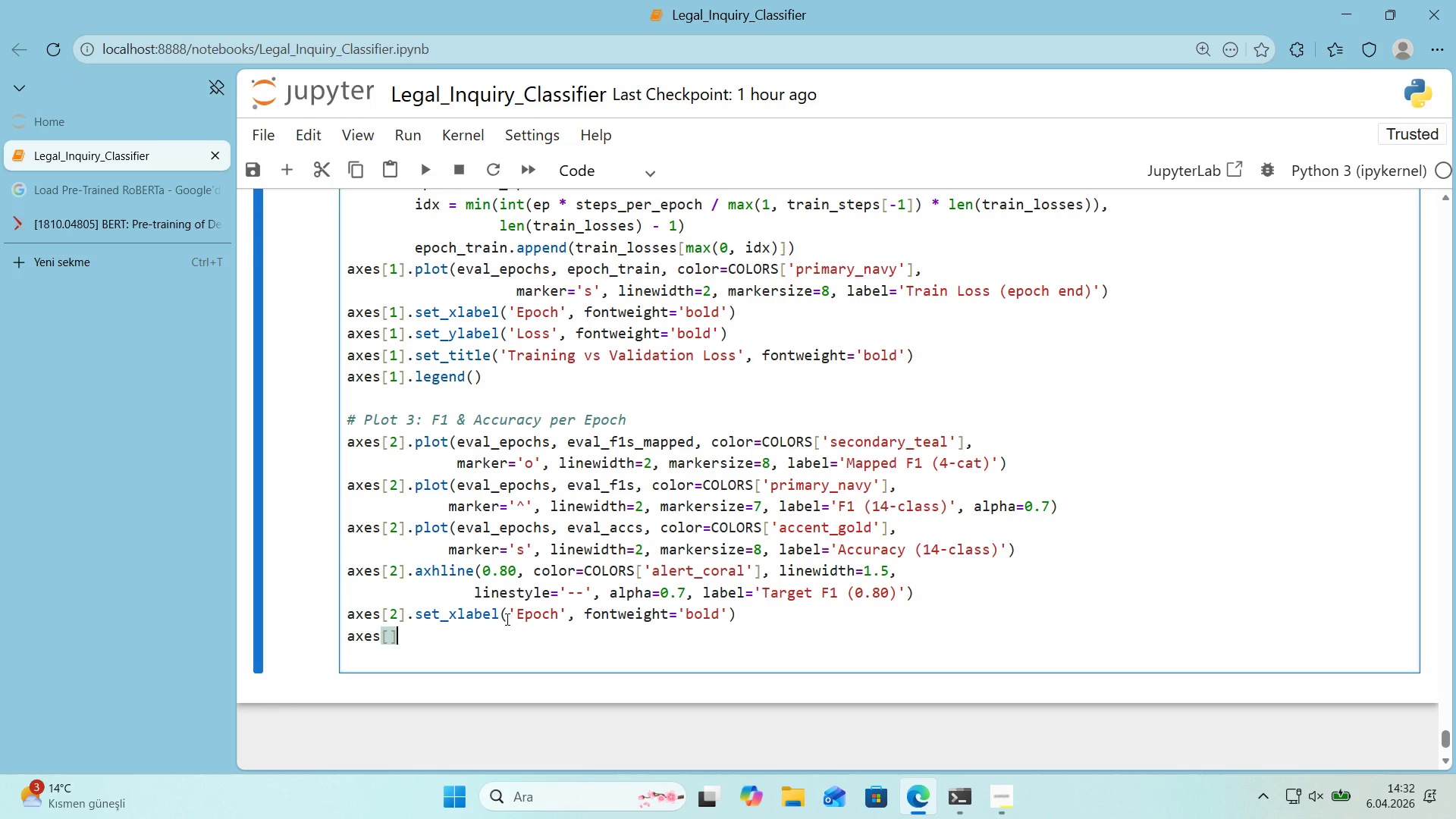 
key(ArrowLeft)
 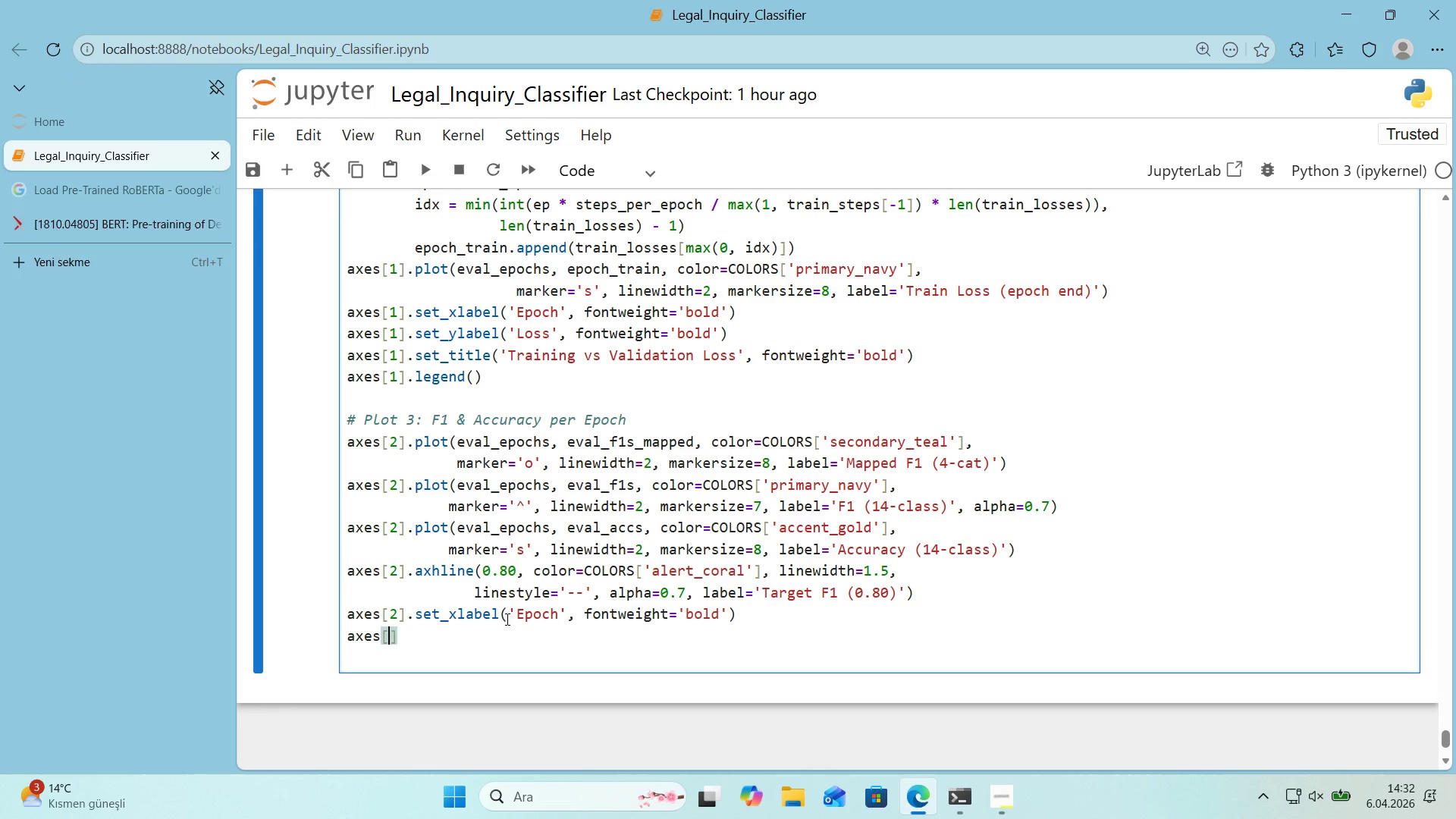 
key(2)
 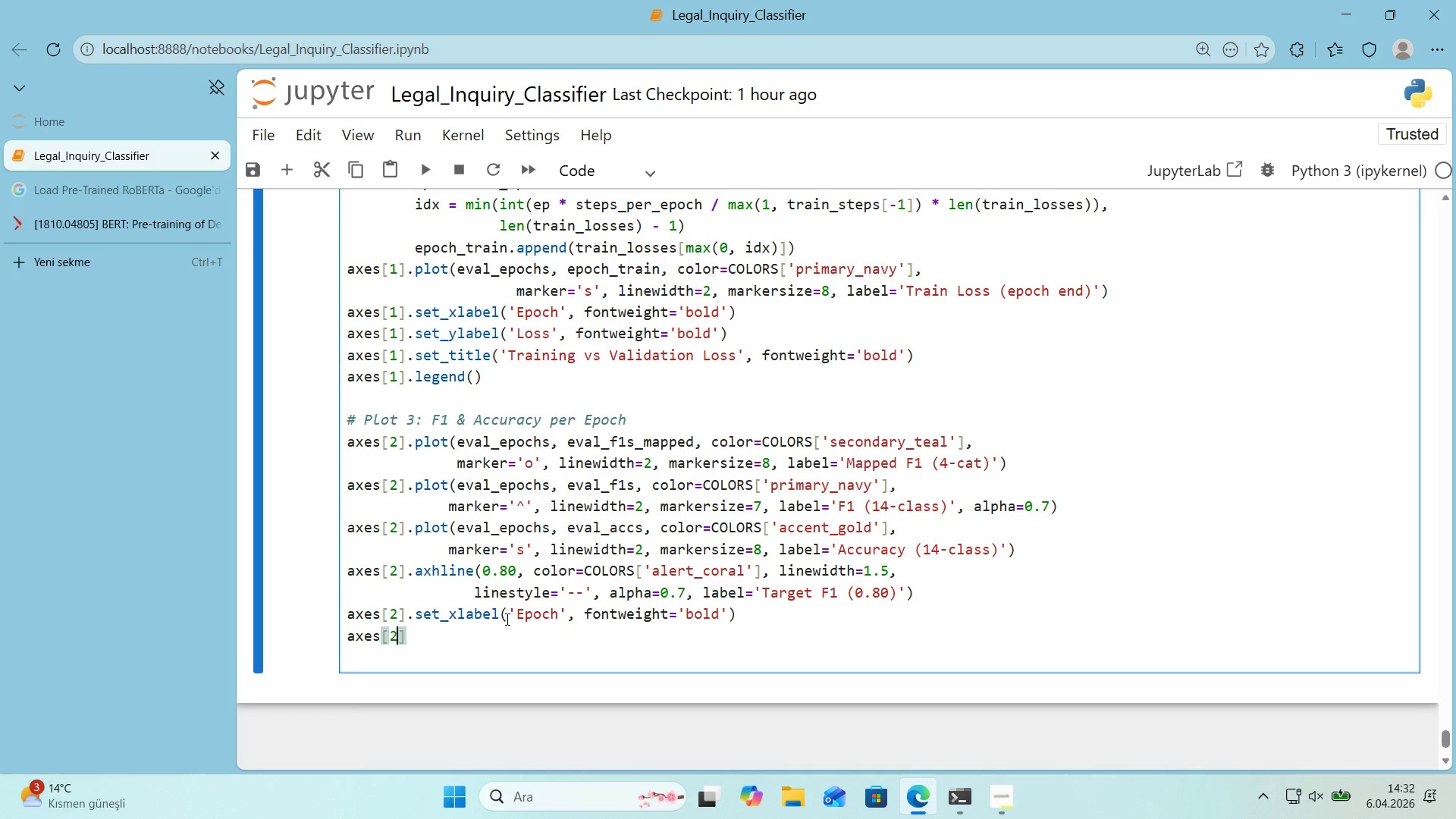 
key(ArrowRight)
 